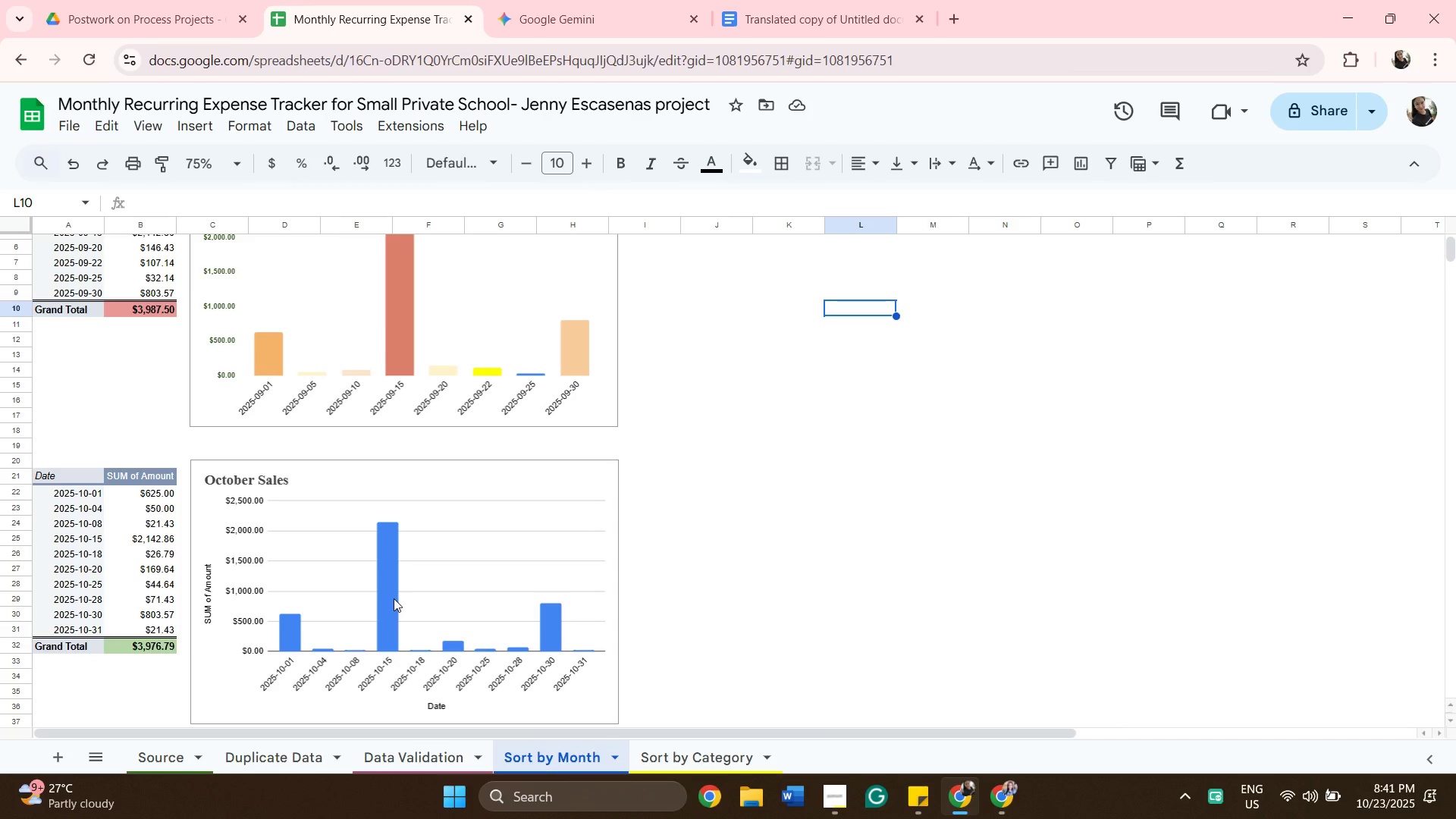 
left_click([391, 595])
 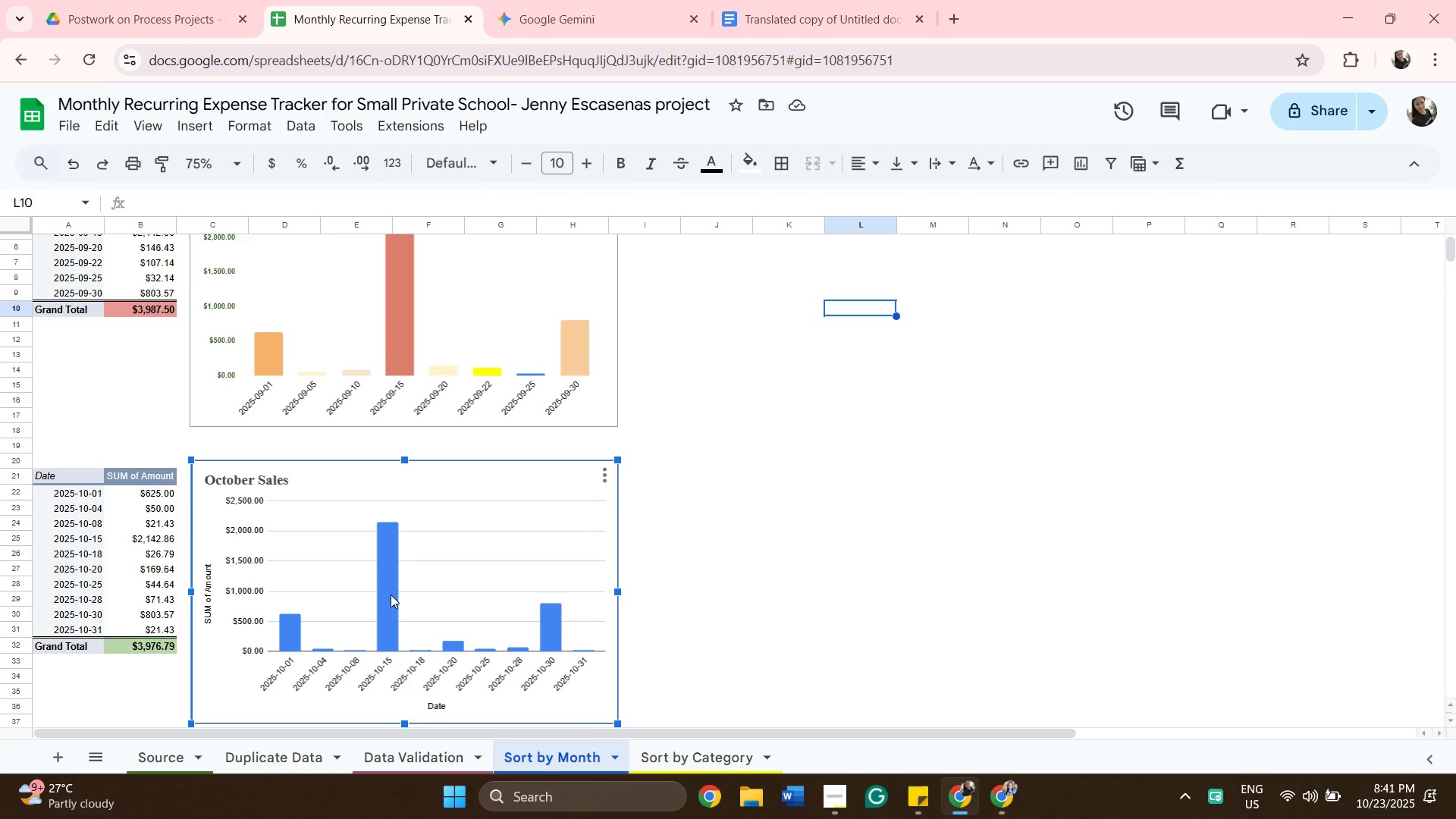 
scroll: coordinate [391, 595], scroll_direction: down, amount: 2.0
 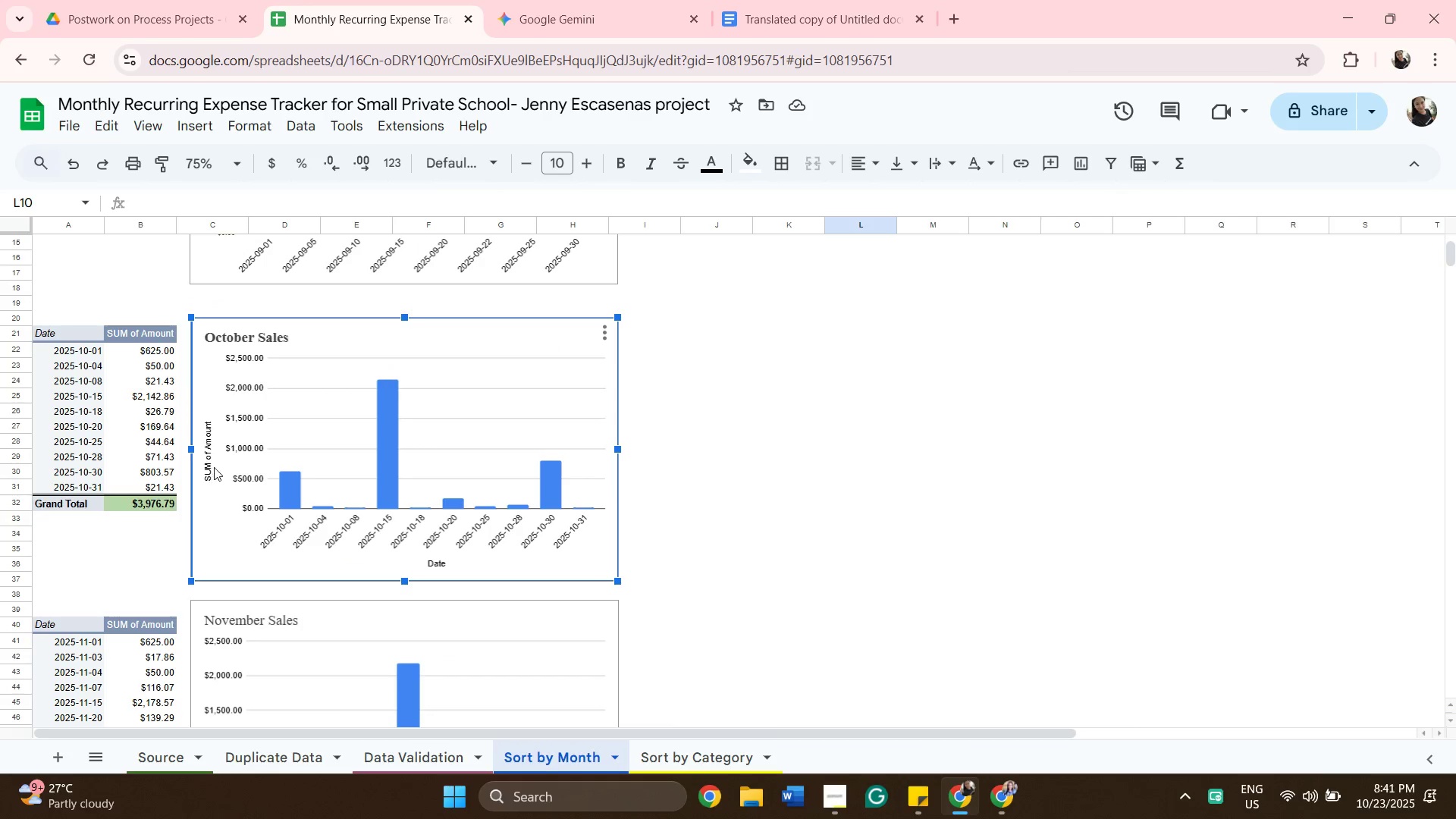 
left_click([206, 457])
 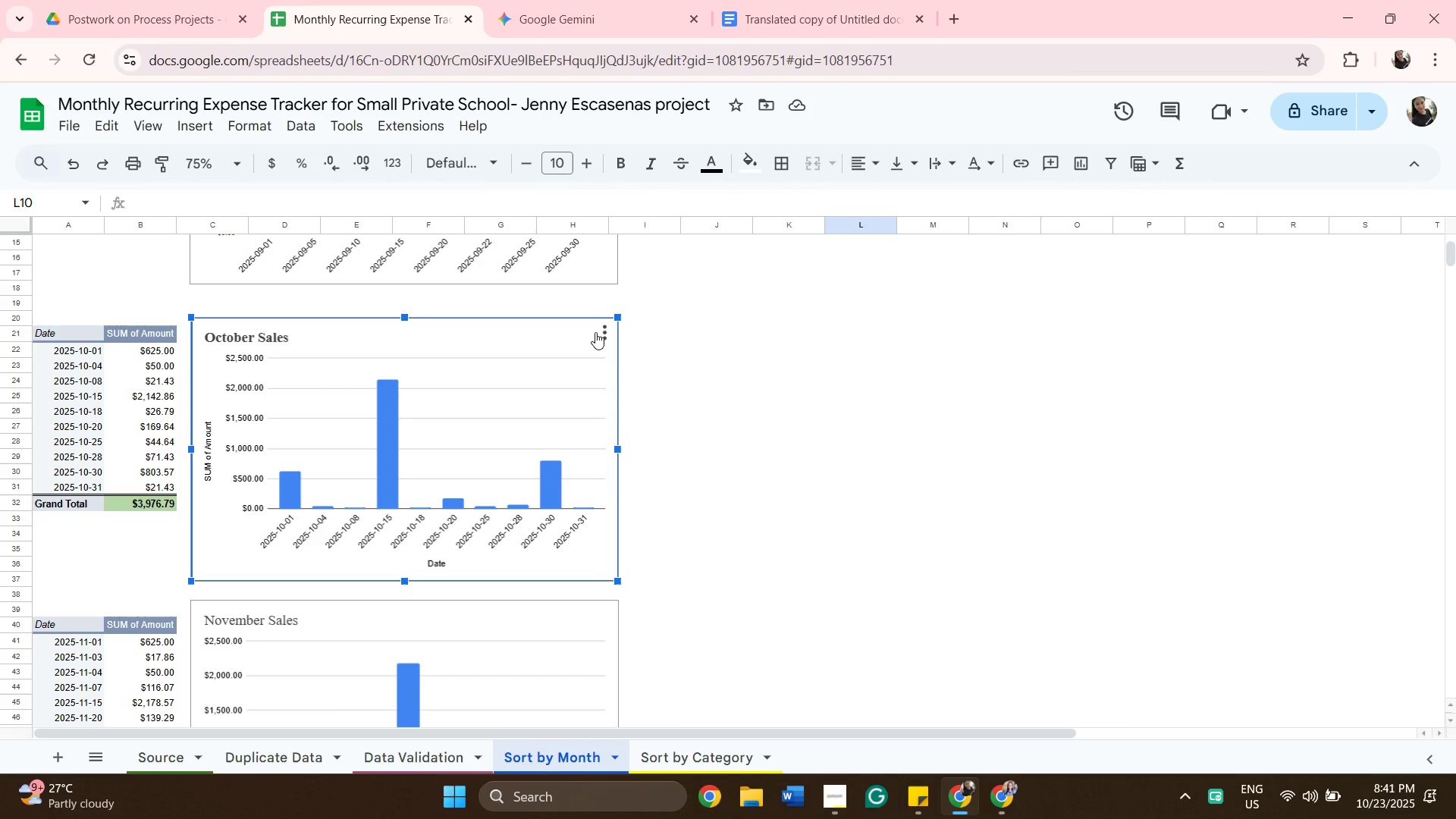 
left_click([606, 331])
 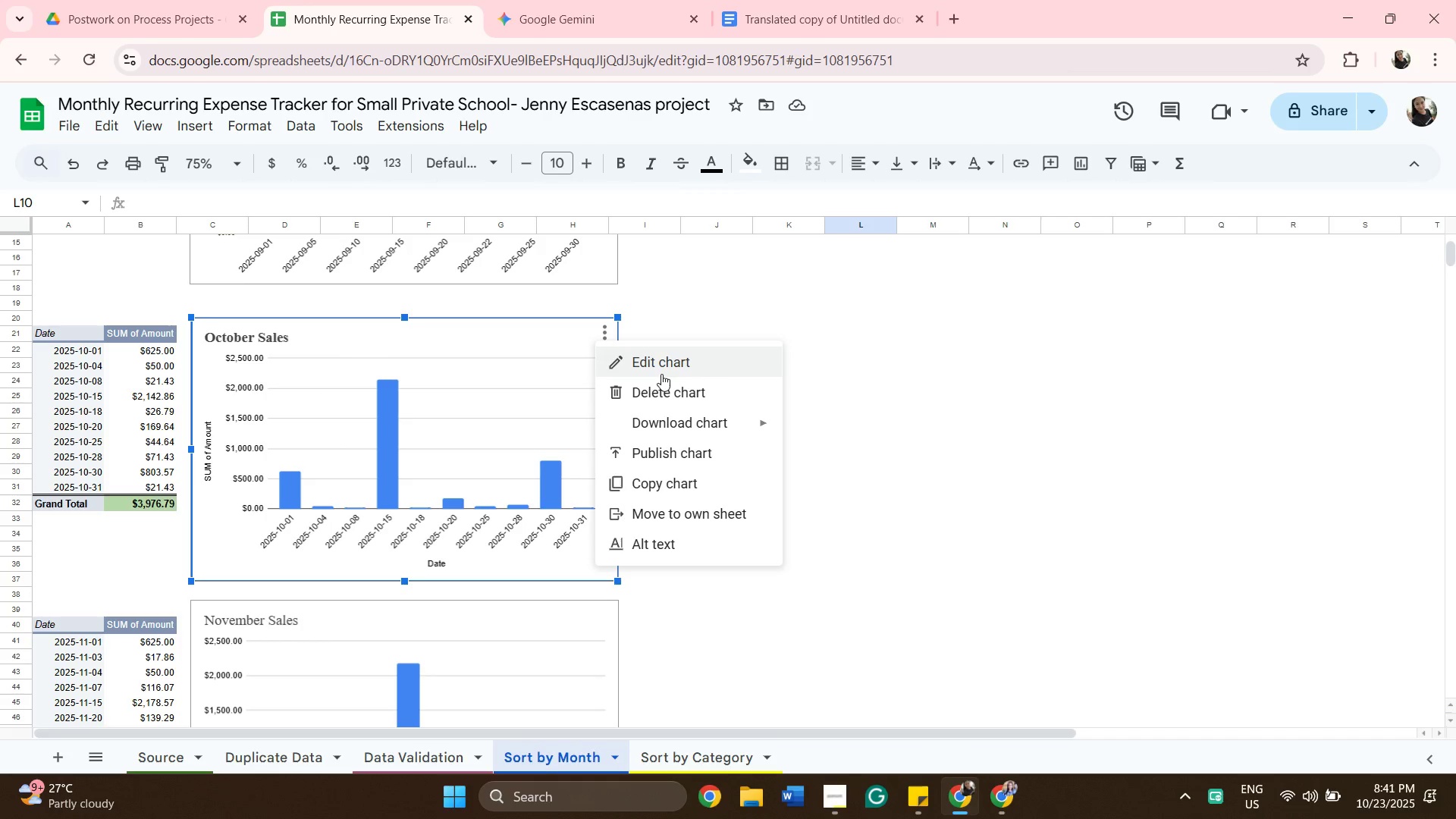 
left_click([661, 372])
 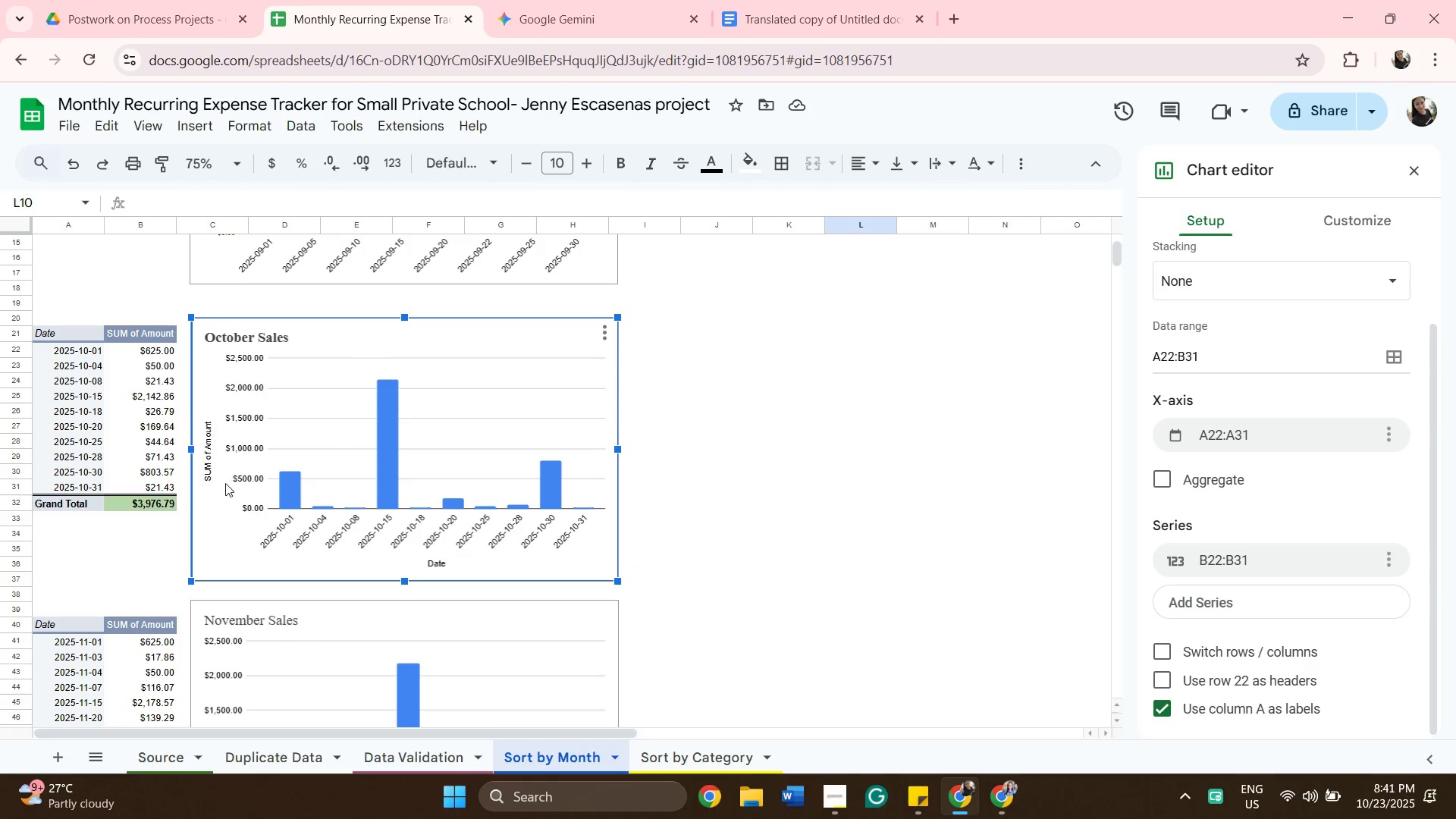 
left_click([203, 467])
 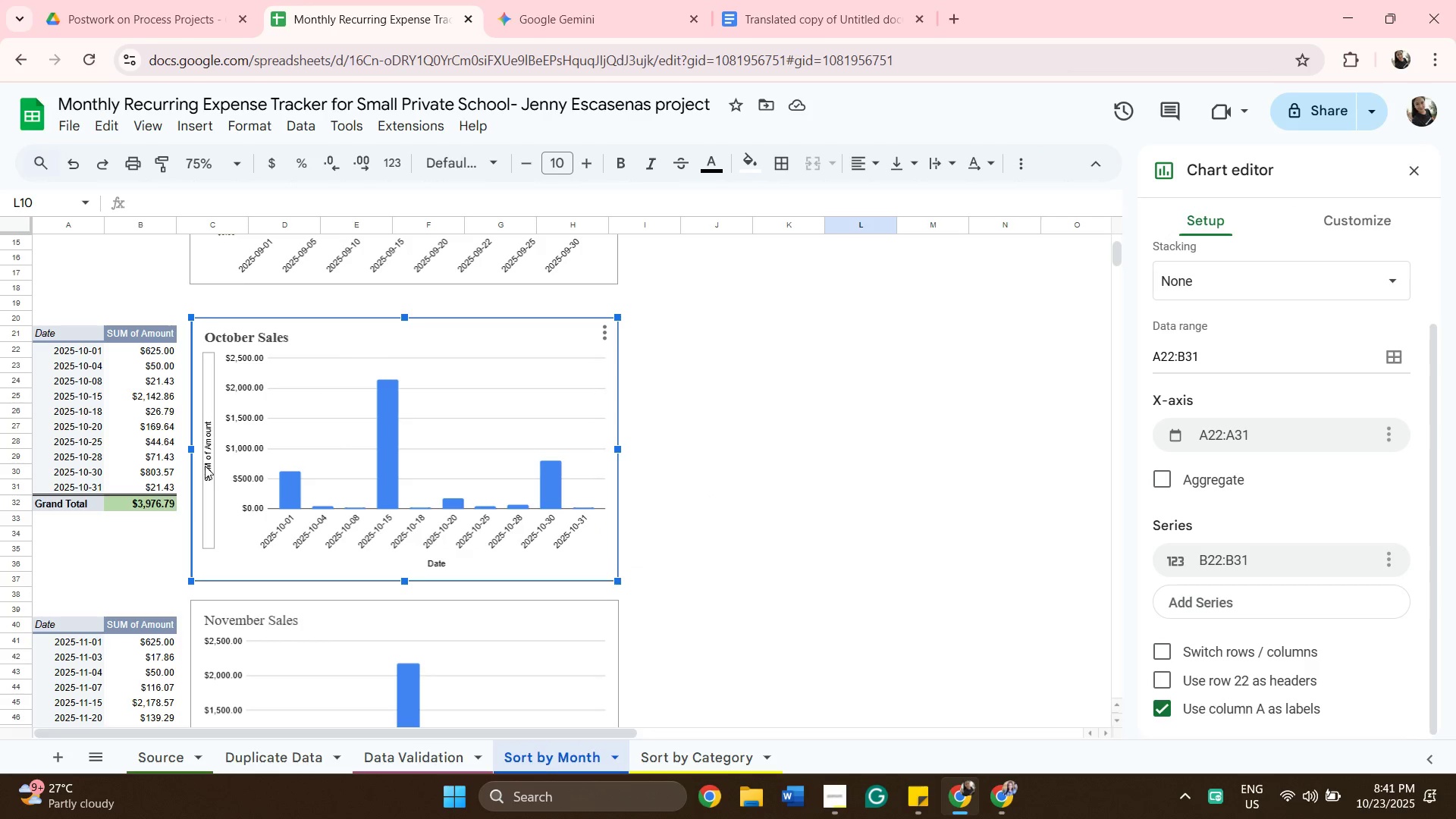 
left_click([205, 466])
 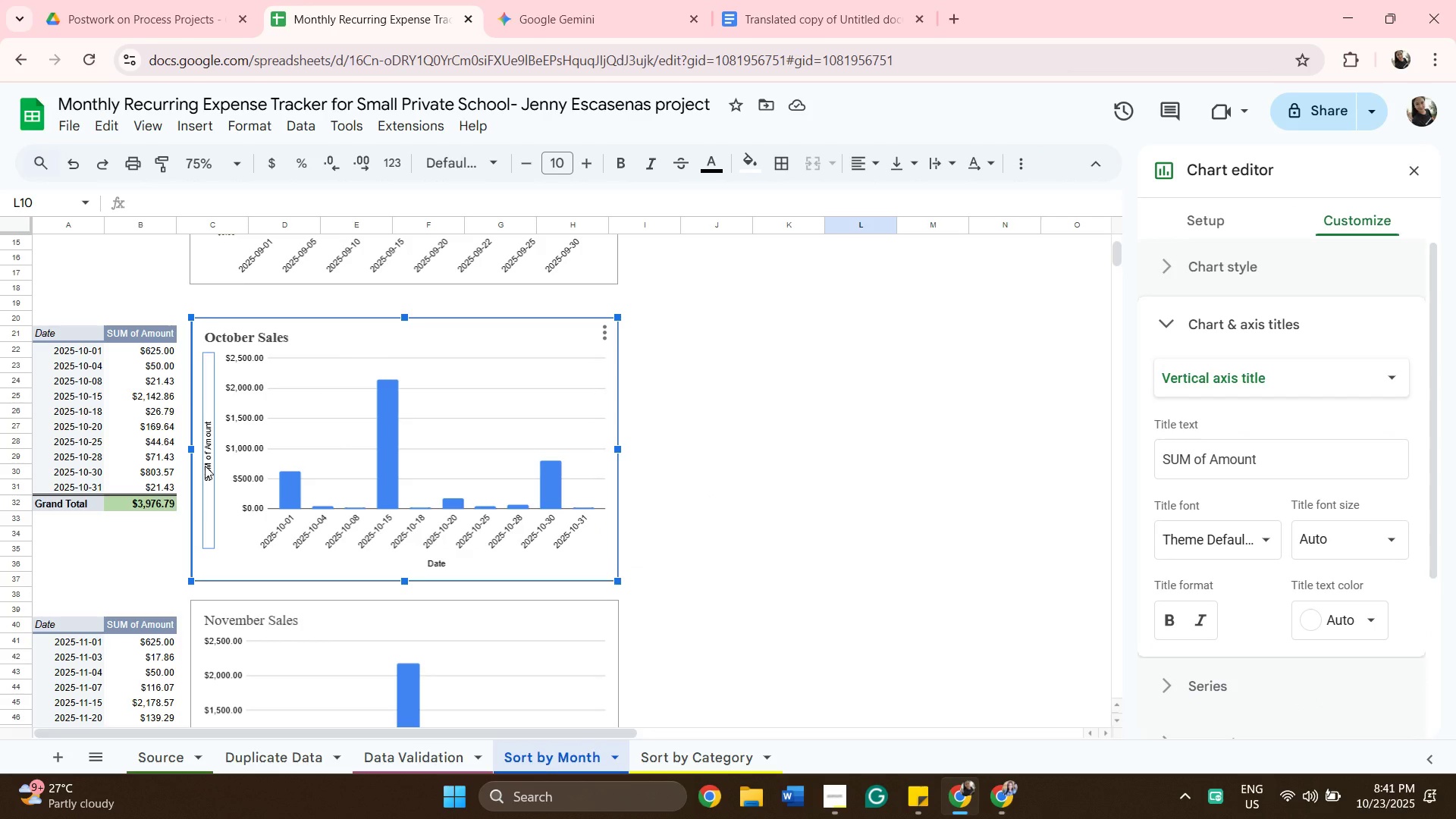 
key(Backspace)
 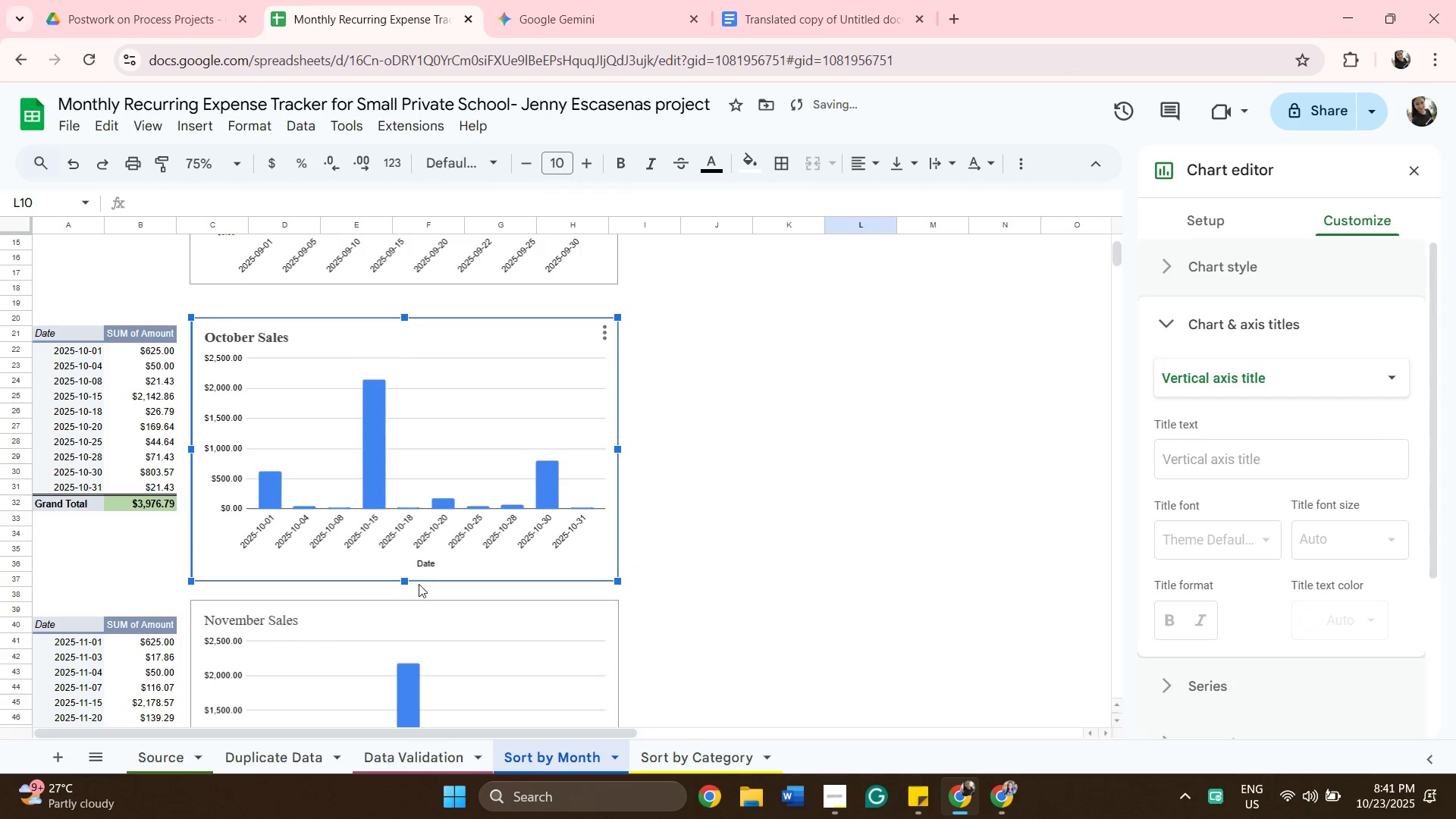 
left_click([435, 561])
 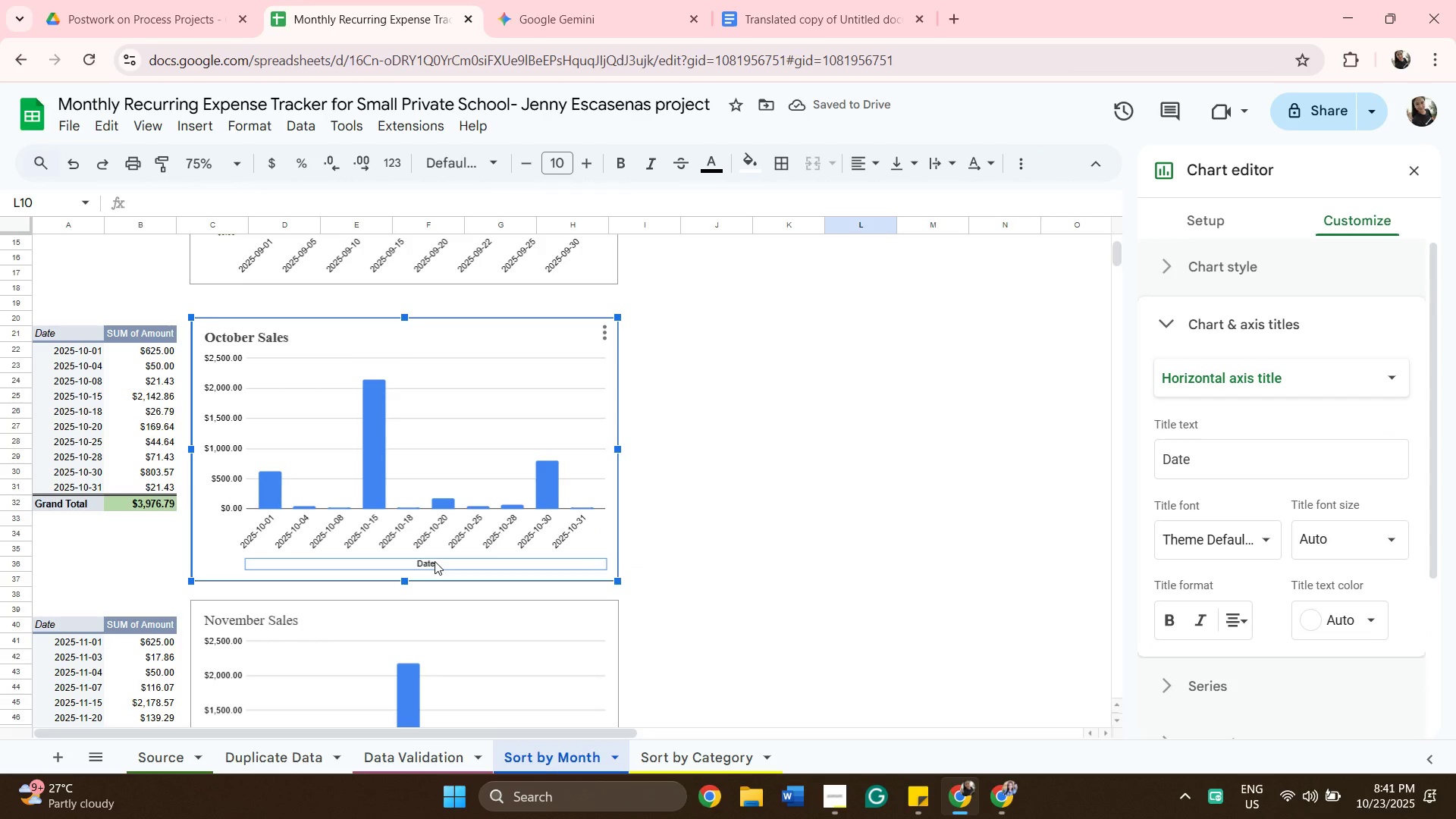 
key(Backspace)
 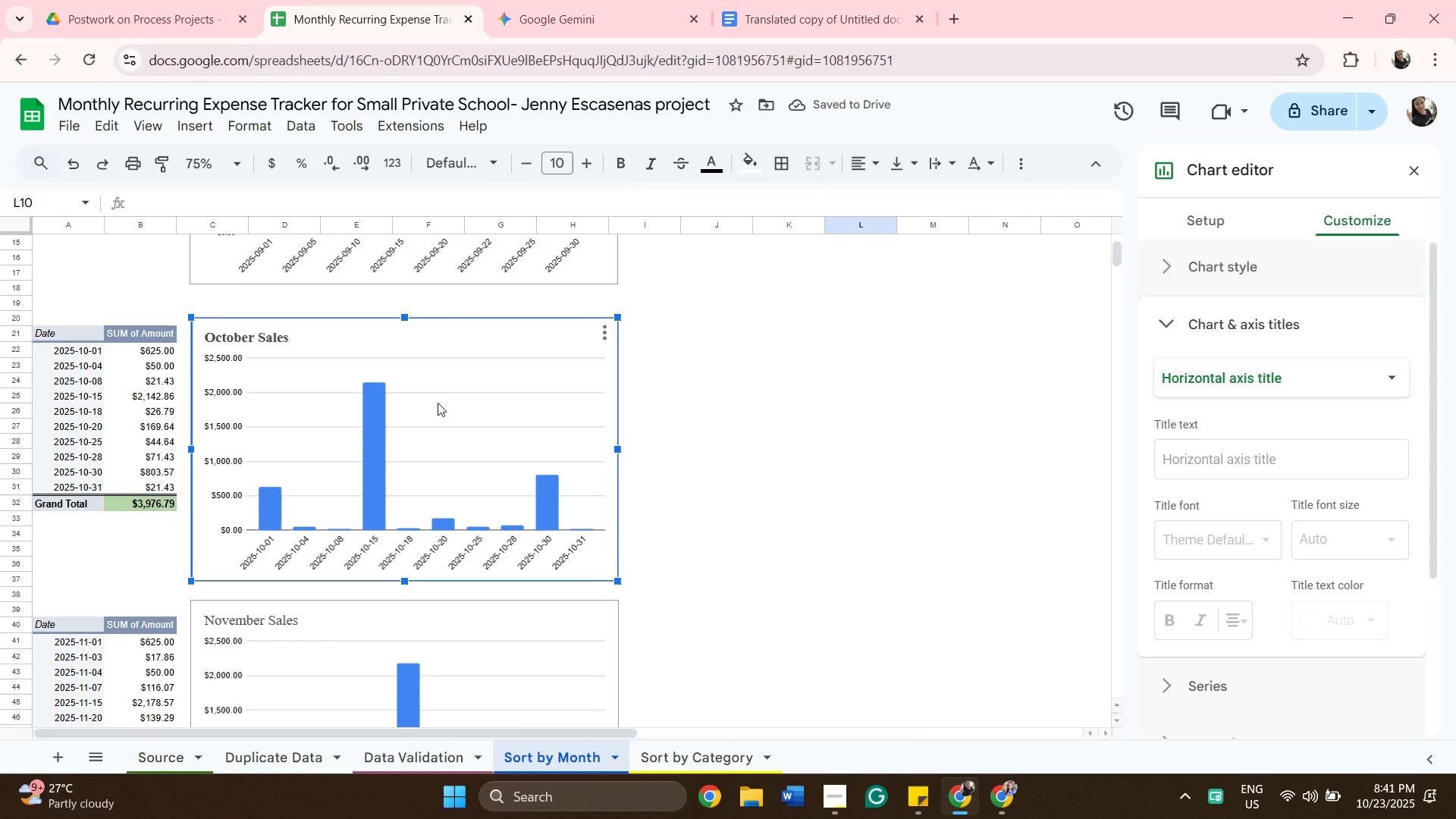 
left_click([445, 392])
 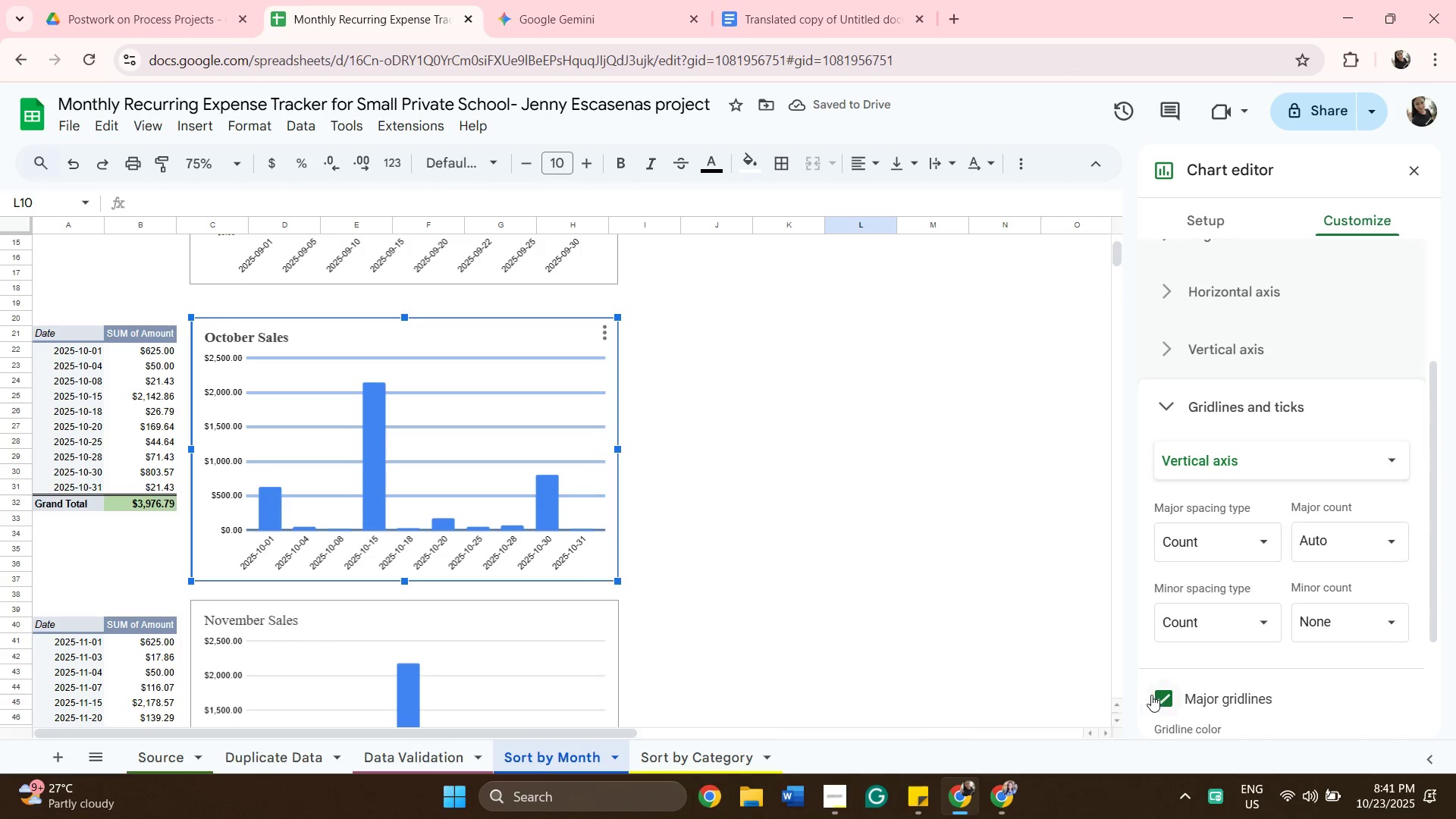 
left_click([1169, 690])
 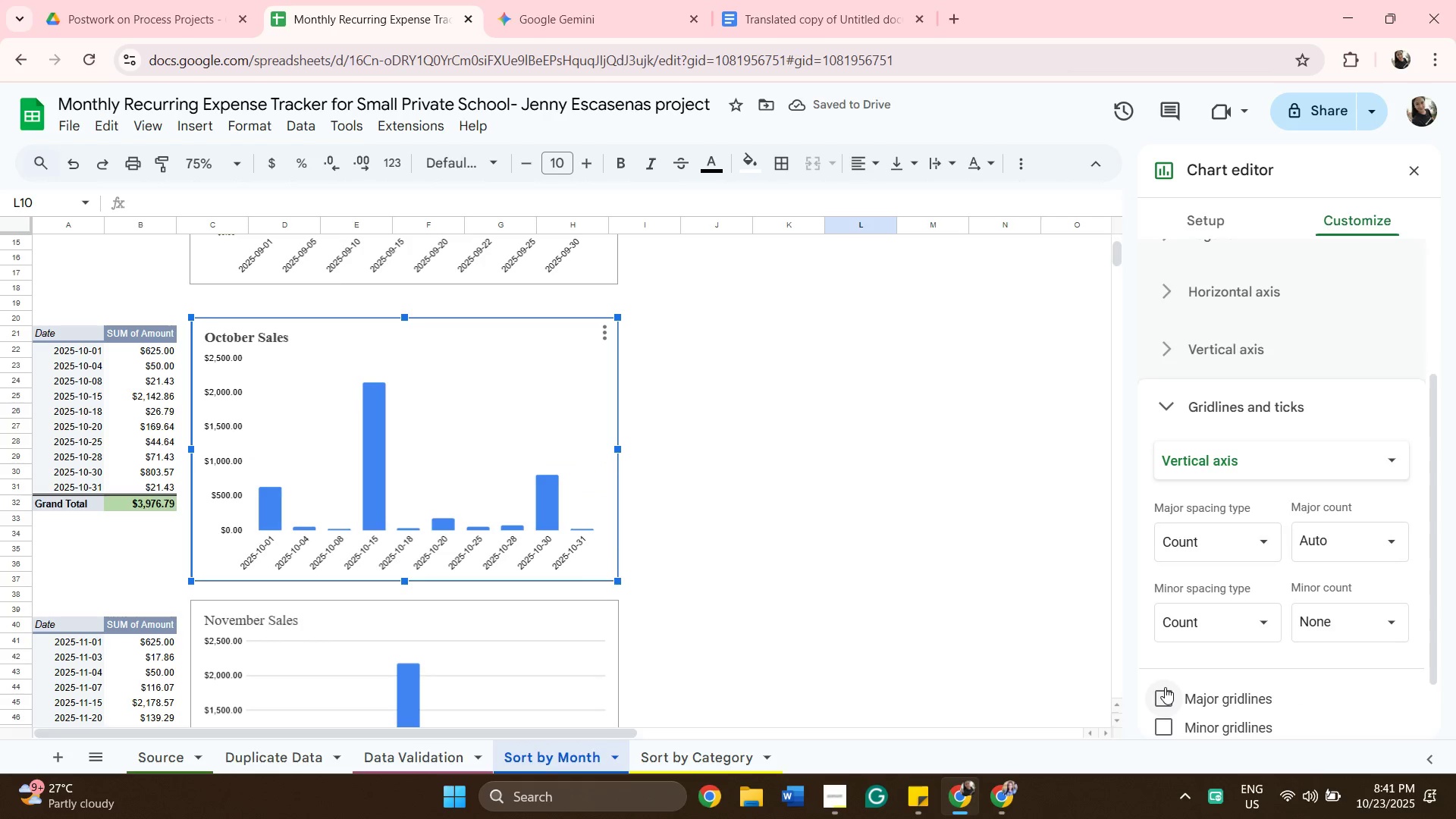 
wait(10.14)
 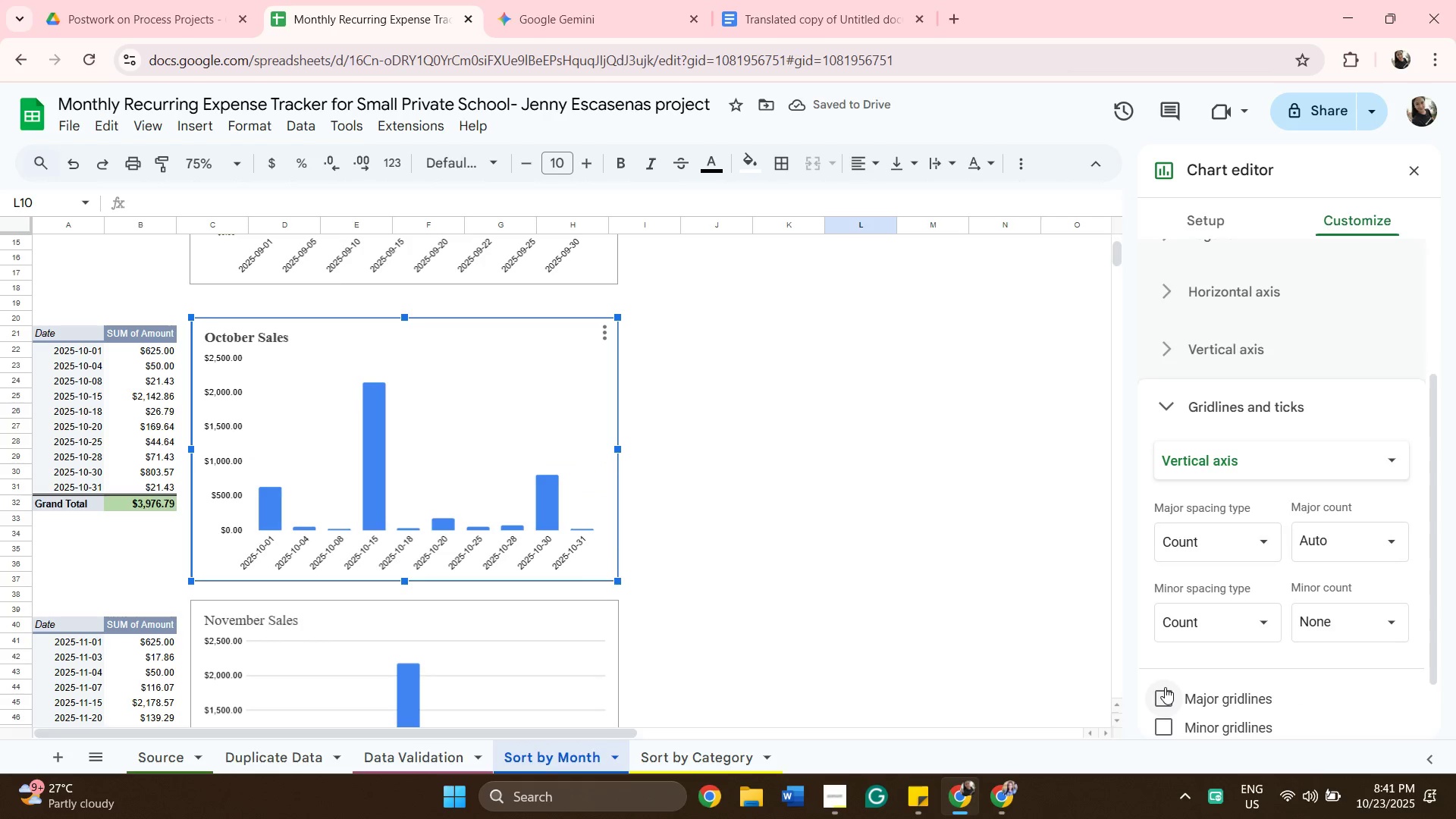 
scroll: coordinate [1128, 680], scroll_direction: up, amount: 3.0
 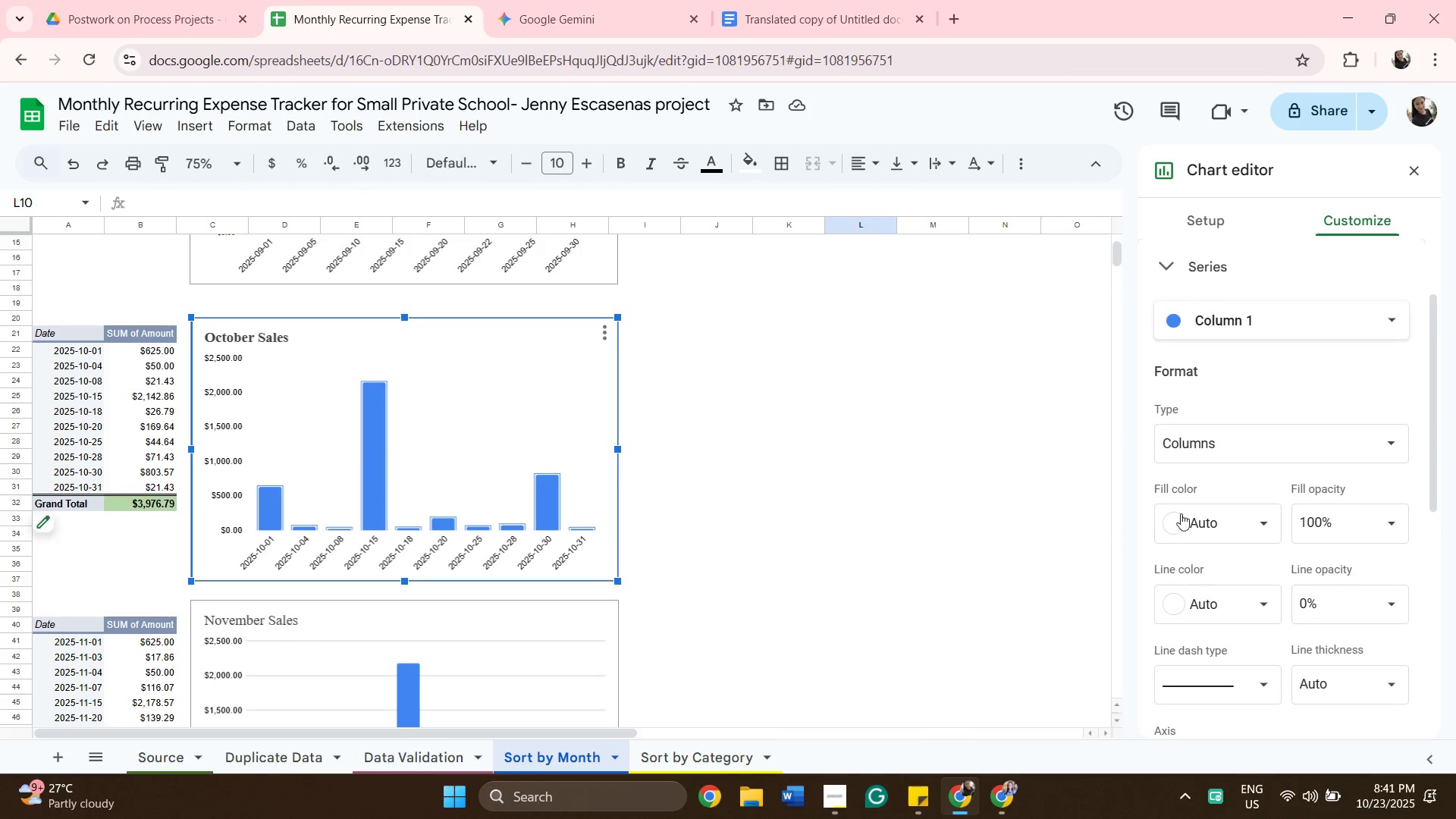 
left_click([1219, 329])
 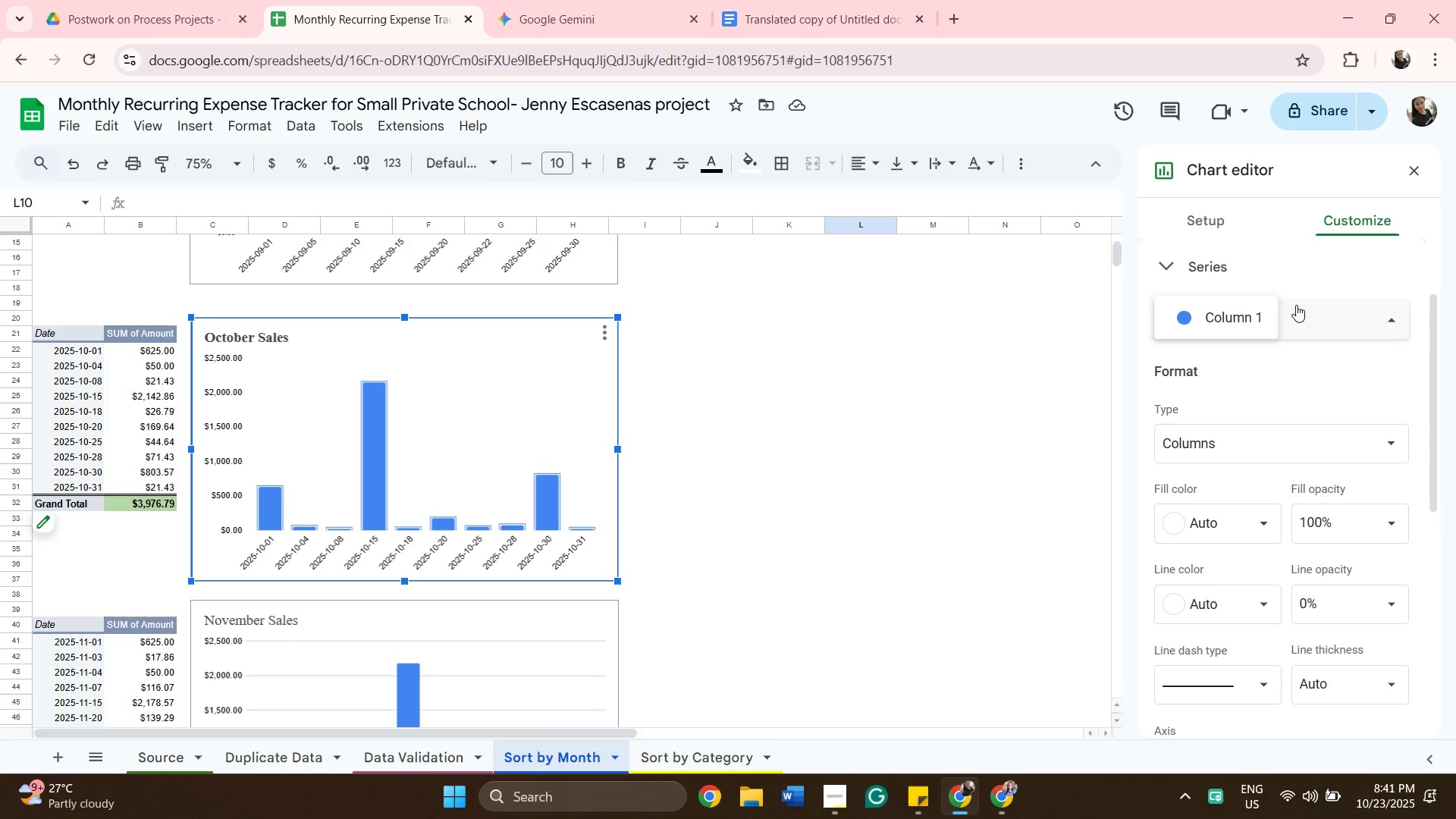 
left_click_drag(start_coordinate=[1301, 305], to_coordinate=[1304, 309])
 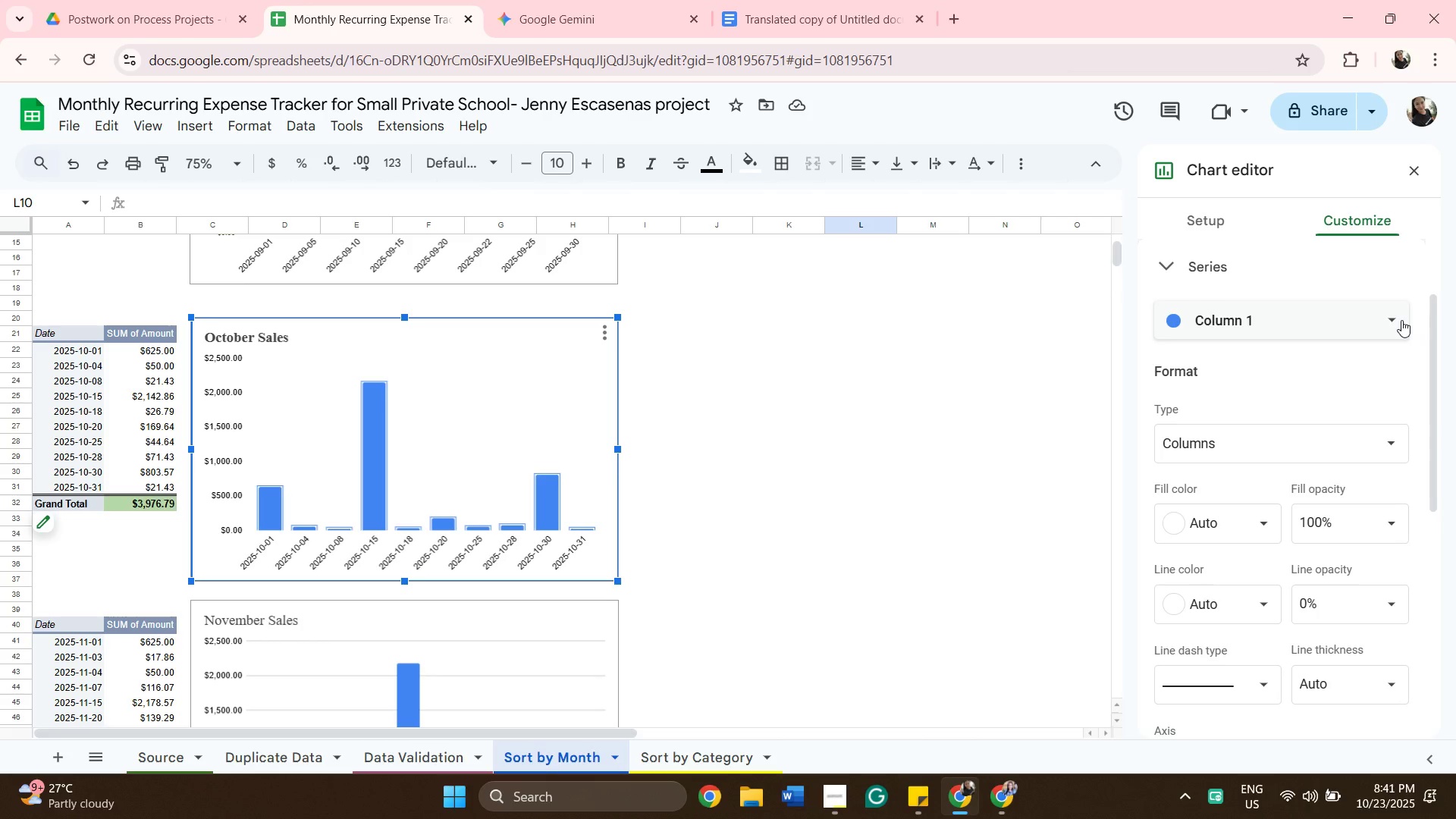 
left_click([1398, 316])
 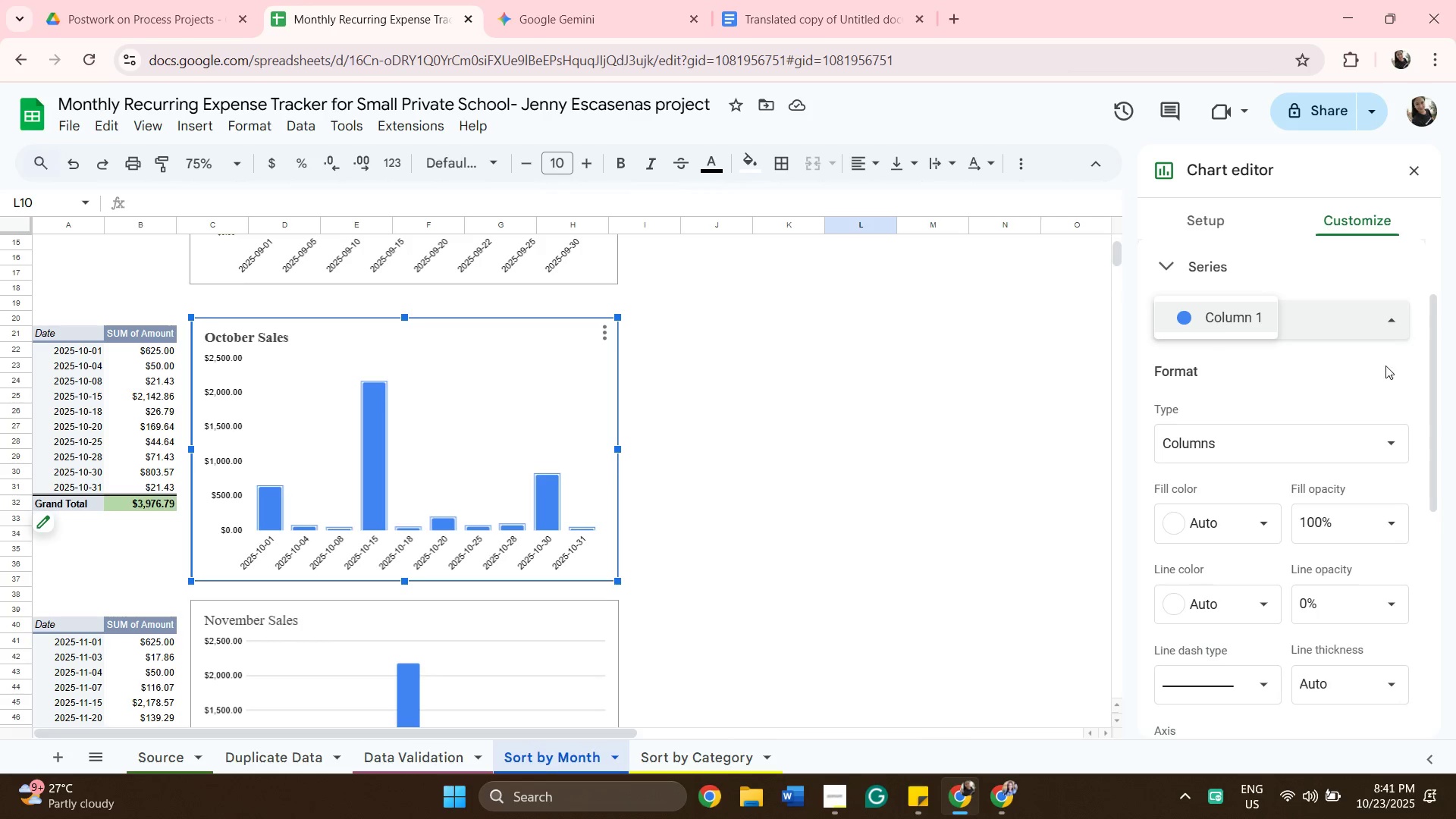 
left_click([1390, 309])
 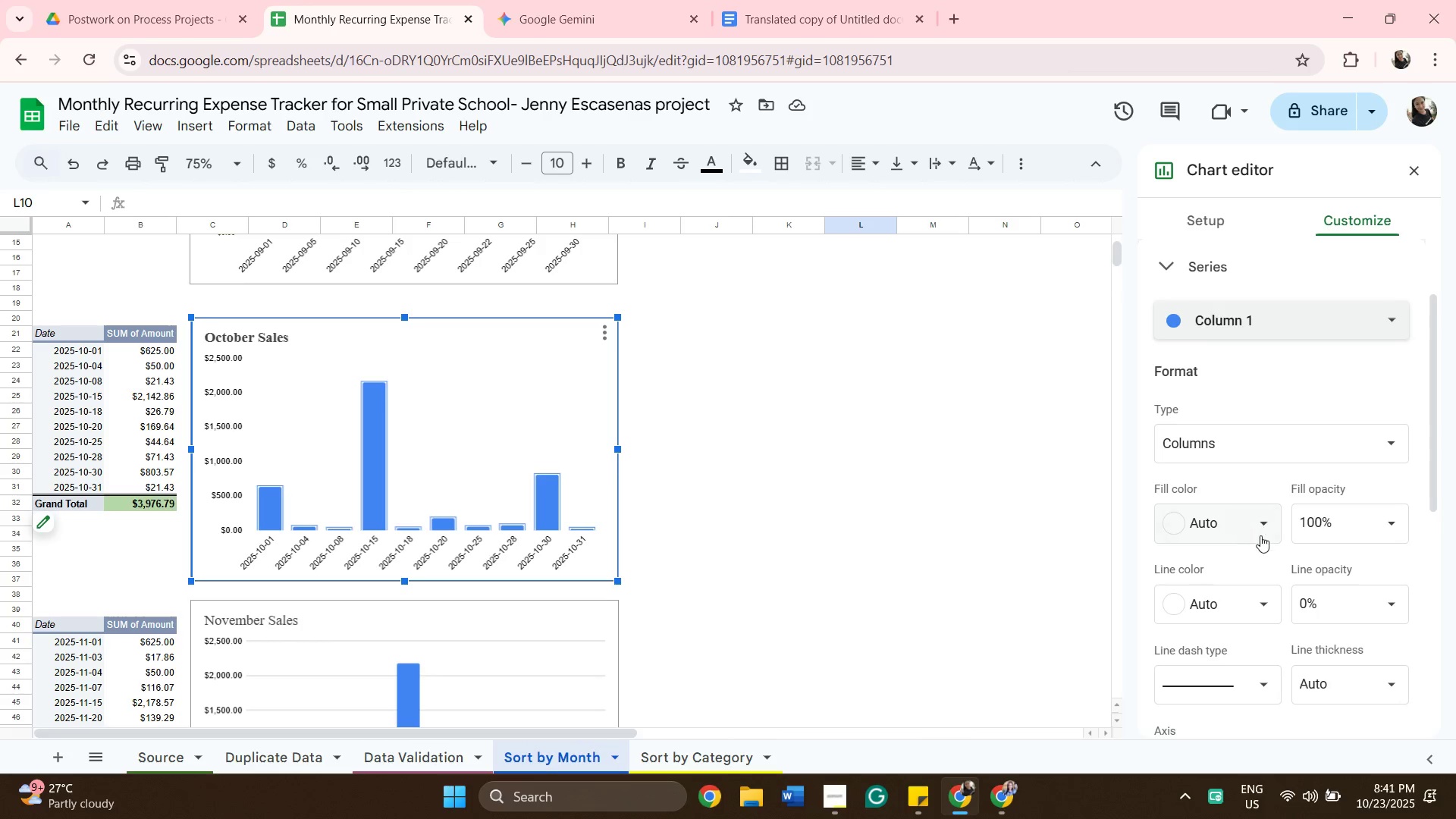 
left_click([1261, 536])
 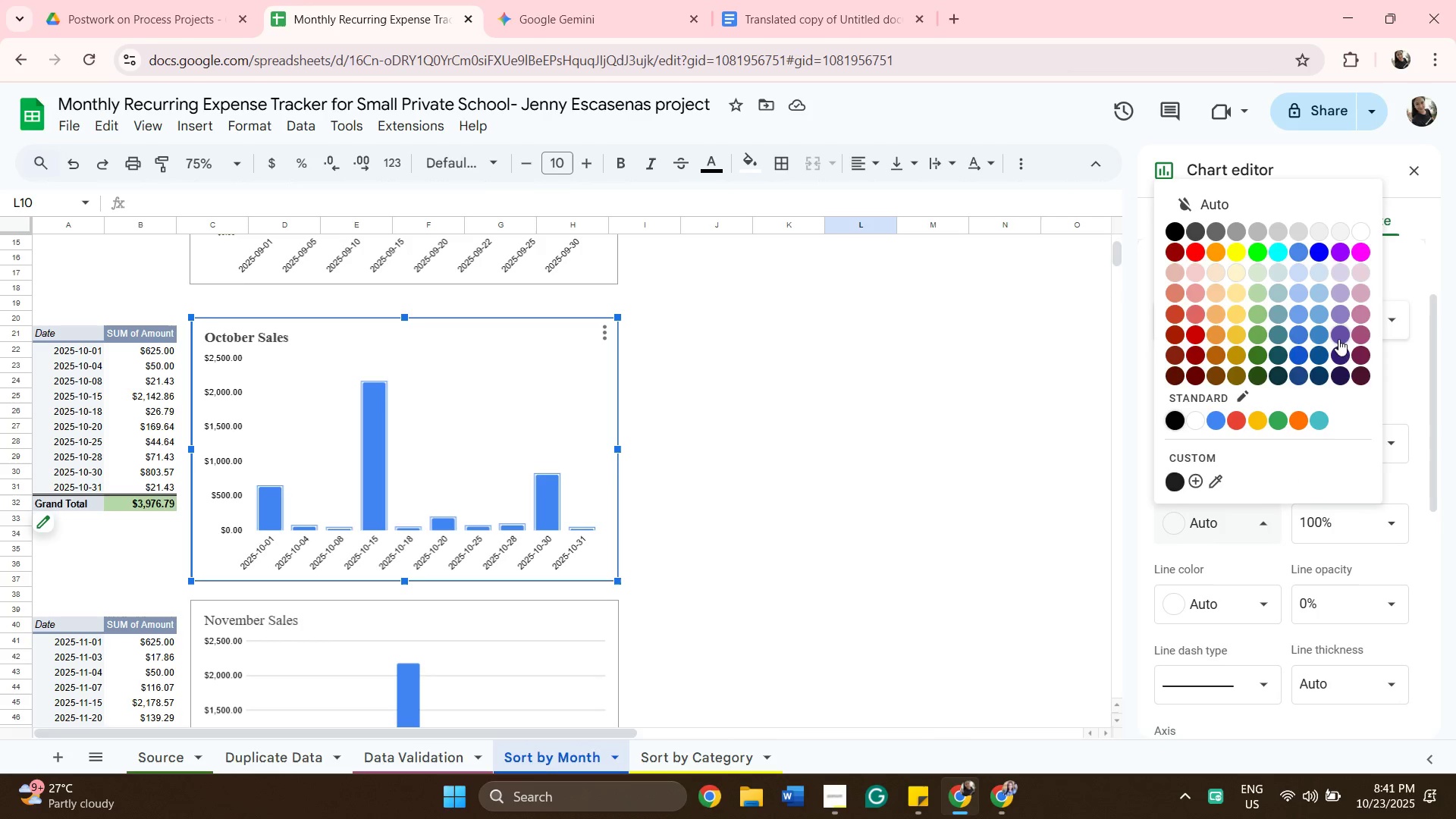 
mouse_move([1297, 310])
 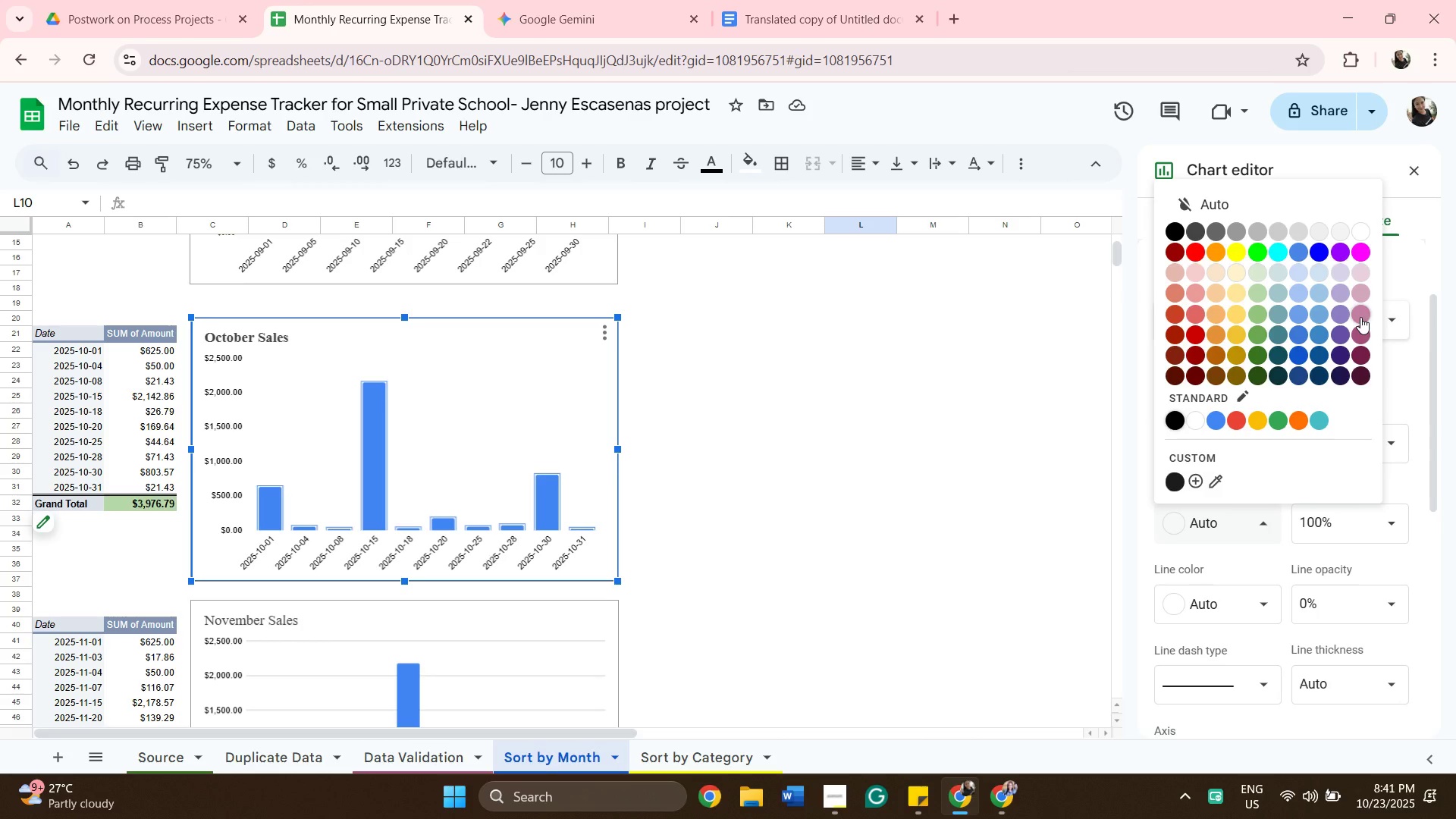 
left_click([1360, 317])
 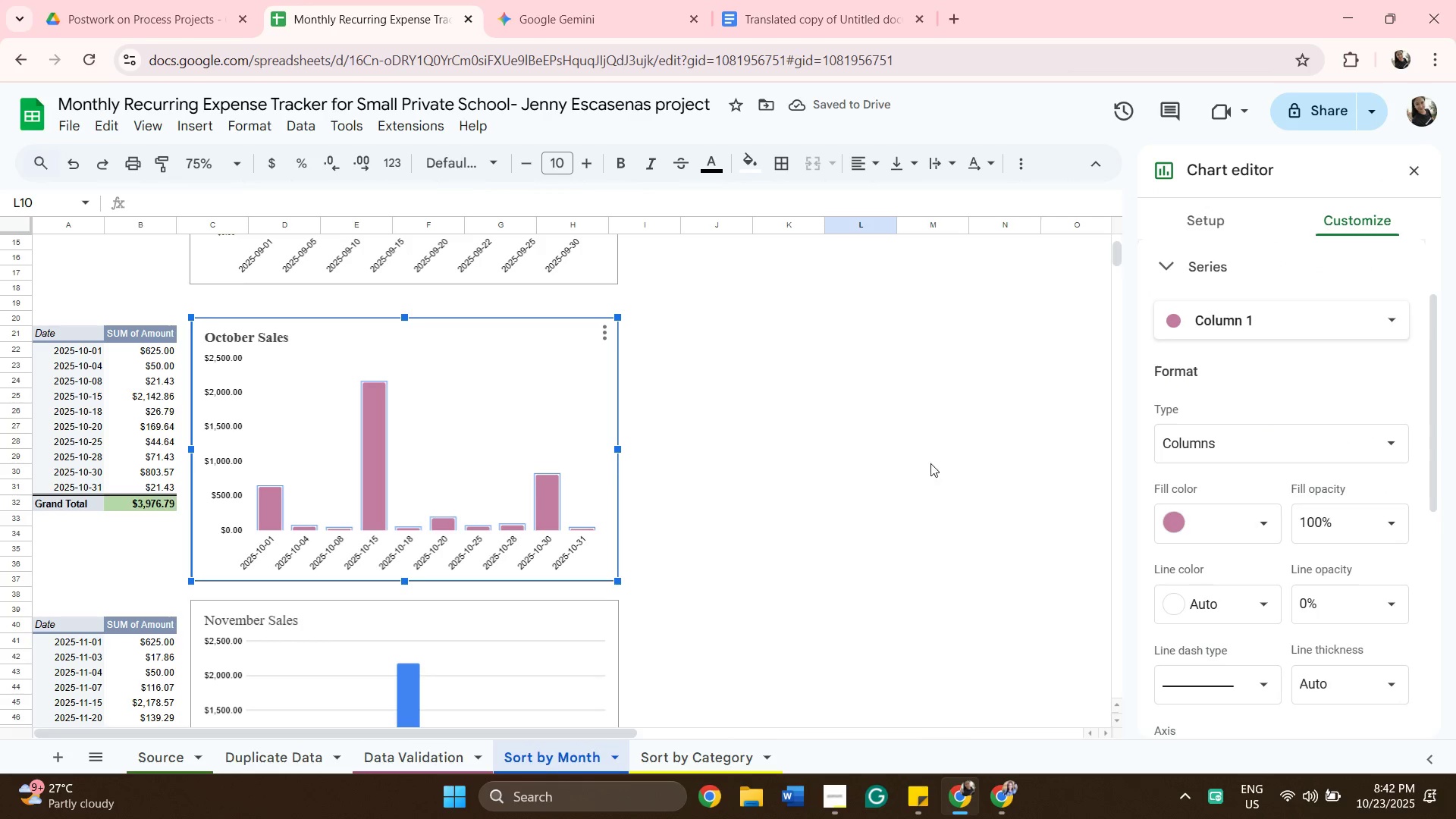 
left_click([1379, 322])
 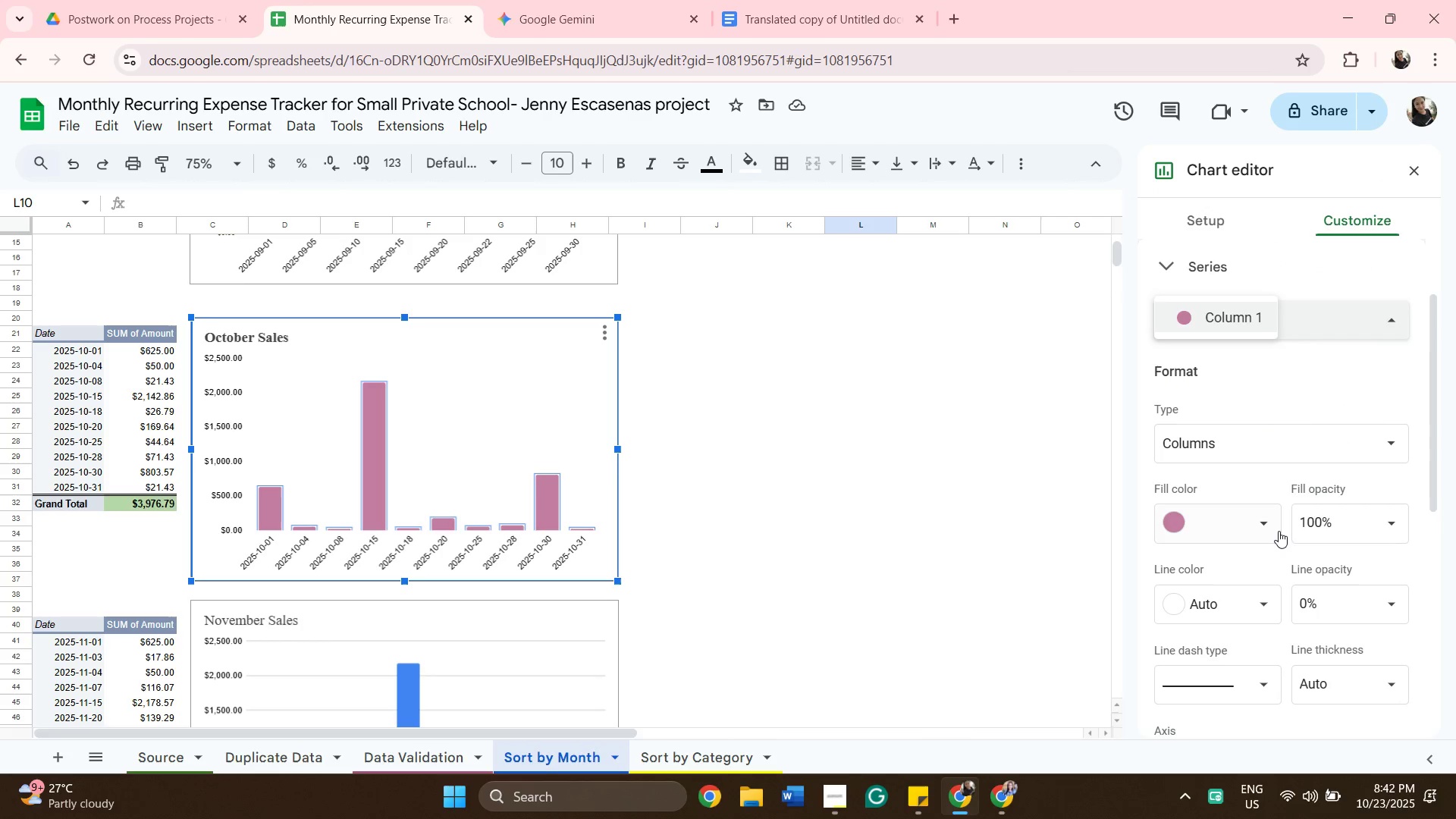 
left_click([1269, 533])
 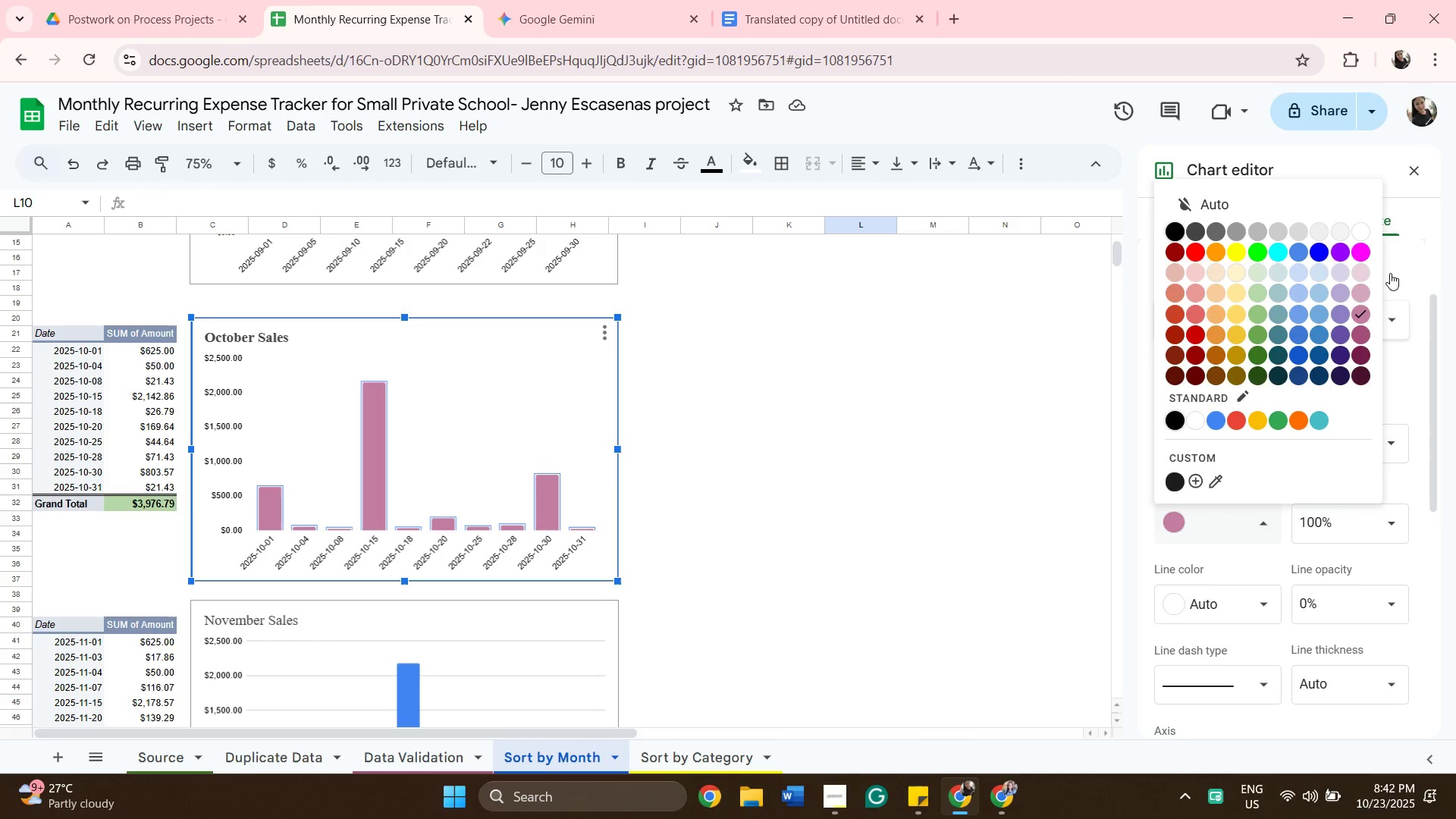 
mouse_move([1341, 340])
 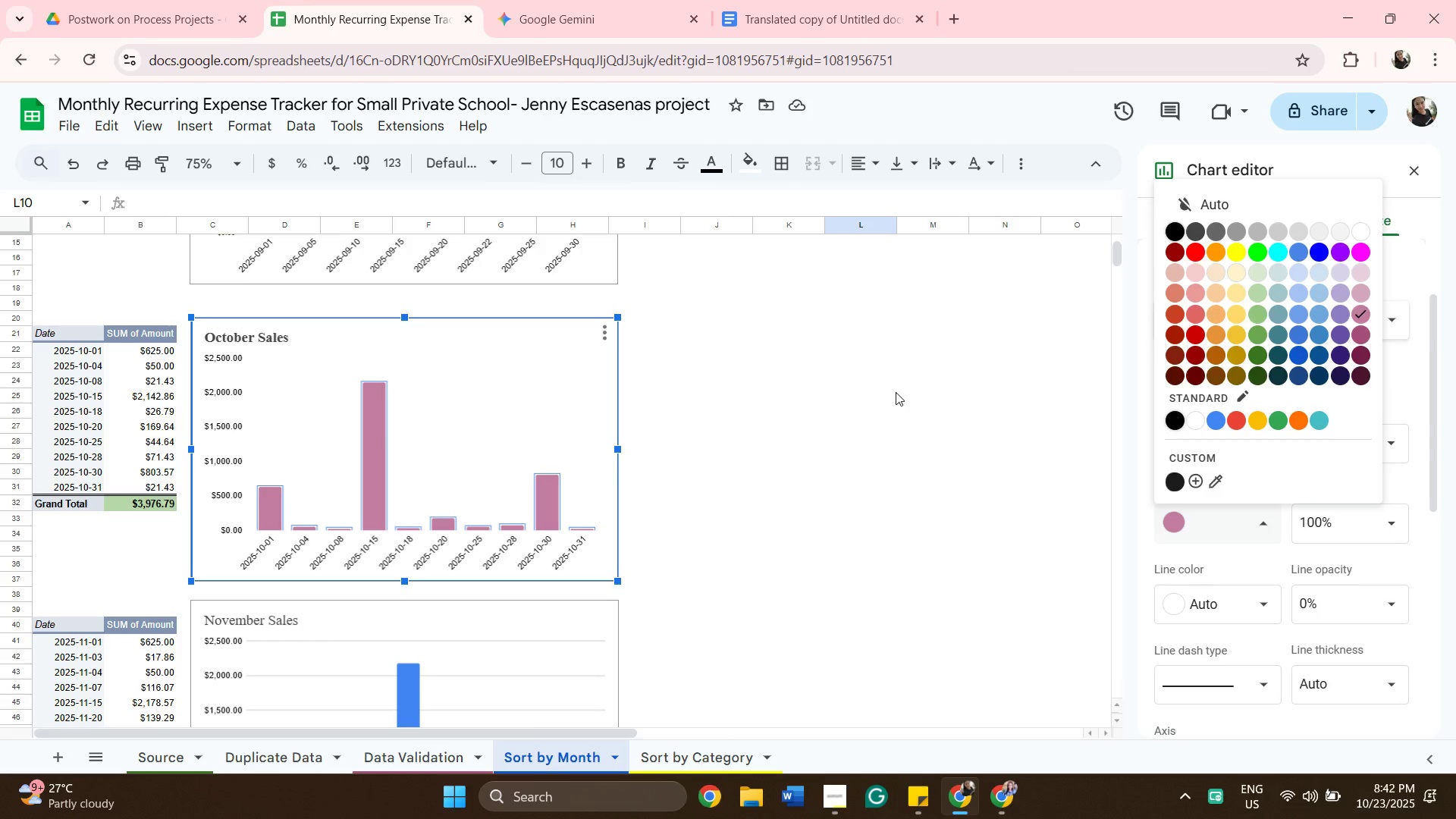 
left_click([896, 392])
 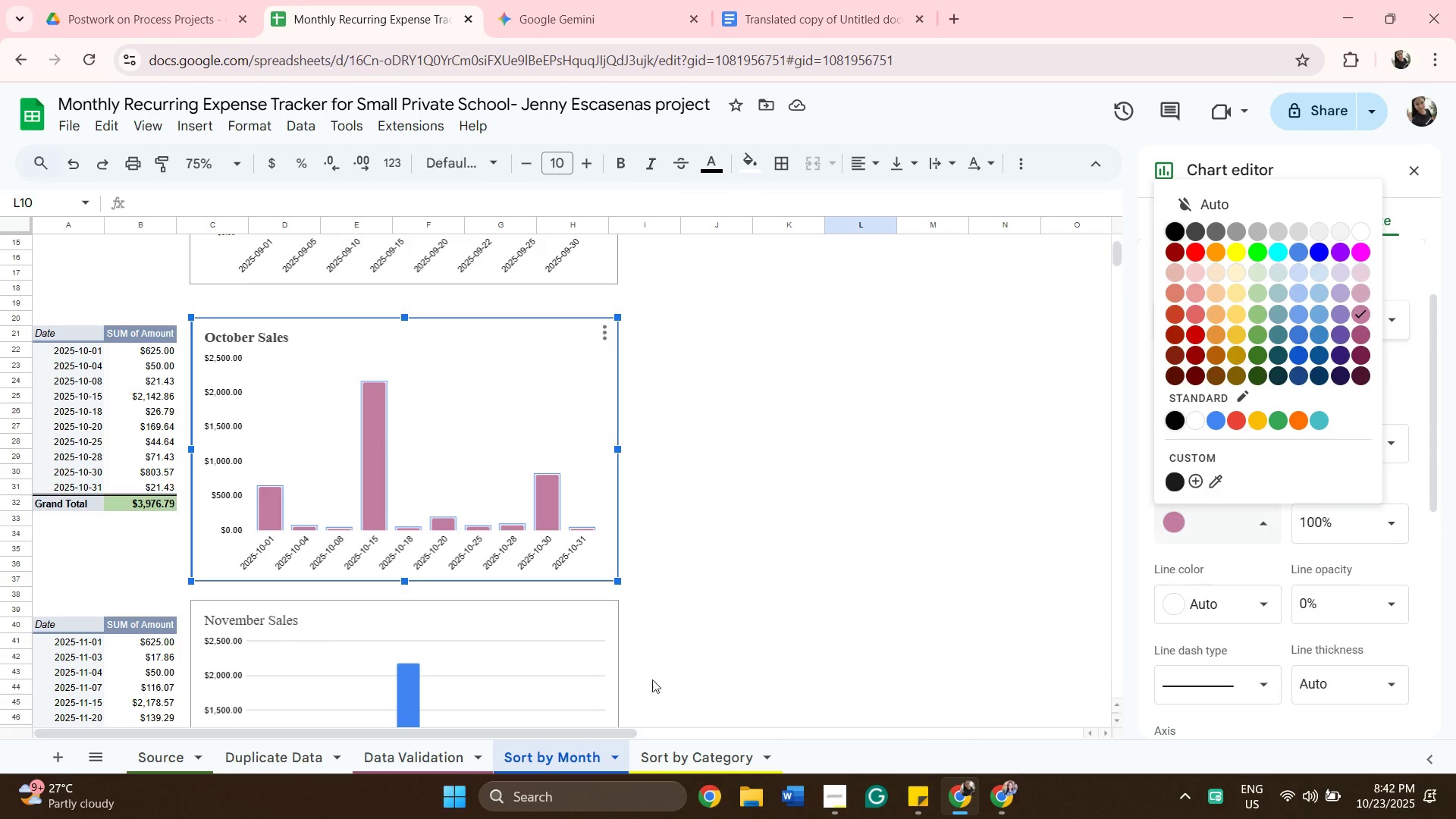 
scroll: coordinate [652, 660], scroll_direction: down, amount: 3.0
 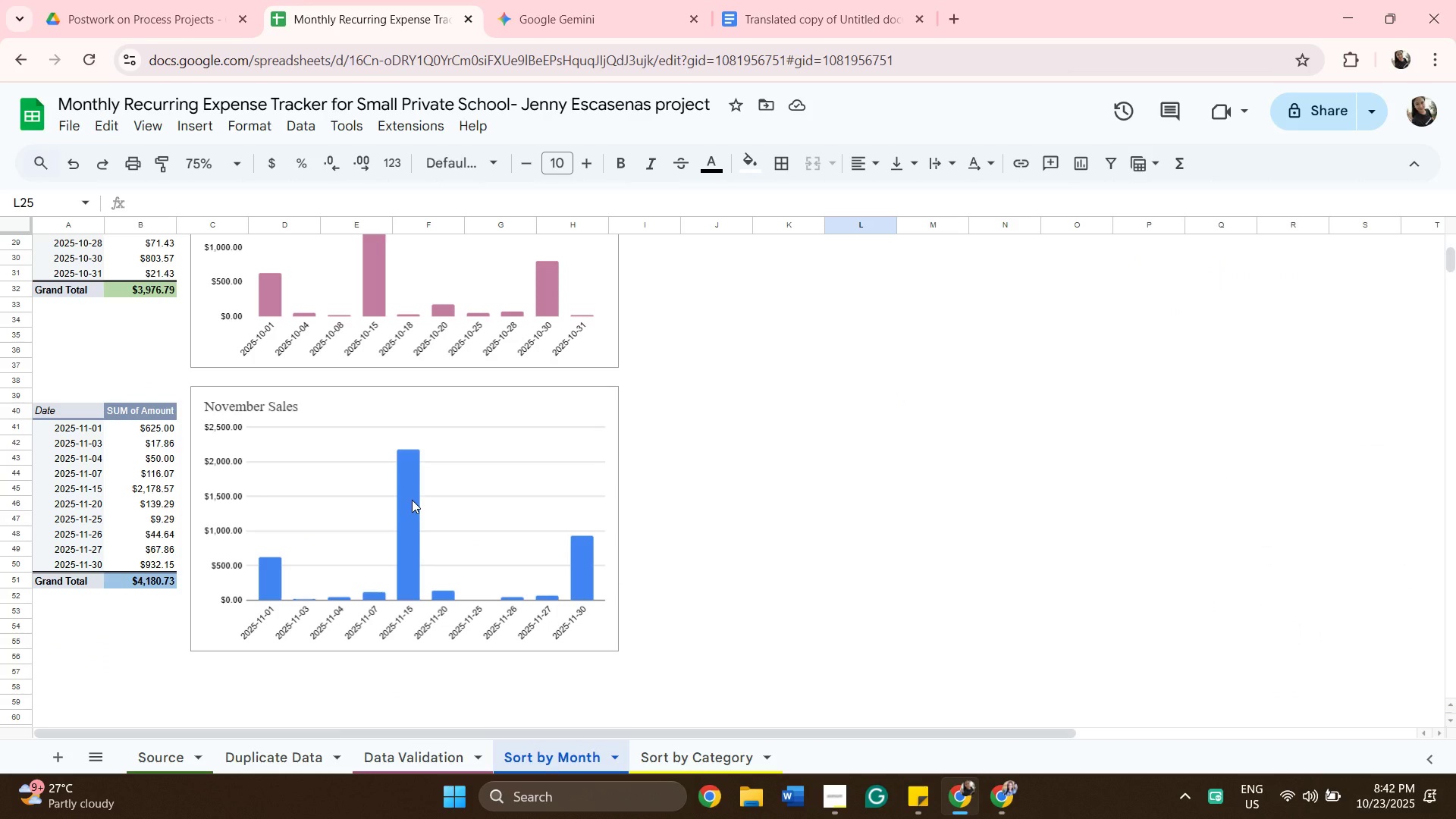 
left_click([412, 500])
 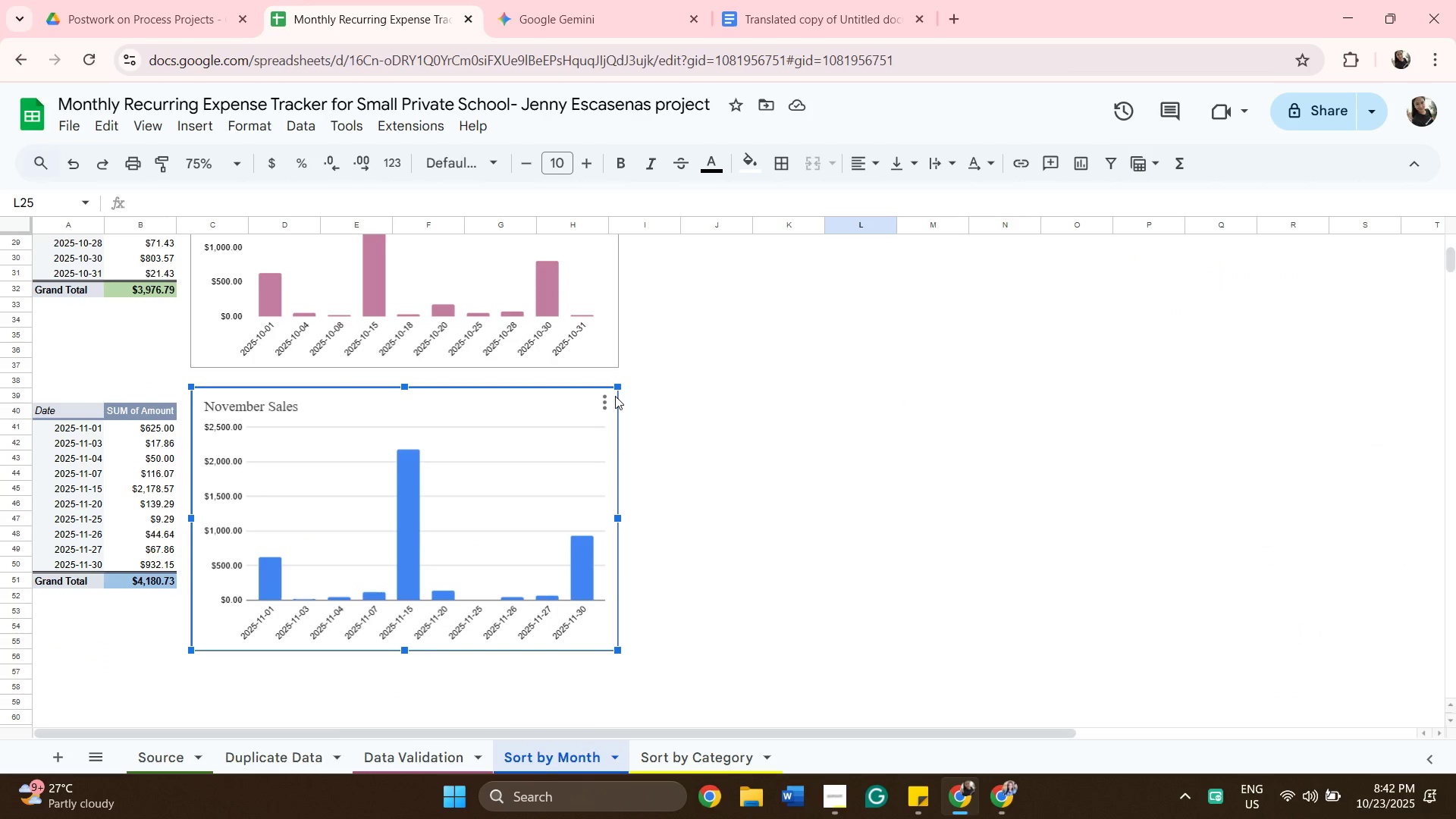 
scroll: coordinate [845, 244], scroll_direction: up, amount: 2.0
 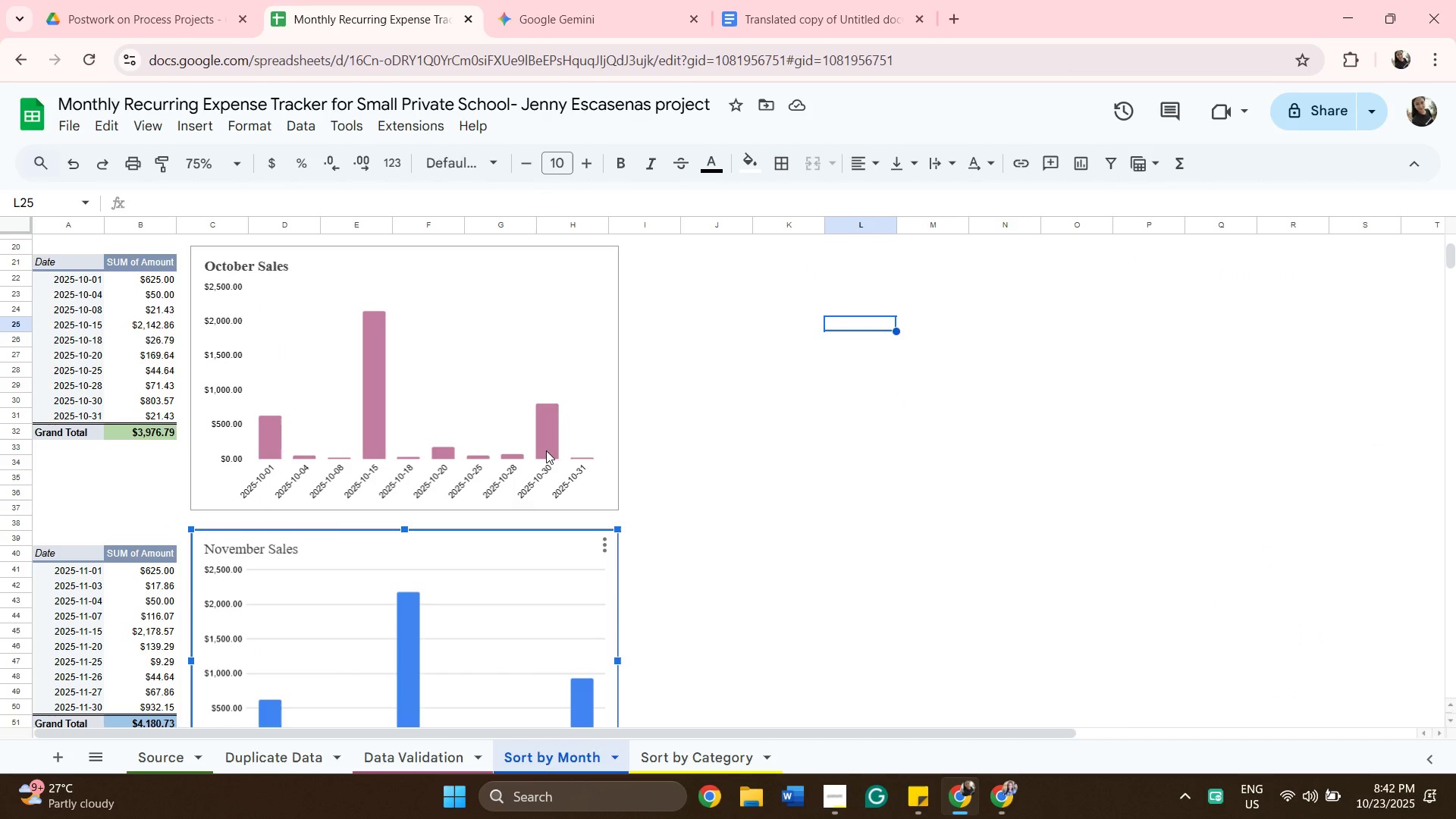 
left_click([546, 450])
 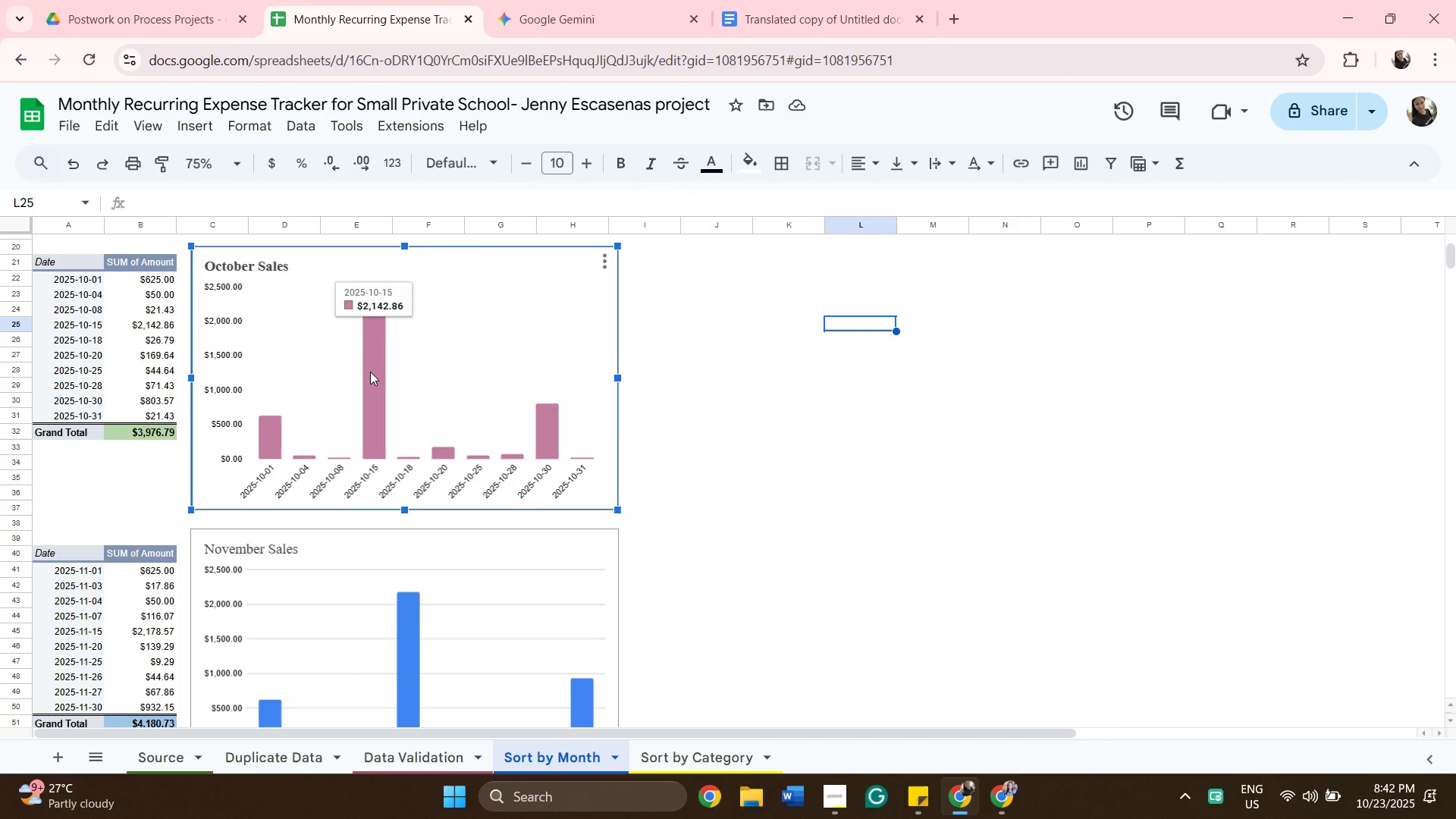 
left_click([370, 372])
 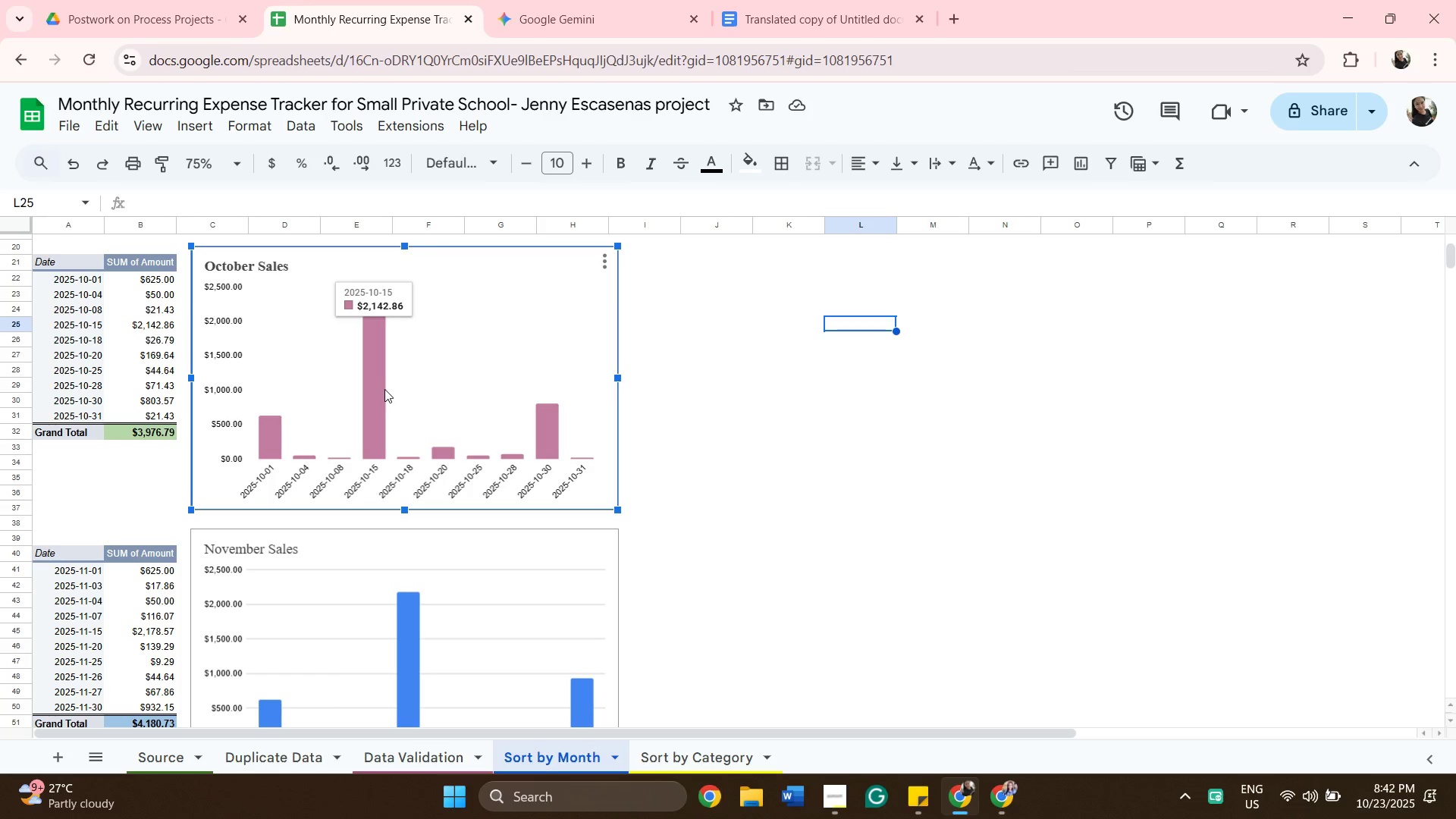 
left_click([371, 380])
 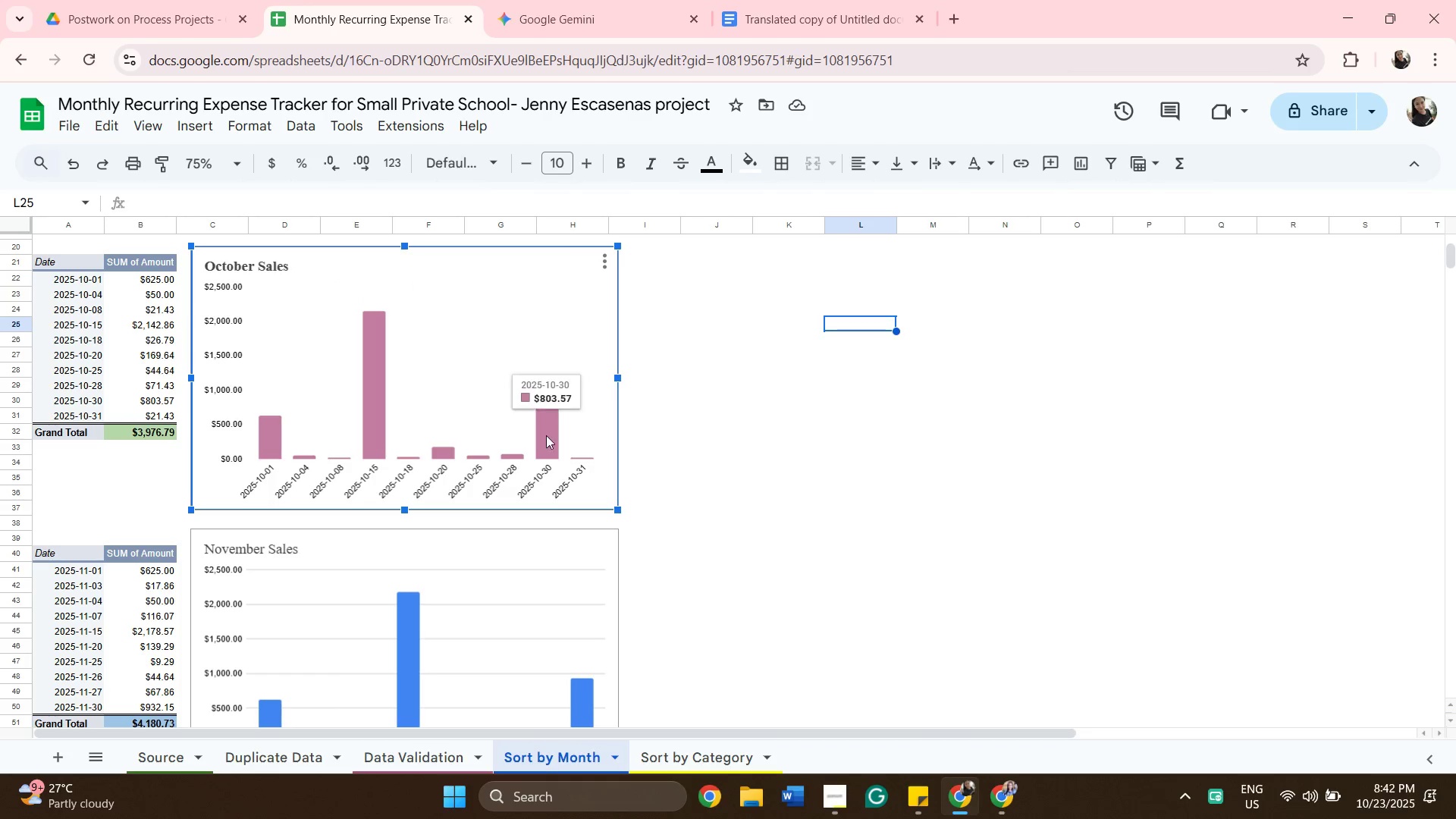 
left_click([548, 435])
 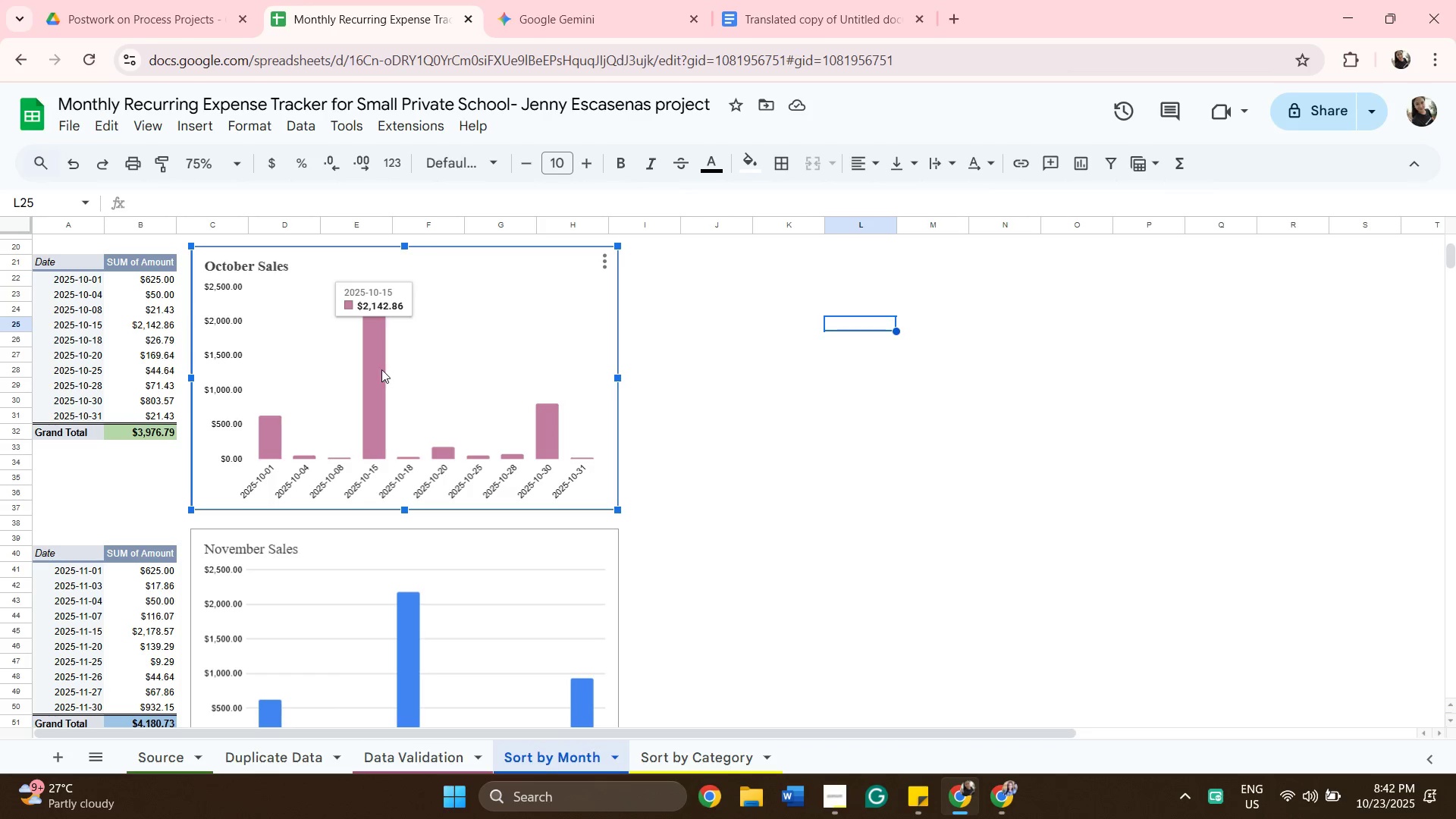 
left_click([381, 369])
 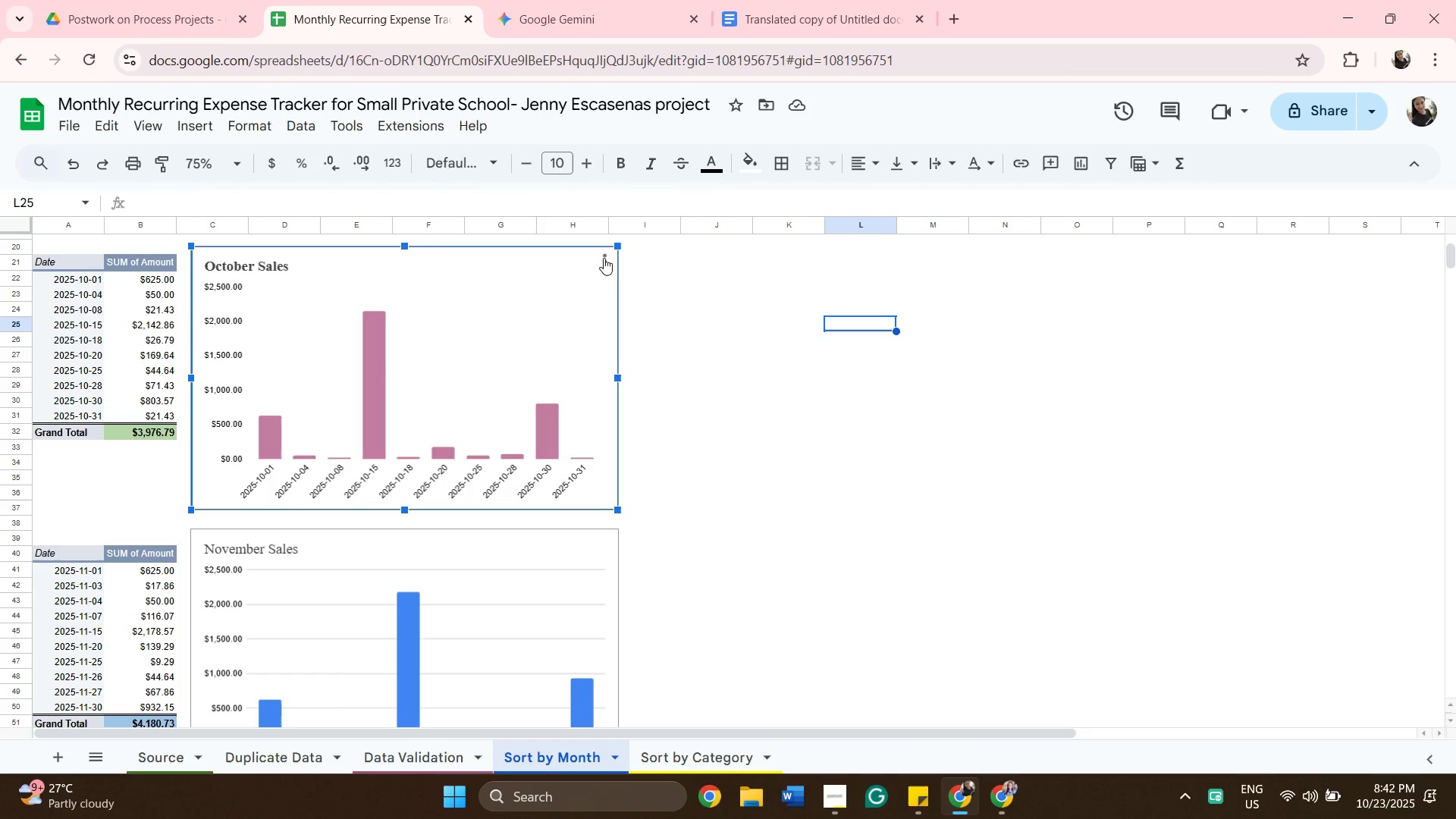 
left_click([602, 259])
 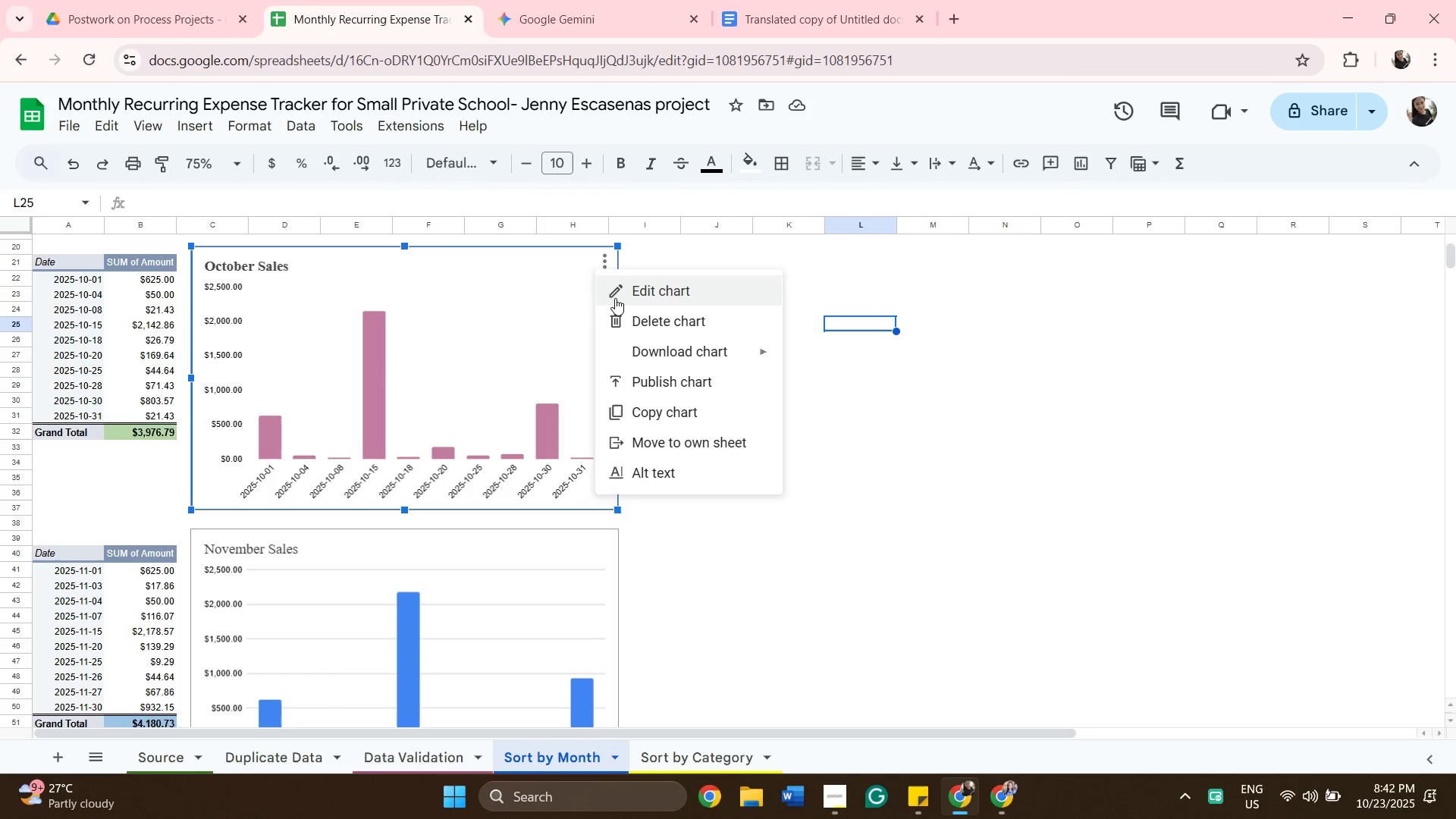 
left_click([617, 299])
 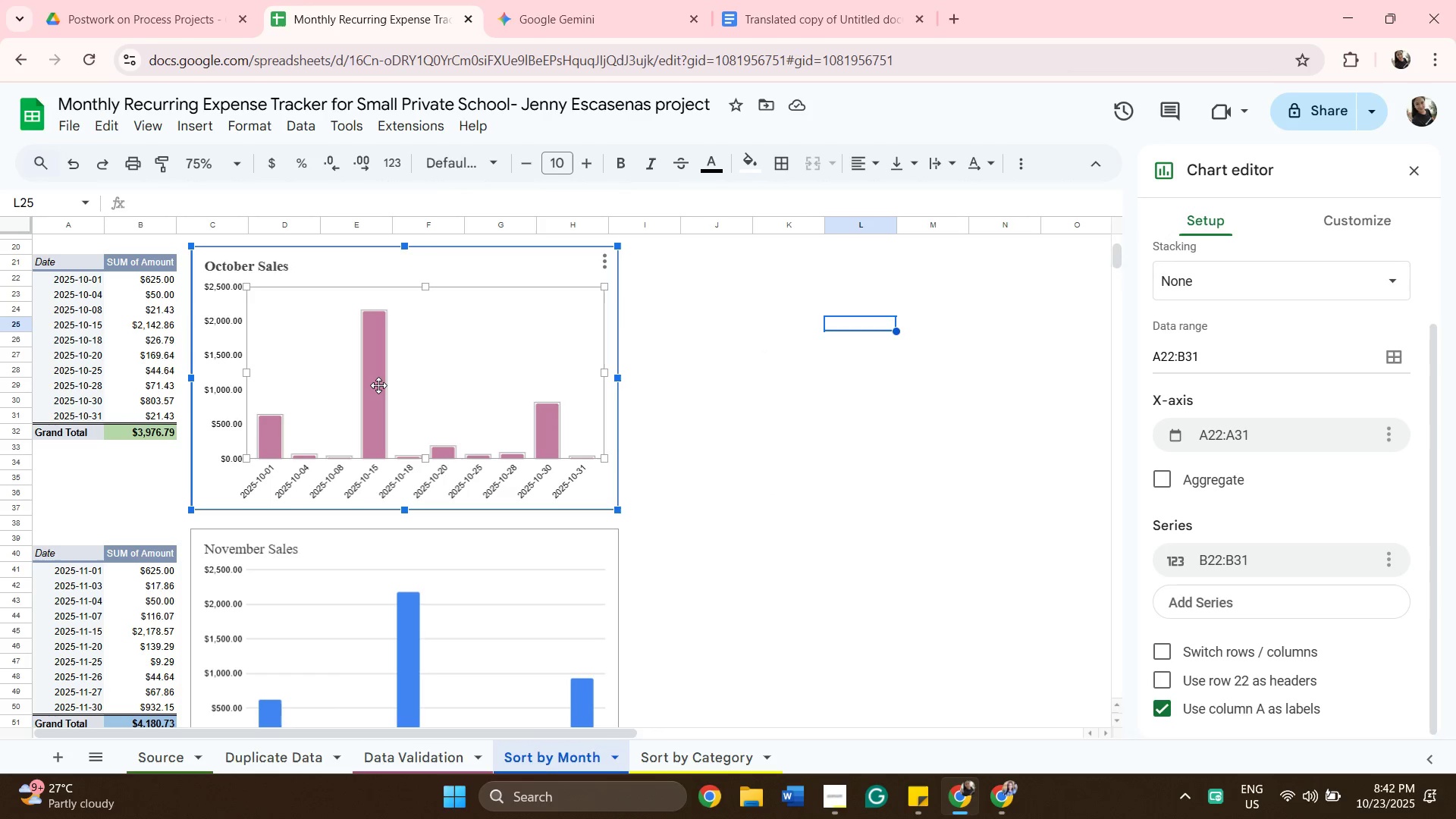 
left_click([378, 385])
 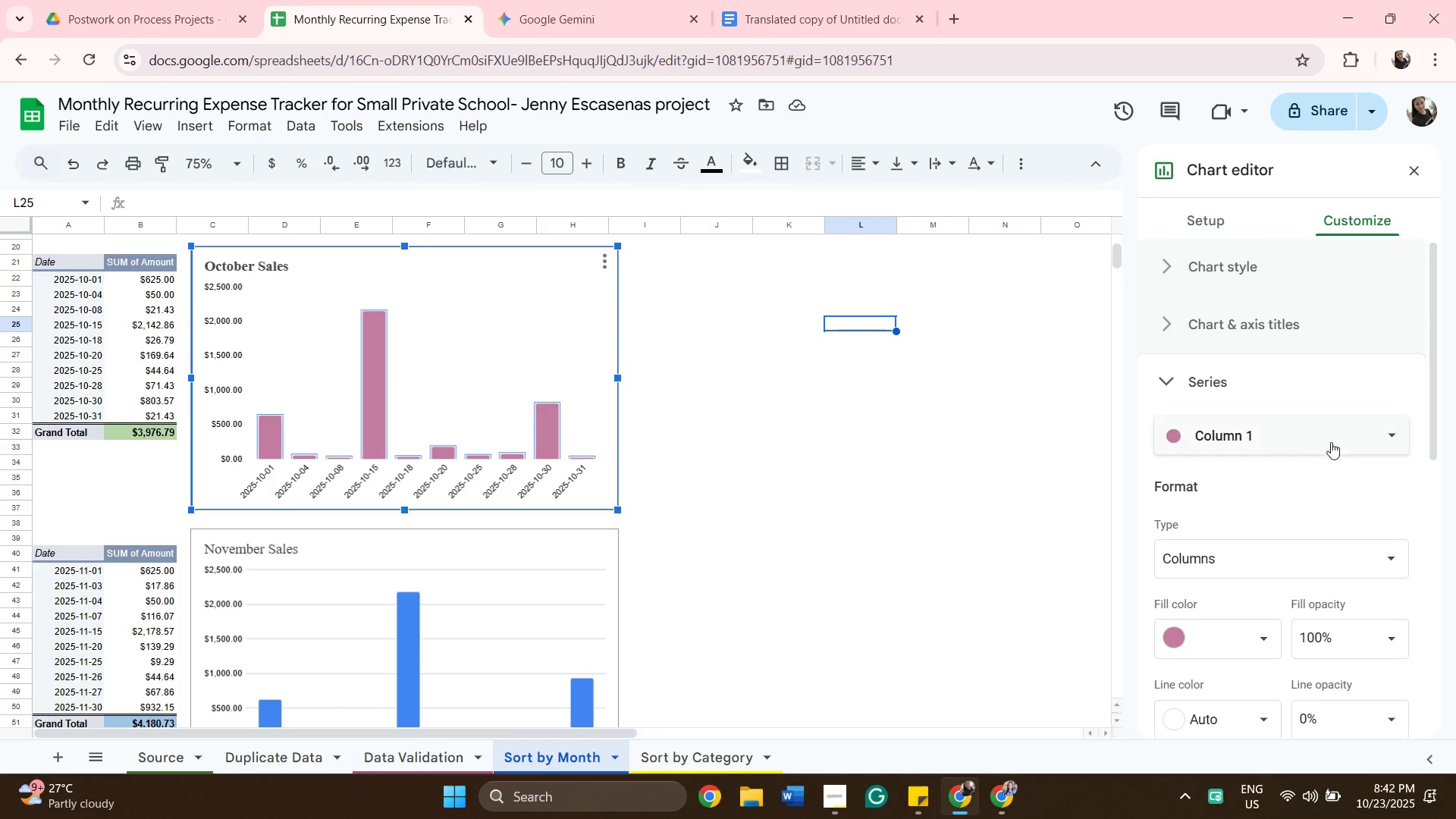 
left_click([1333, 436])
 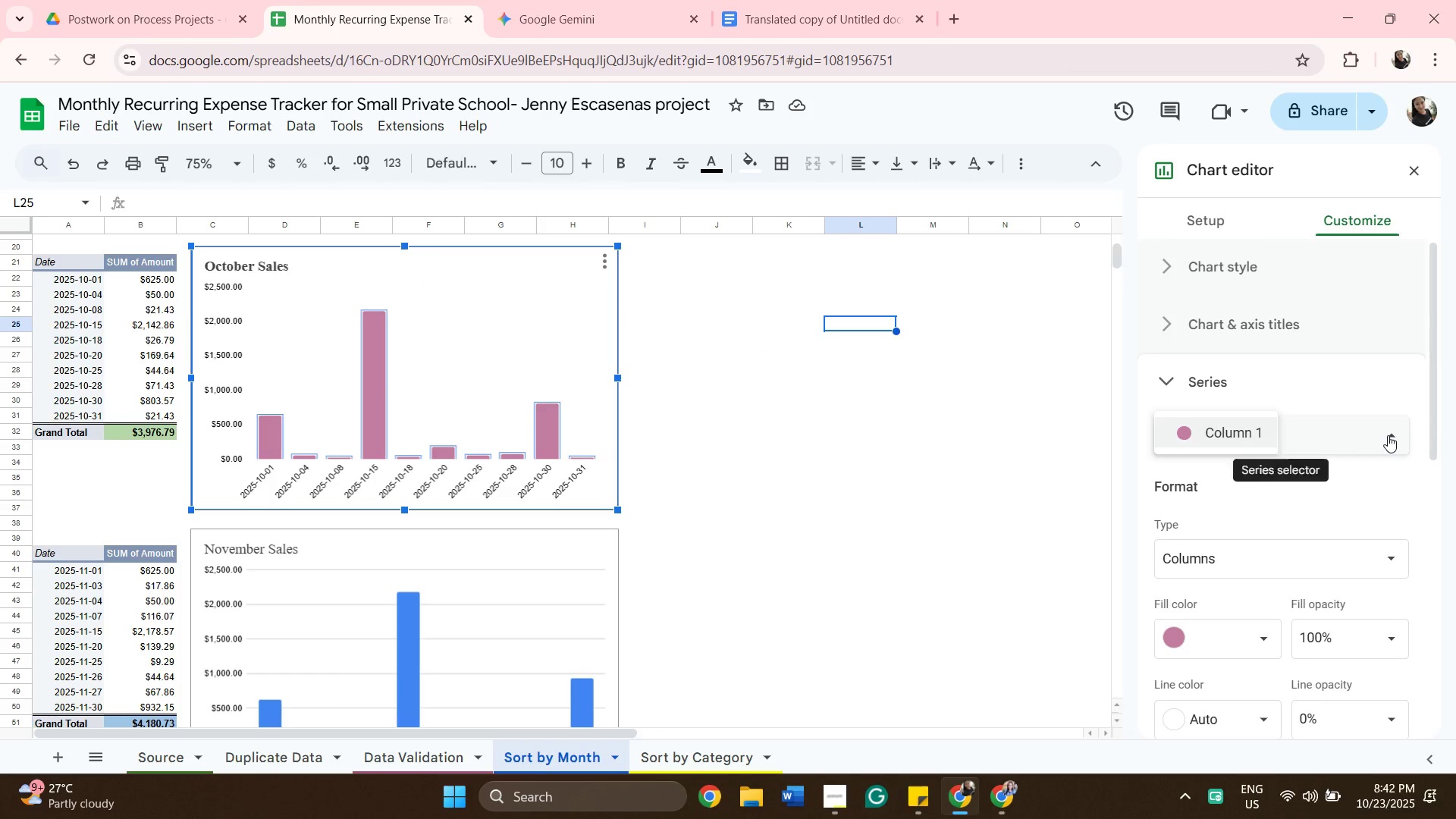 
left_click([1388, 435])
 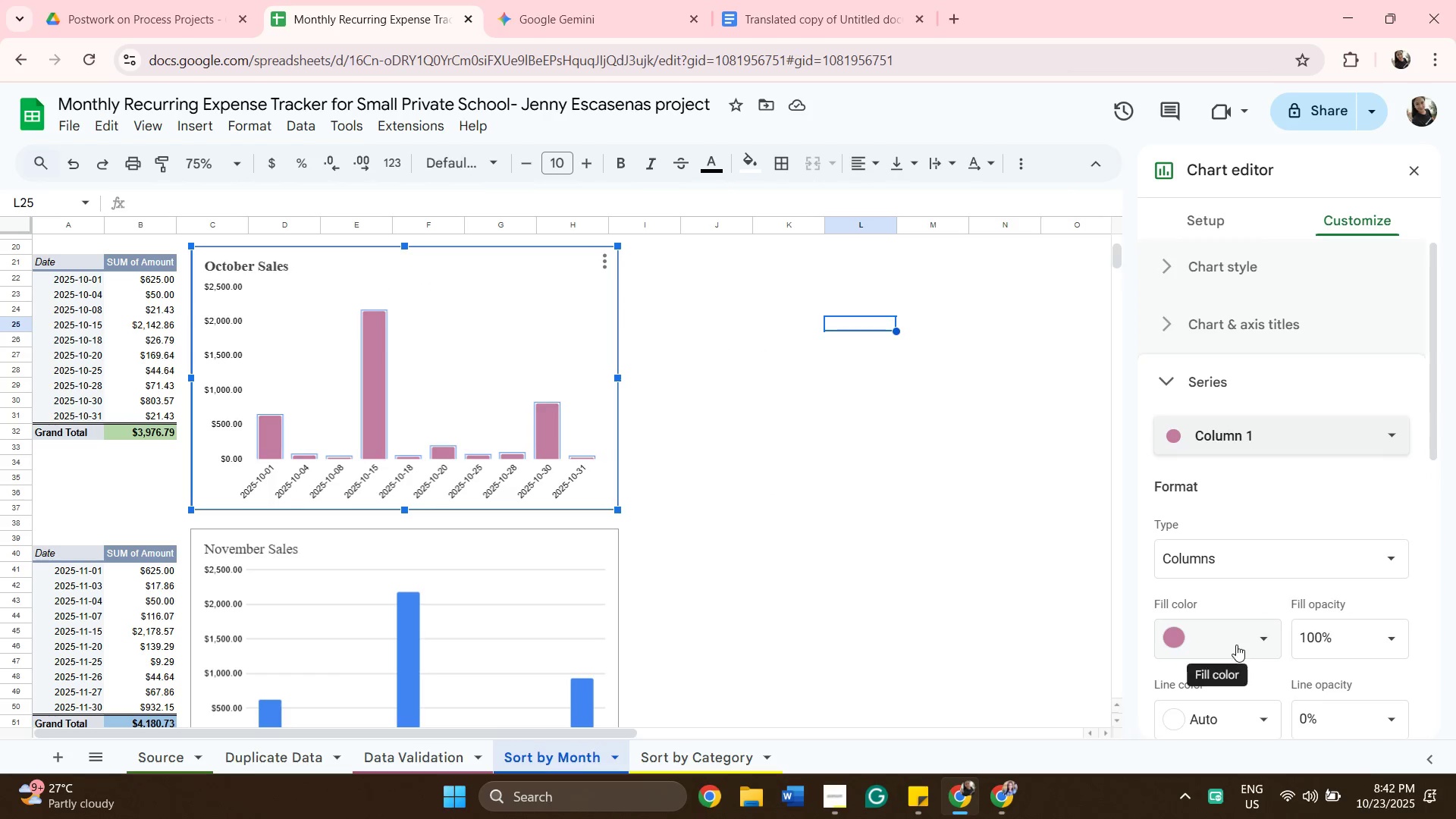 
left_click([1236, 645])
 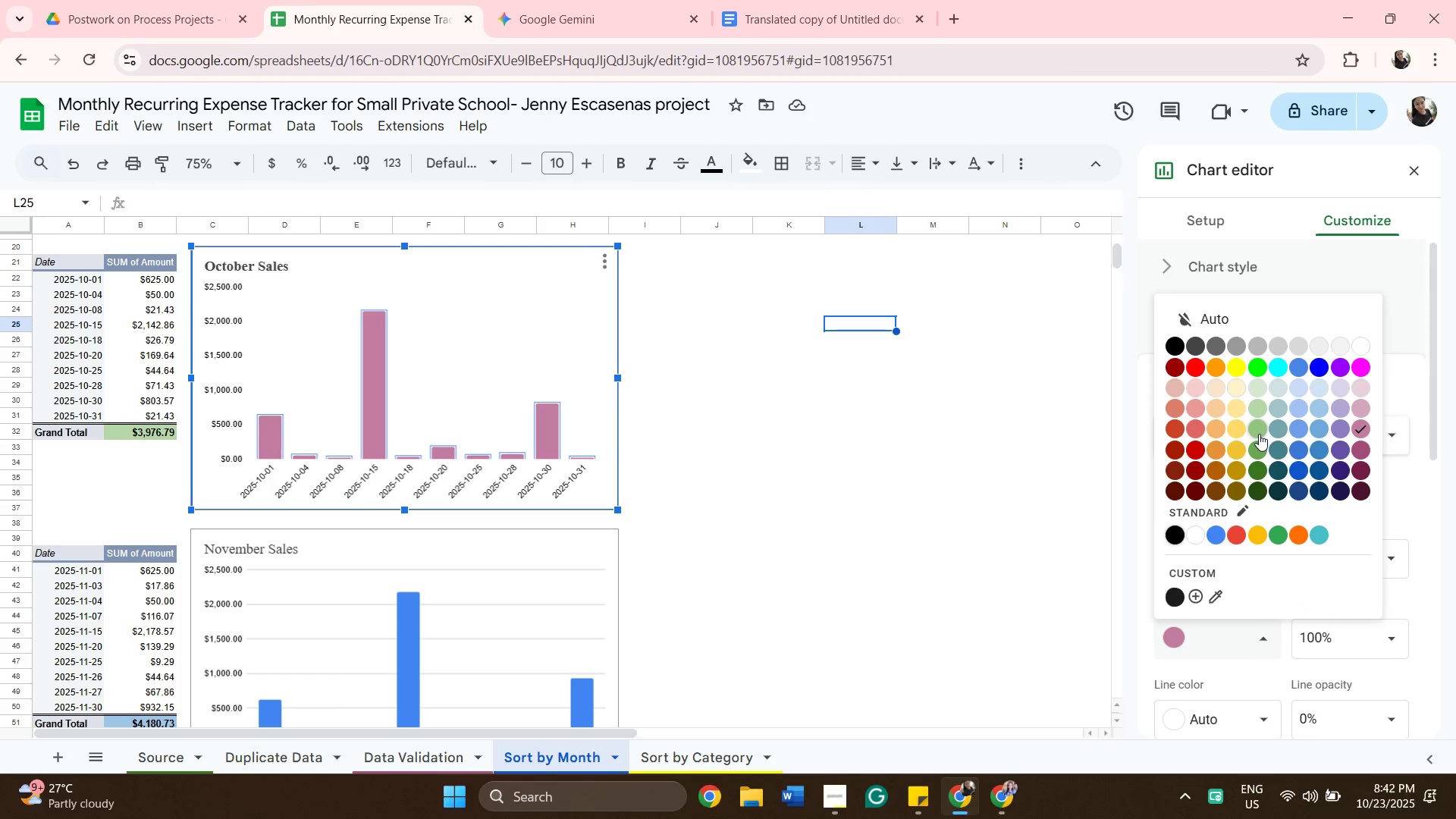 
left_click([1259, 434])
 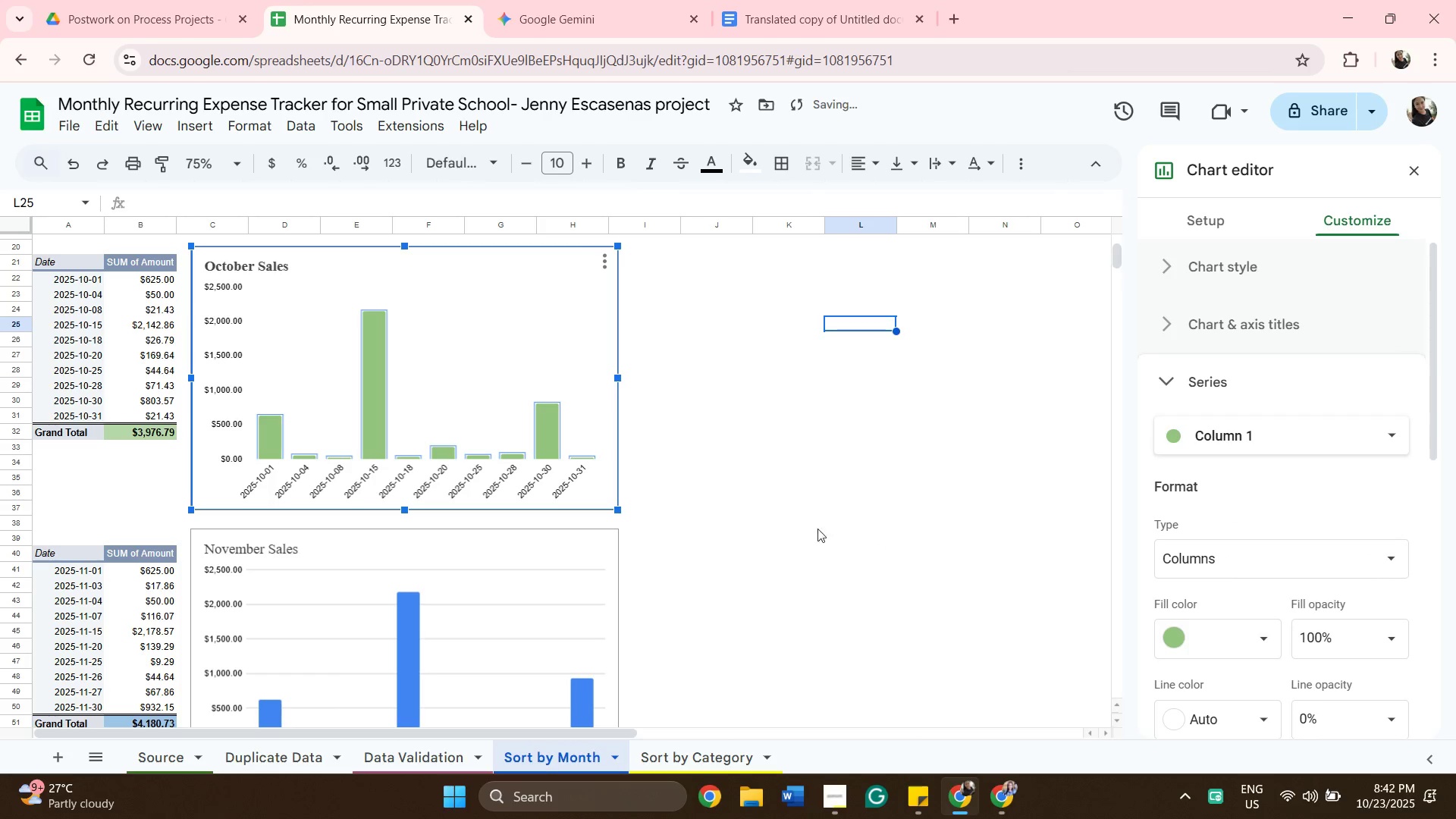 
left_click([839, 529])
 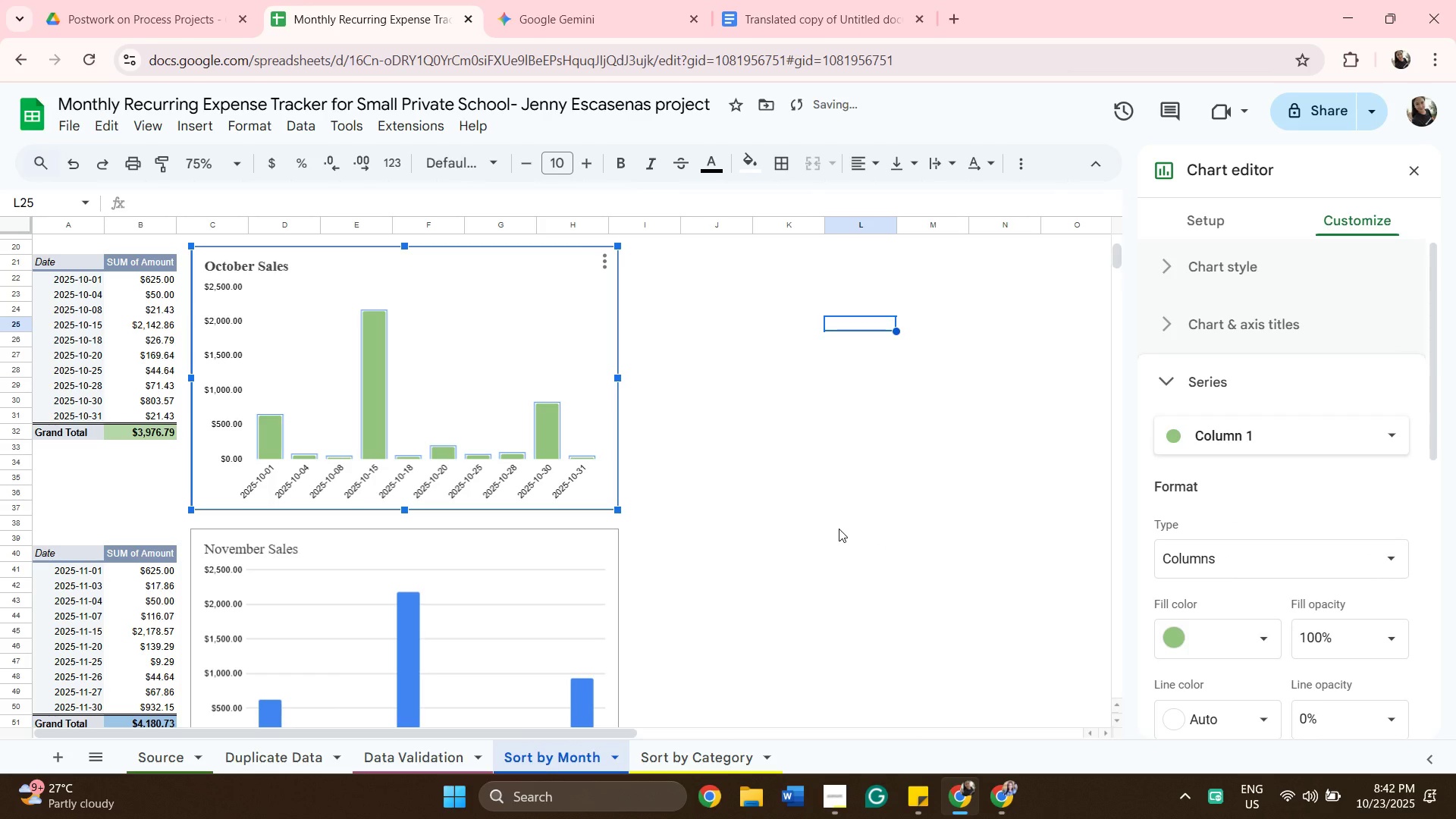 
scroll: coordinate [839, 529], scroll_direction: down, amount: 3.0
 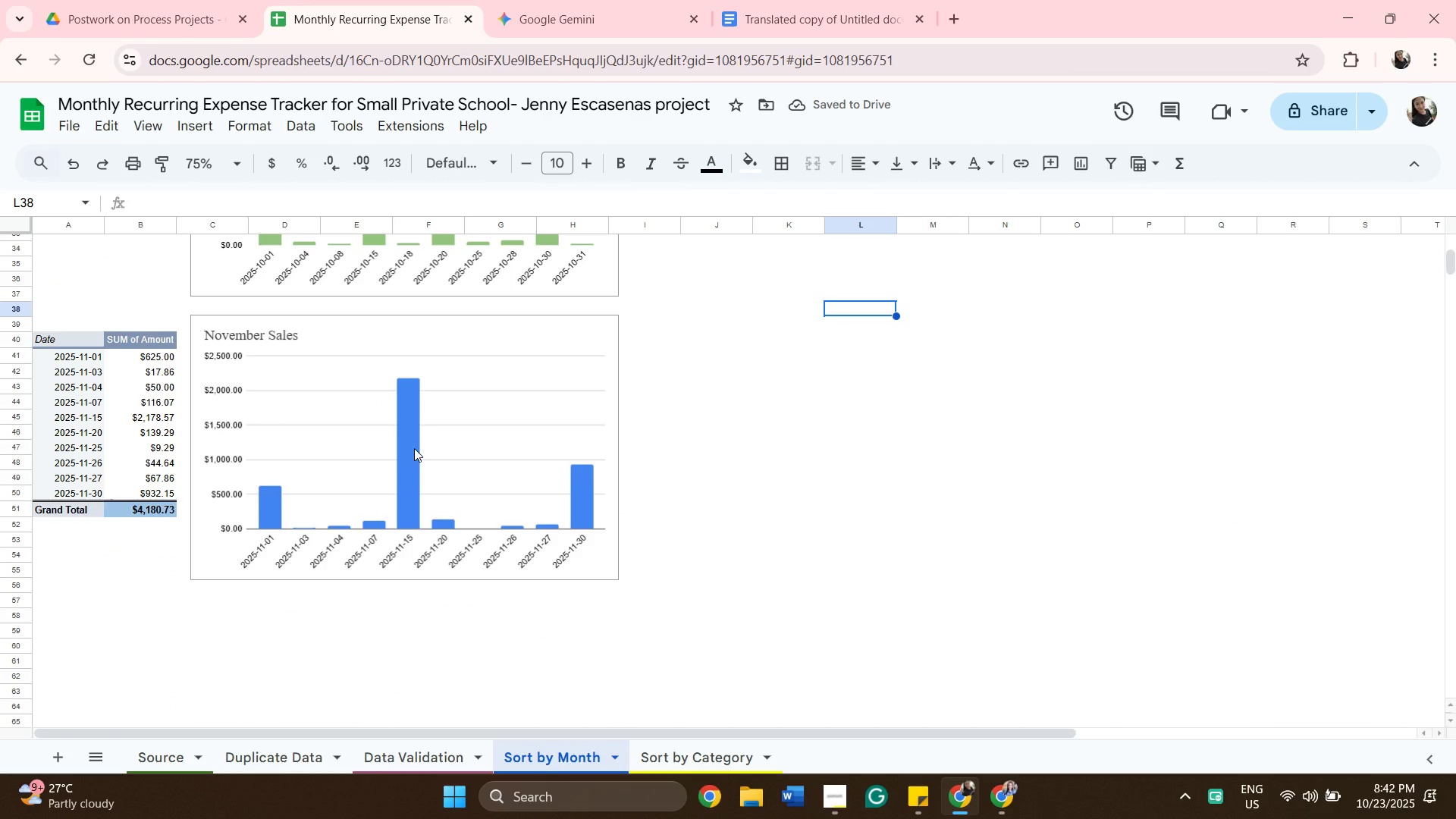 
left_click([414, 448])
 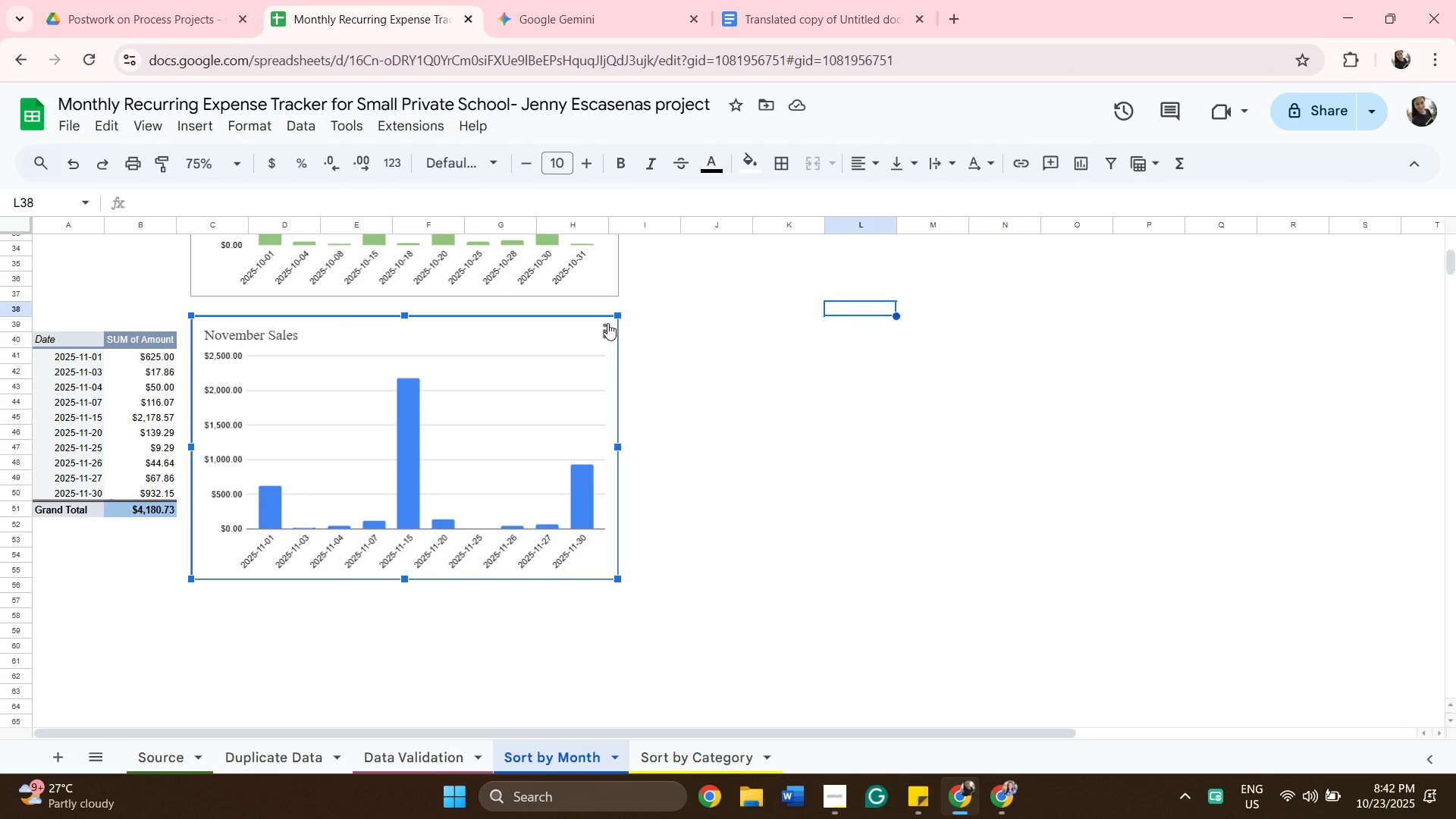 
left_click([605, 324])
 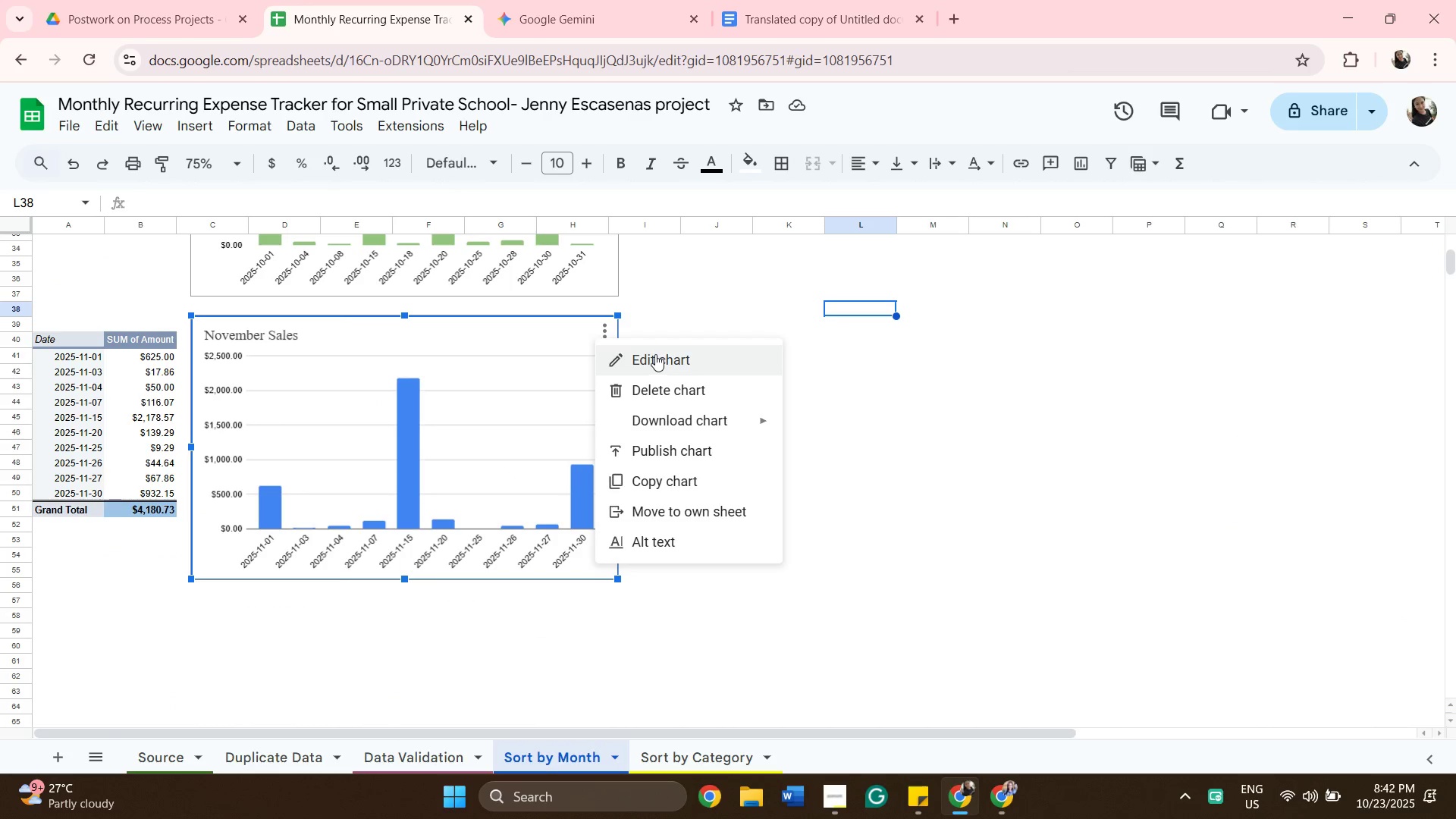 
left_click([655, 354])
 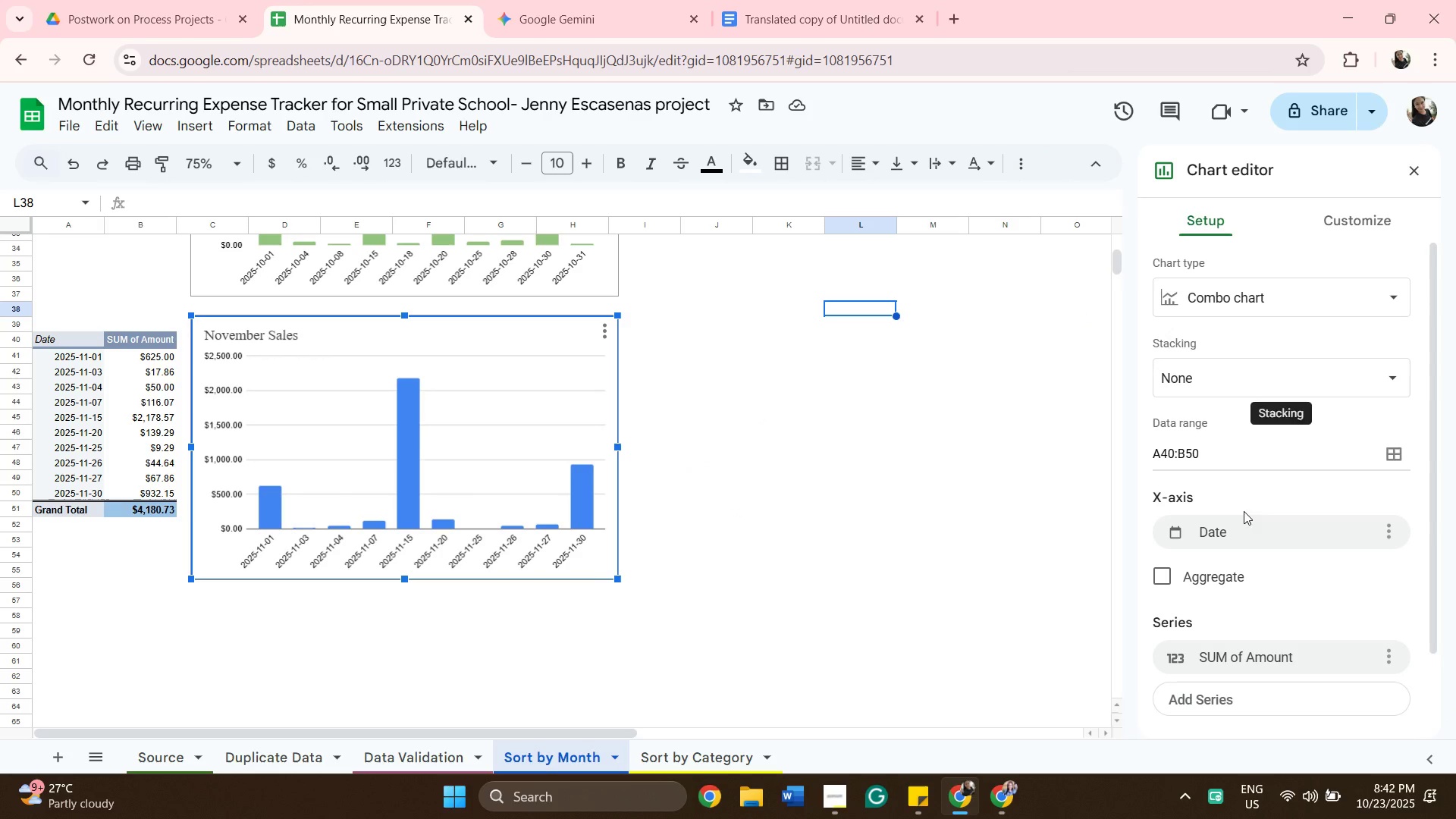 
scroll: coordinate [1218, 529], scroll_direction: down, amount: 3.0
 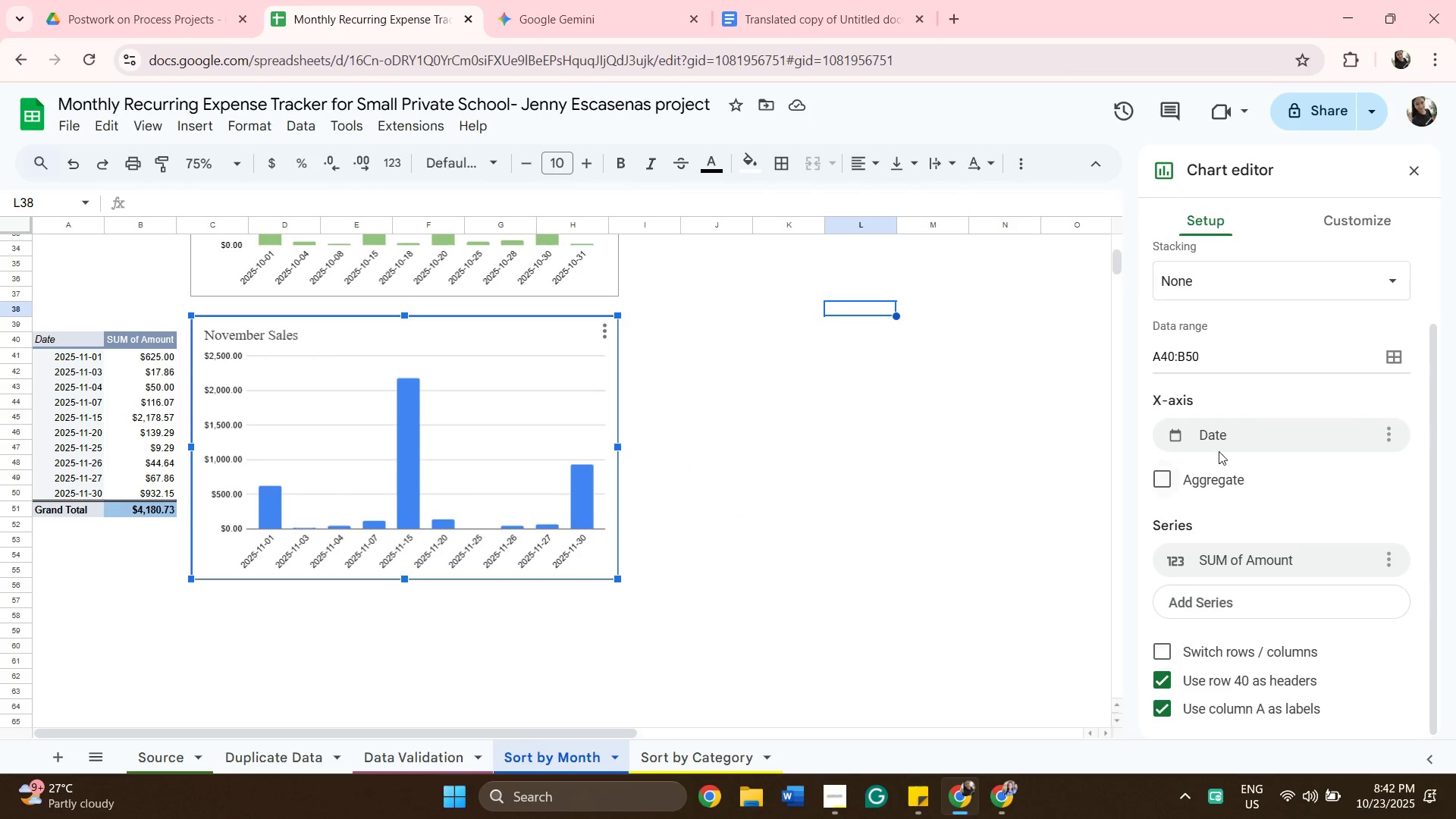 
scroll: coordinate [1210, 392], scroll_direction: up, amount: 5.0
 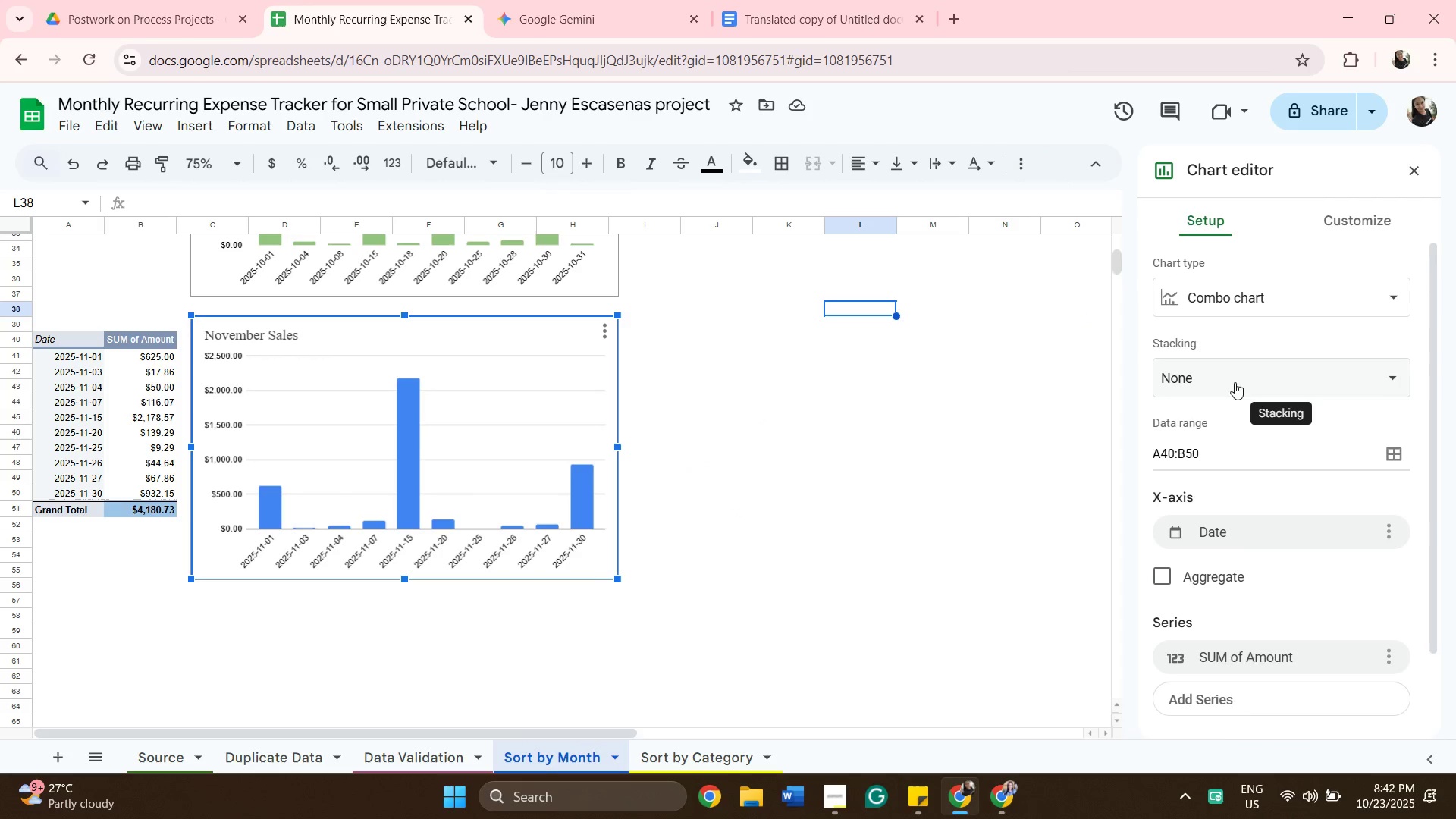 
scroll: coordinate [1235, 392], scroll_direction: down, amount: 1.0
 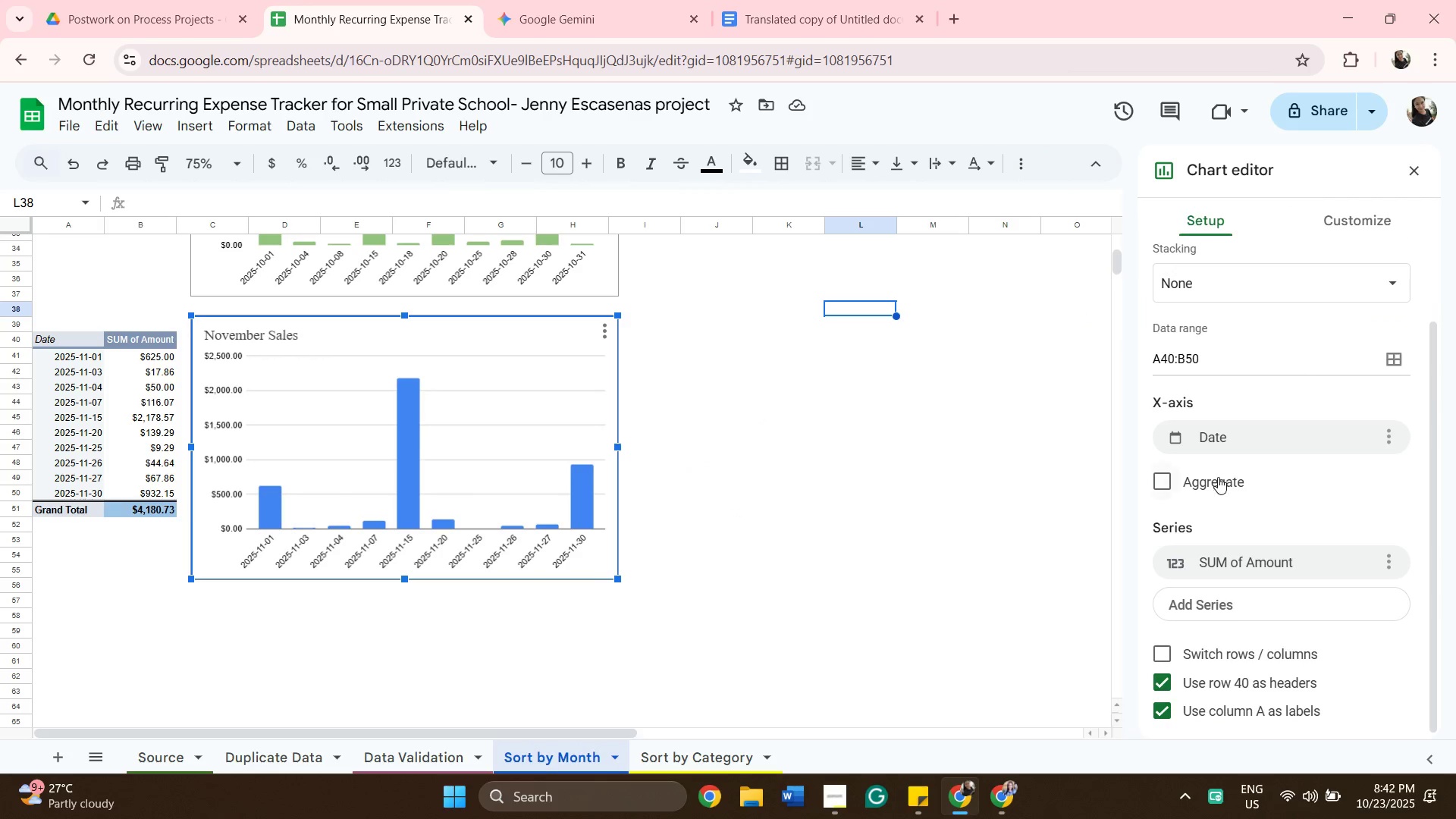 
scroll: coordinate [1179, 400], scroll_direction: up, amount: 4.0
 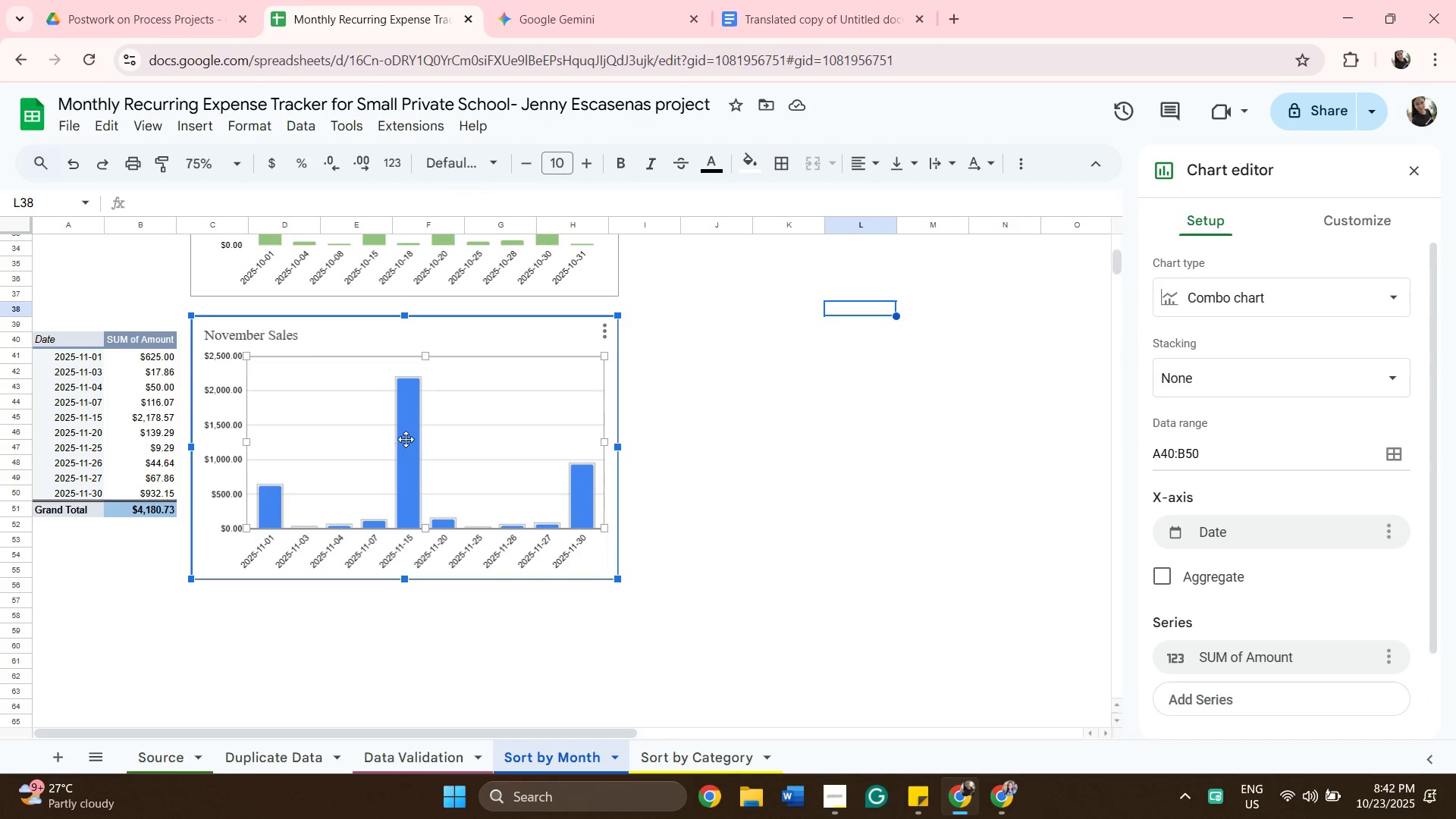 
left_click([406, 438])
 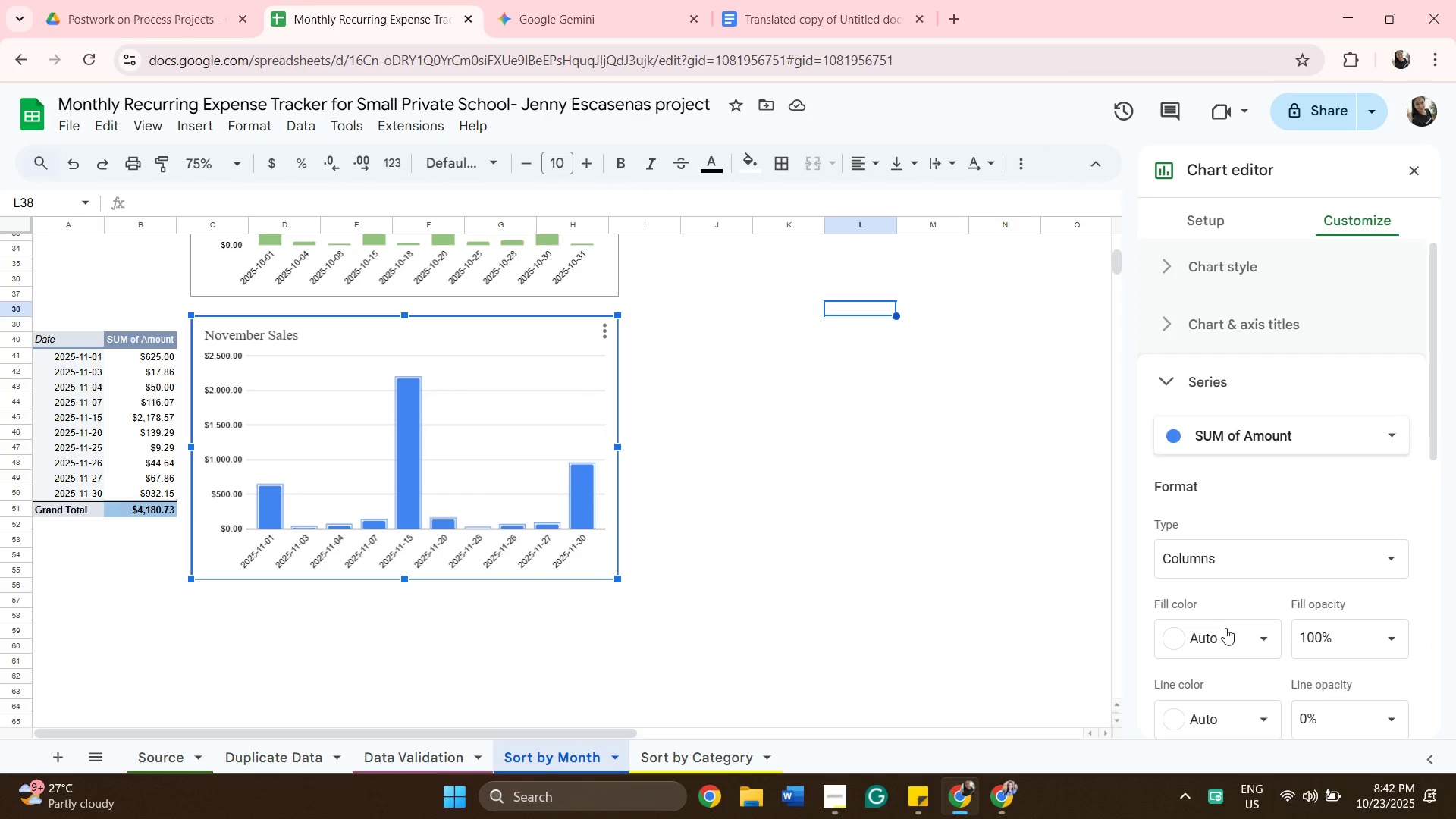 
left_click([1232, 638])
 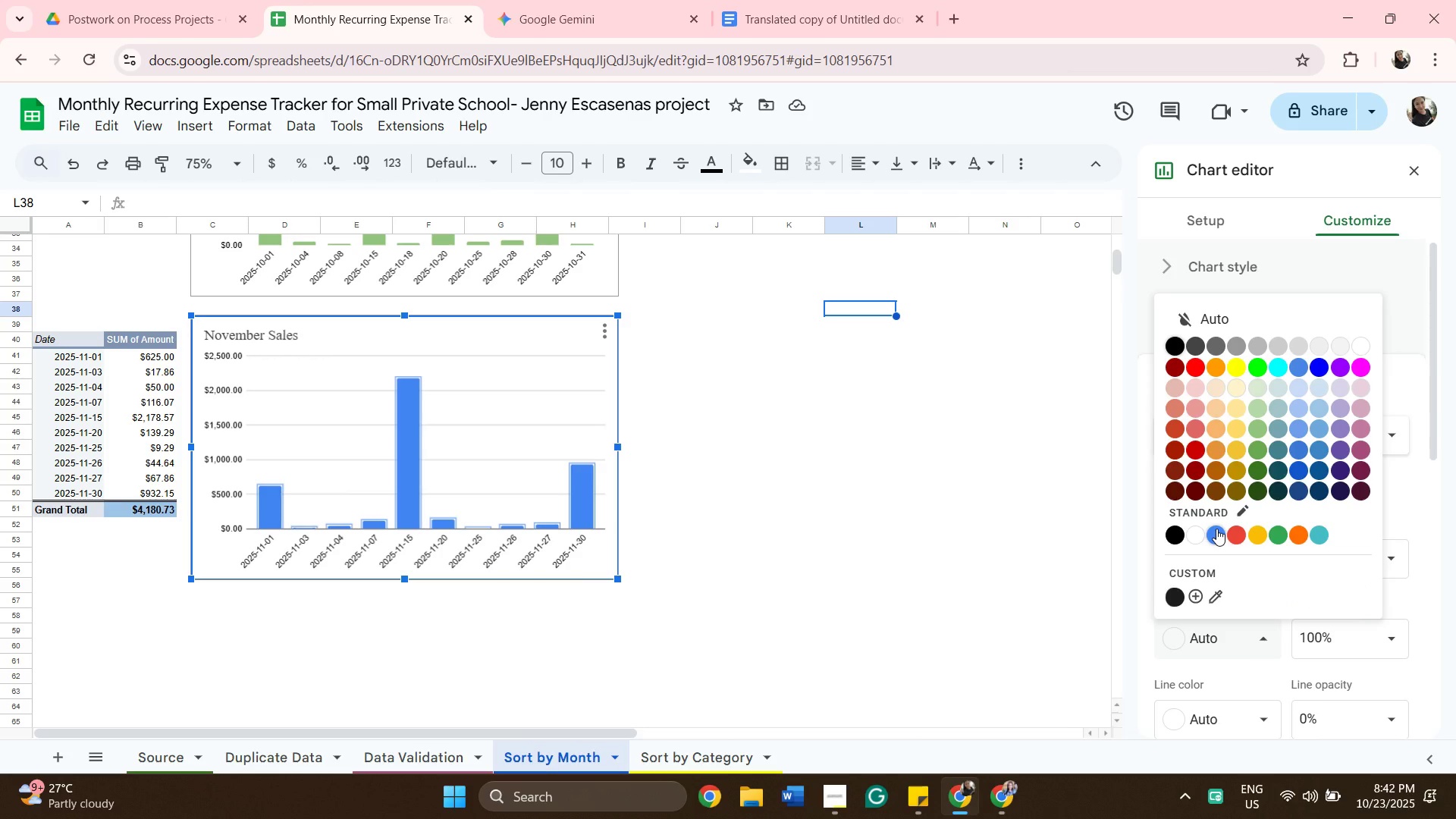 
left_click([1216, 529])
 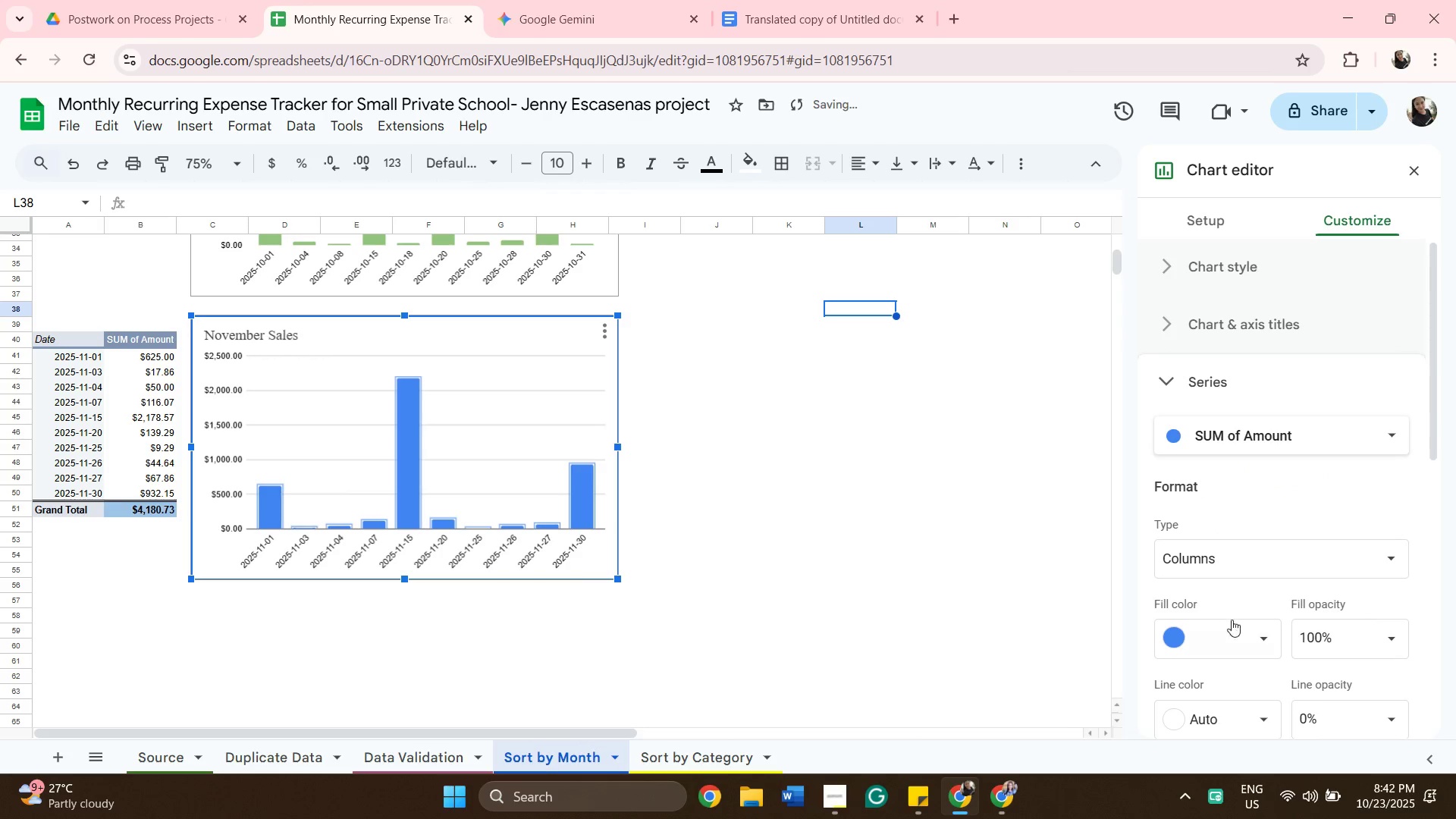 
left_click([1240, 630])
 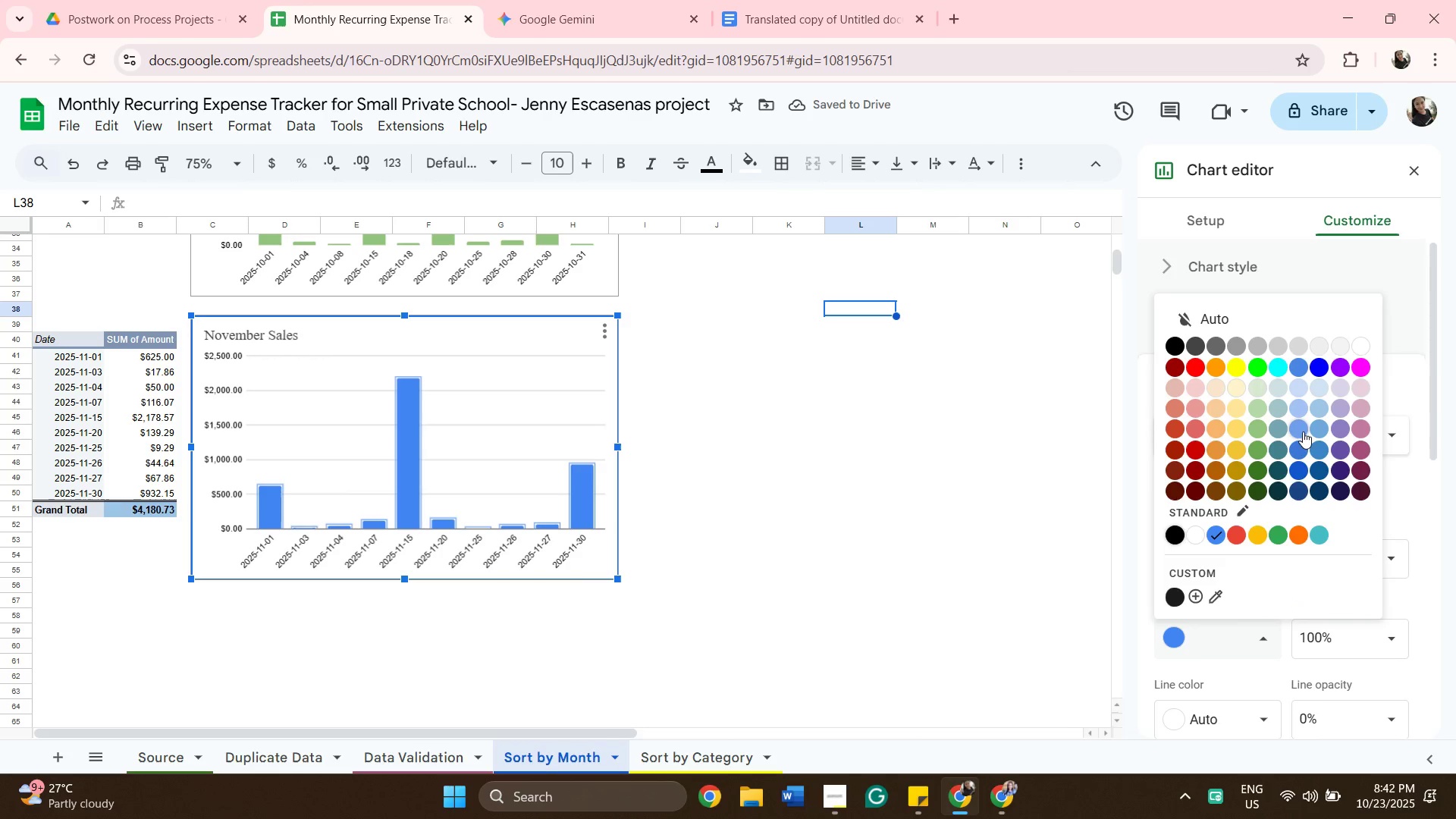 
left_click([1304, 428])
 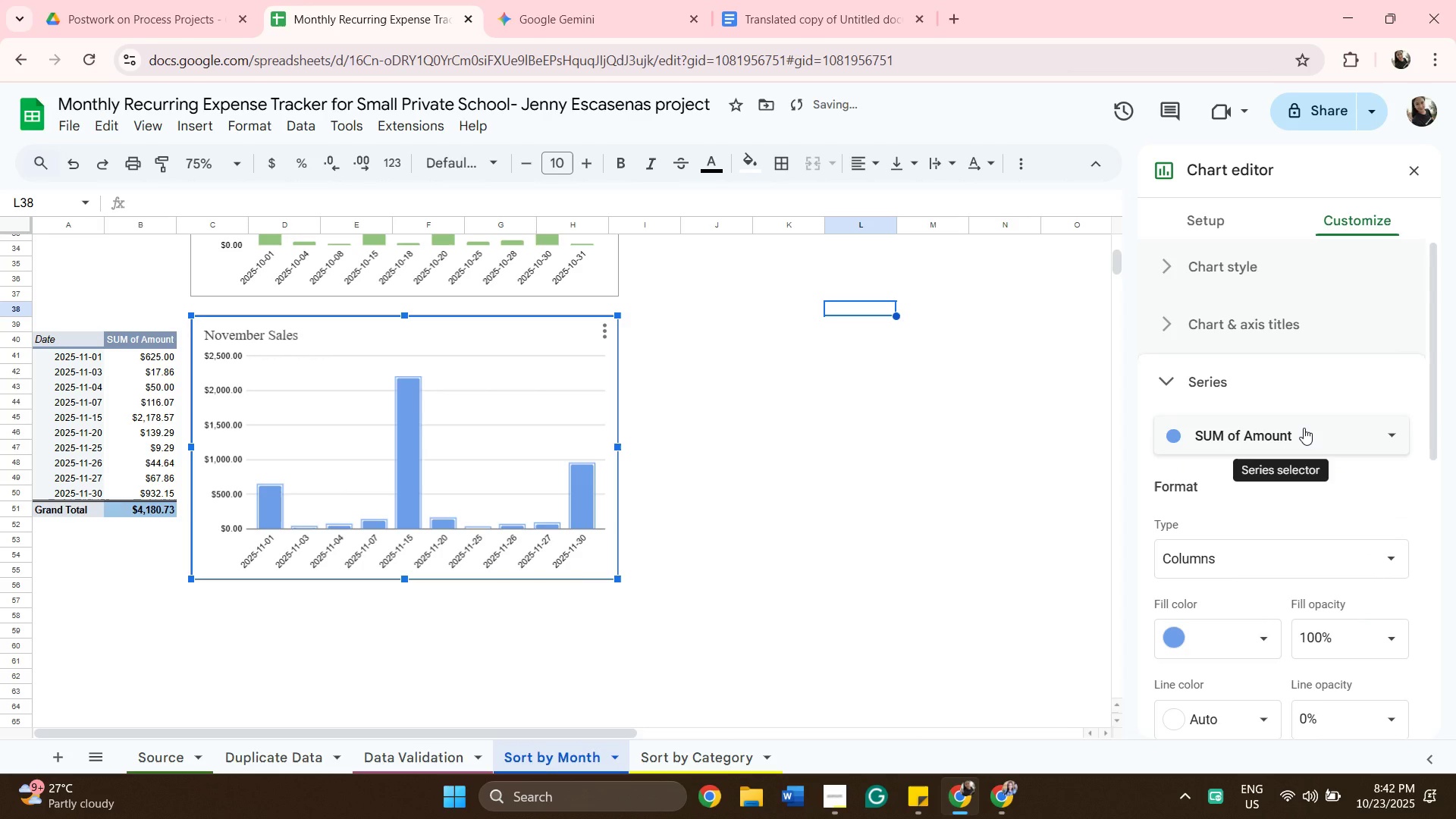 
left_click([1304, 428])
 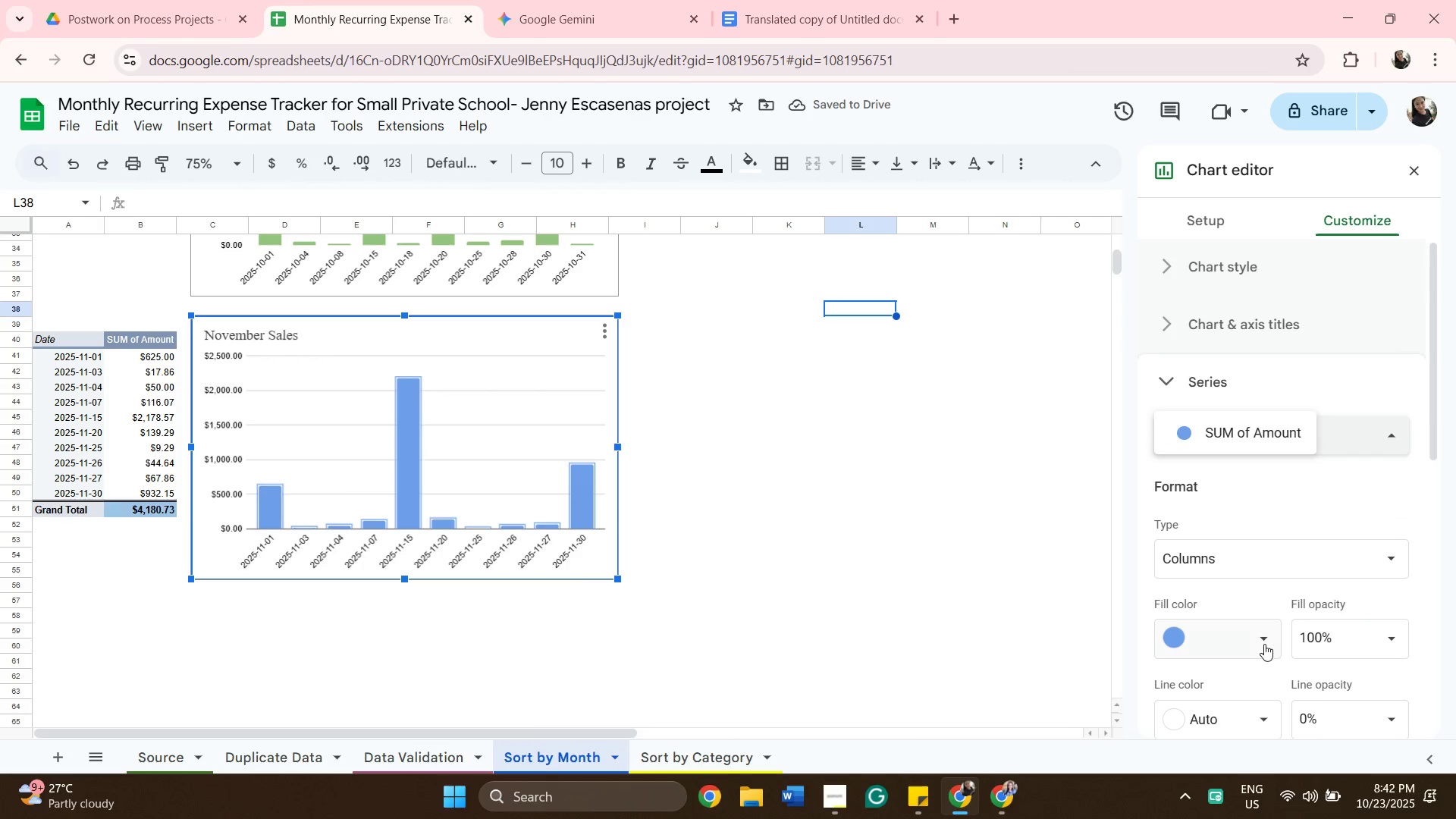 
left_click([1263, 643])
 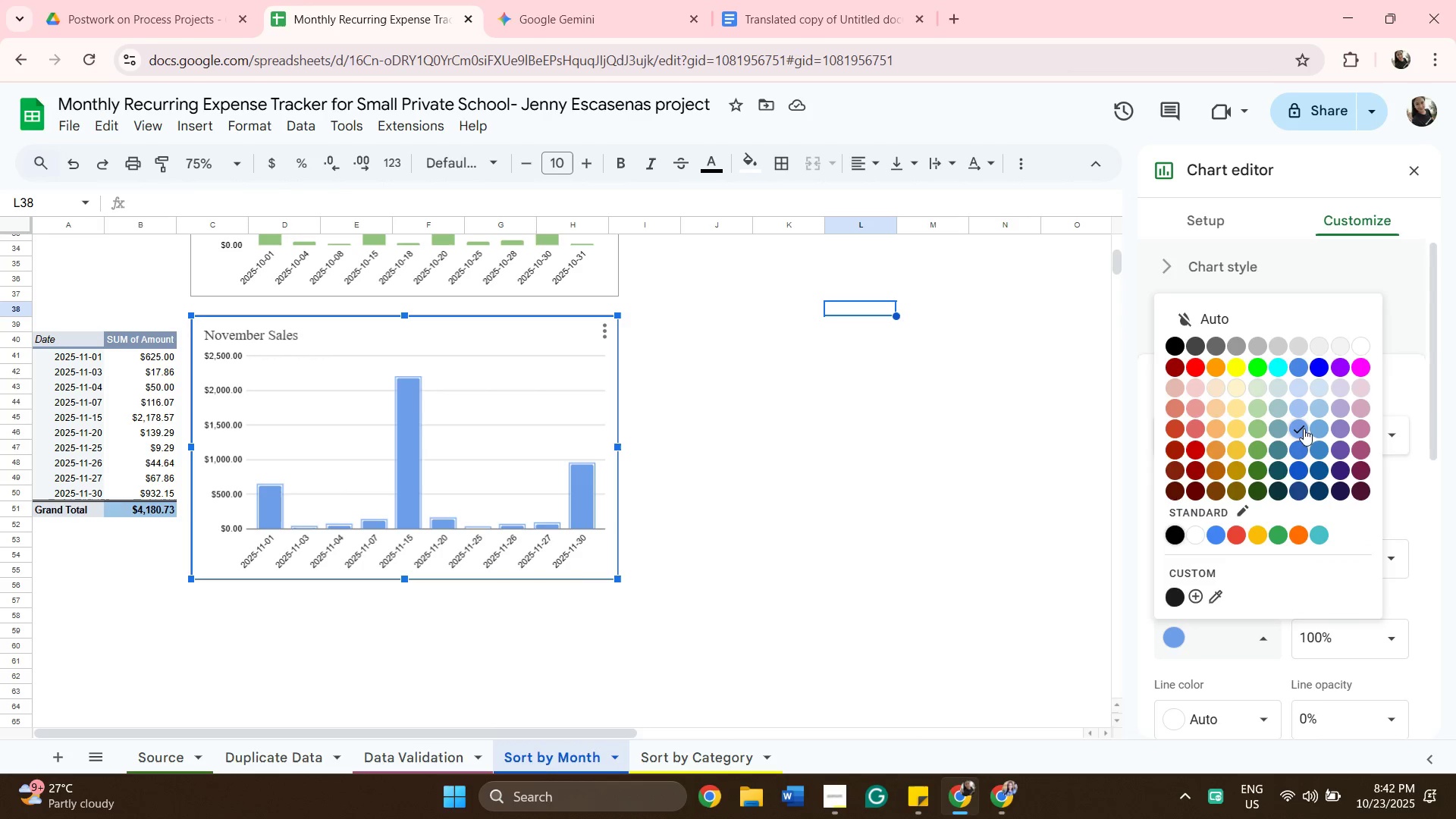 
left_click([1320, 429])
 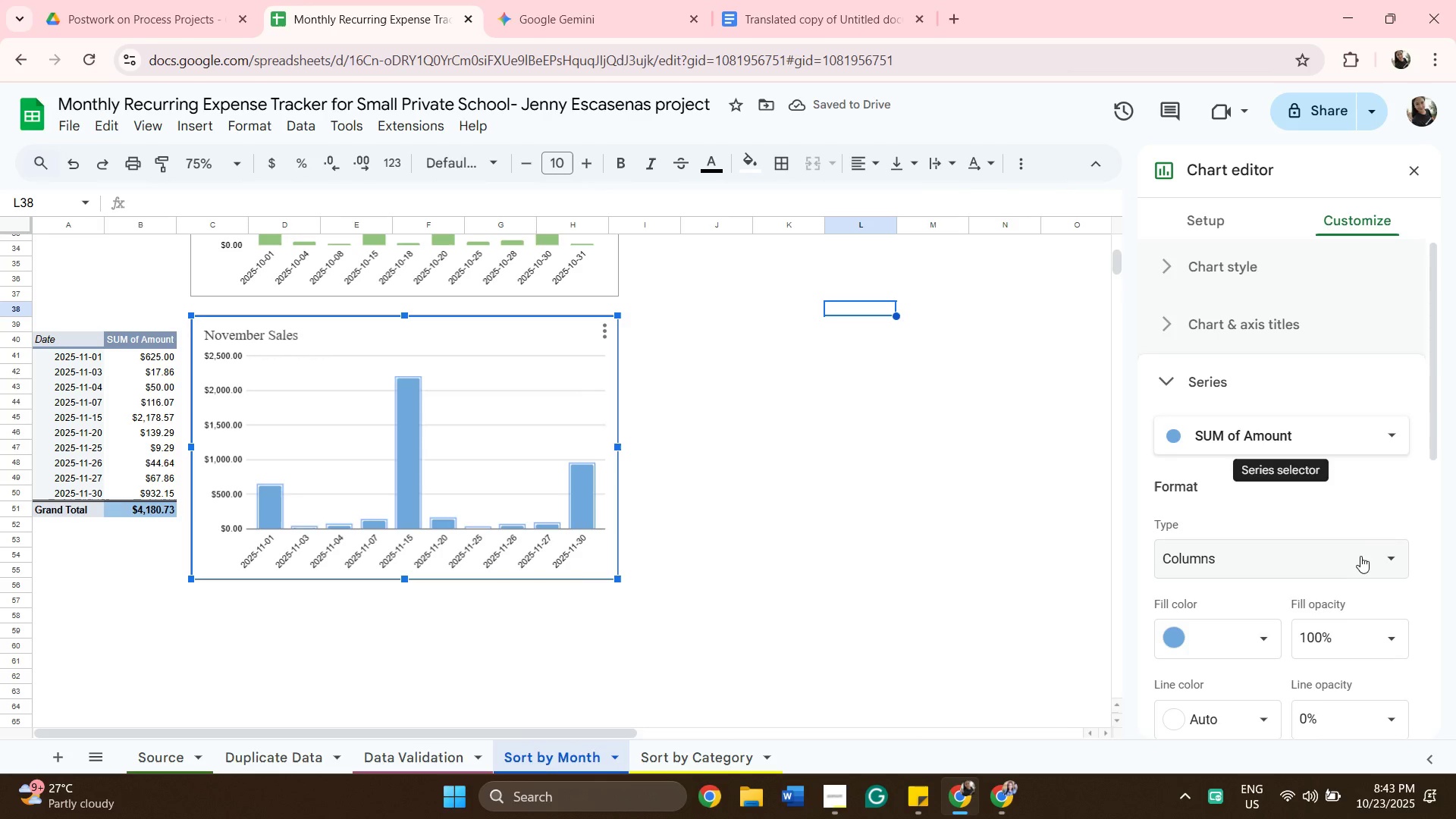 
left_click([1265, 637])
 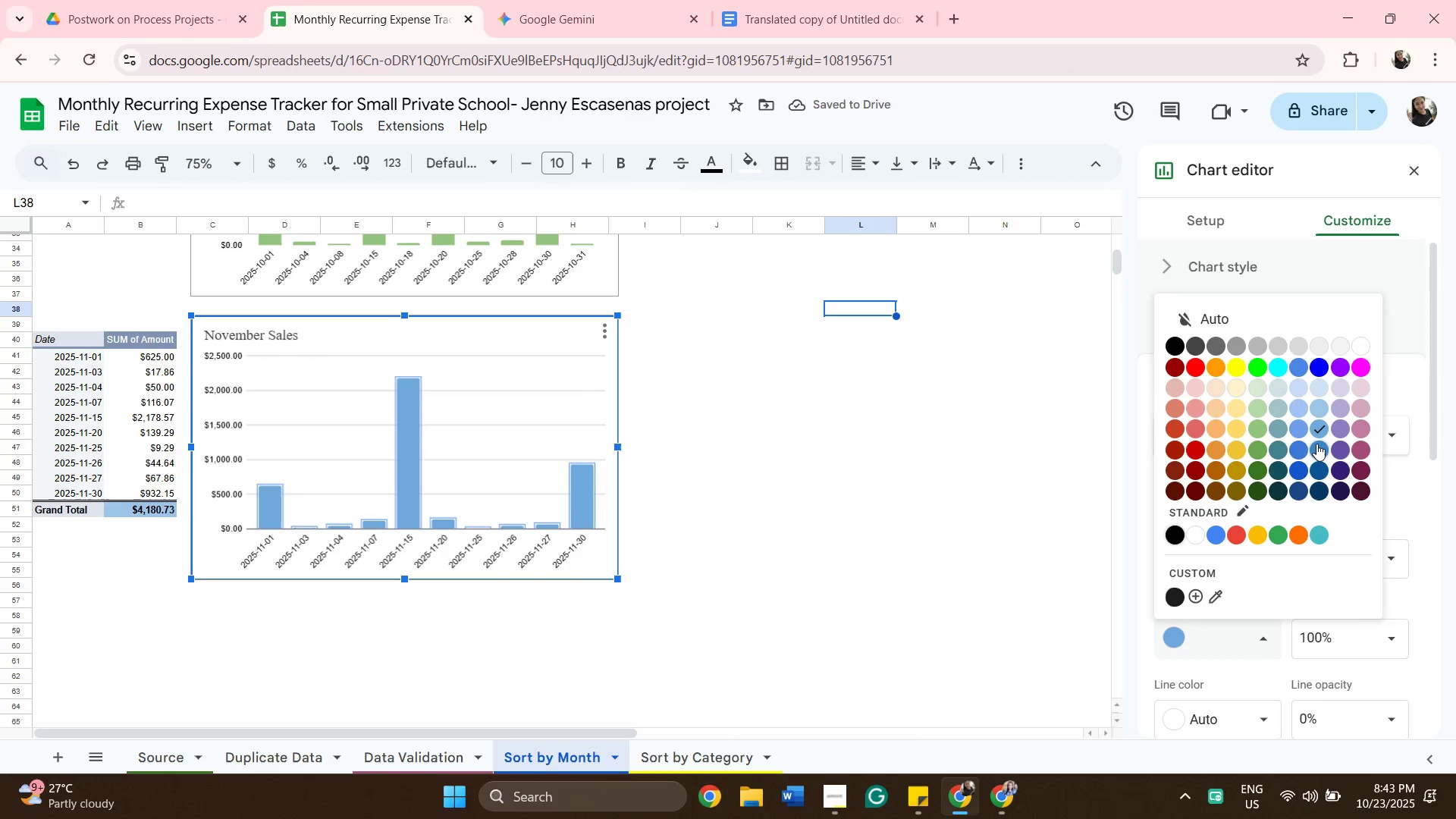 
left_click([1318, 443])
 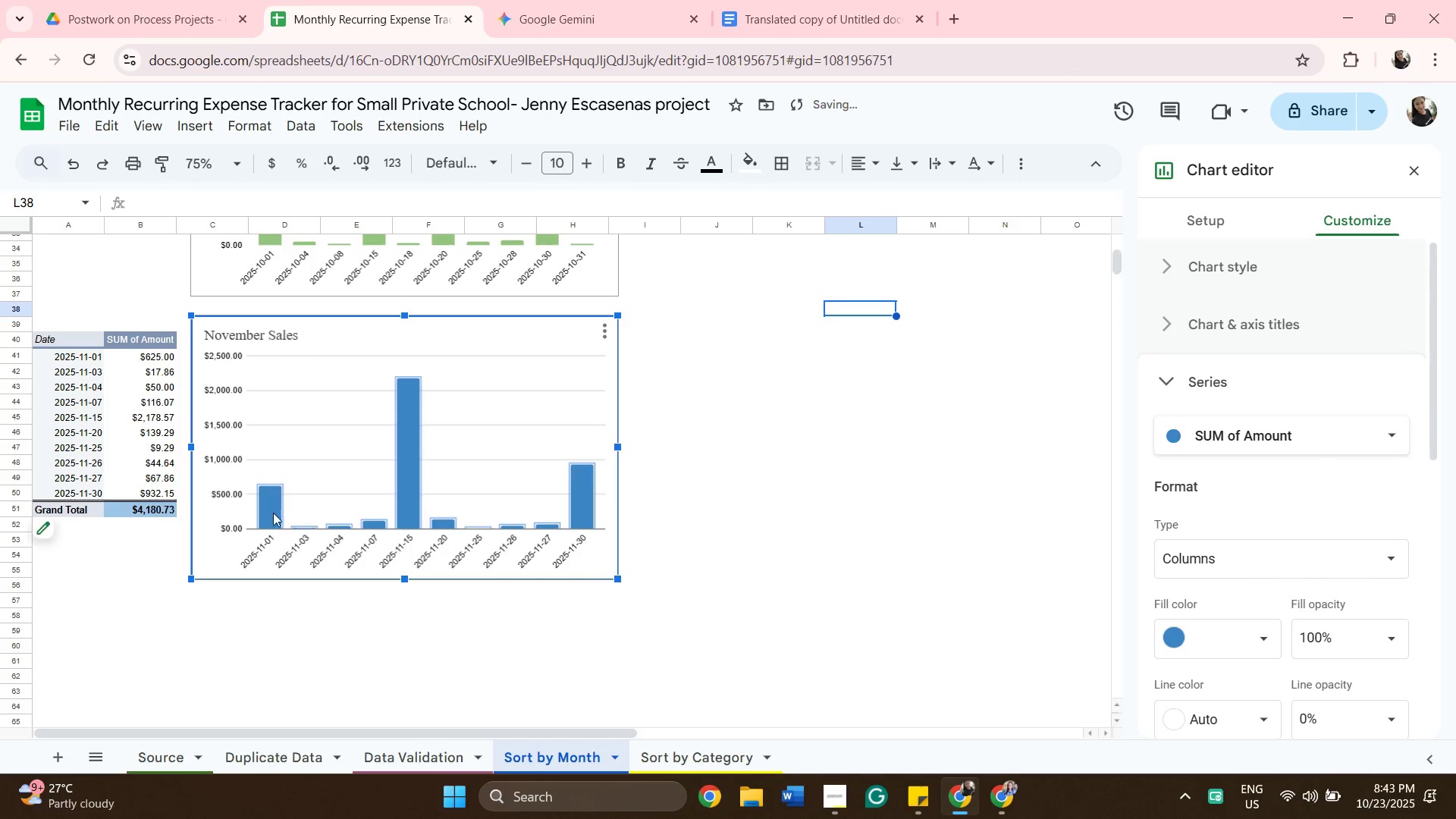 
scroll: coordinate [629, 522], scroll_direction: up, amount: 8.0
 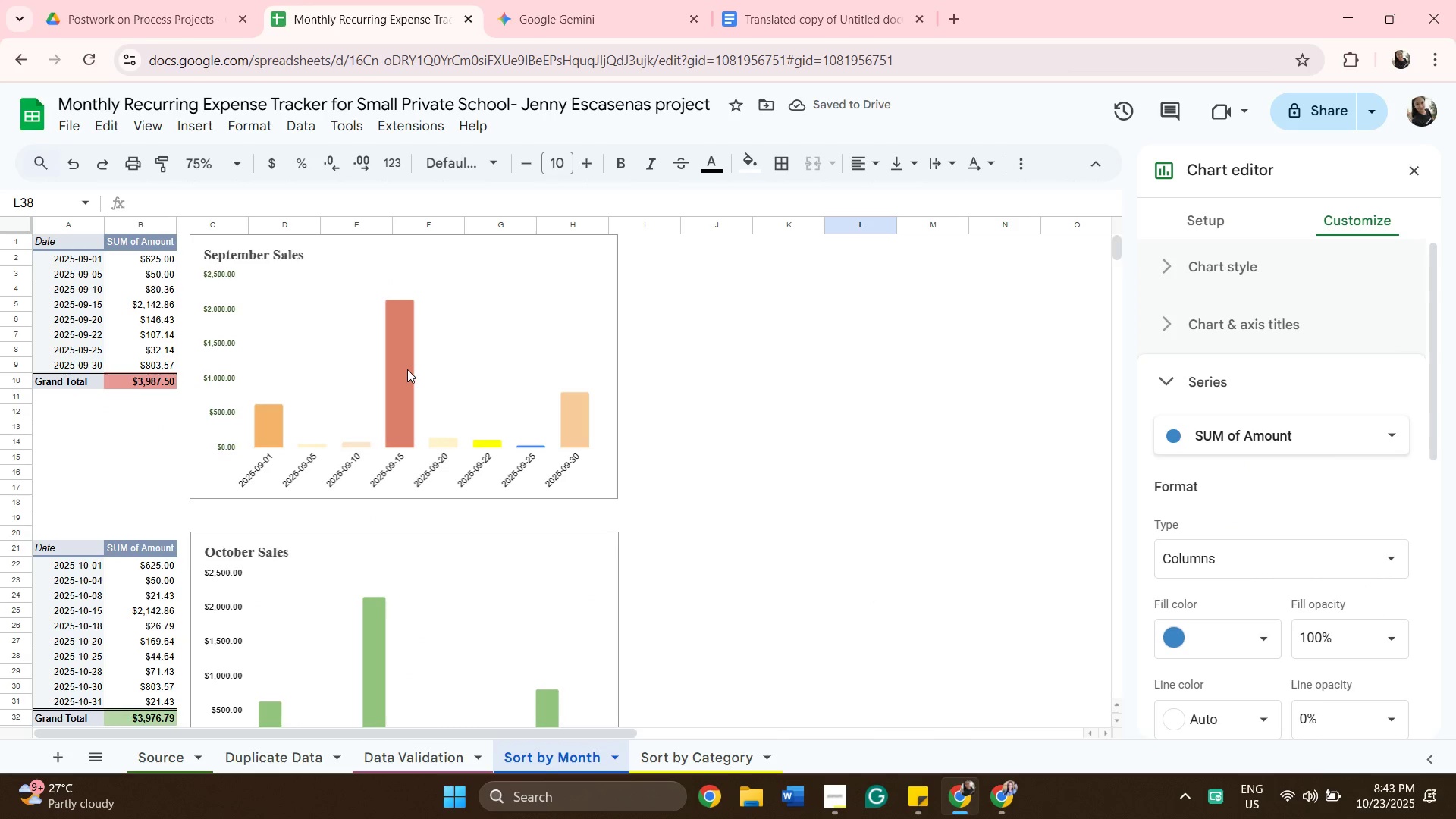 
left_click([407, 369])
 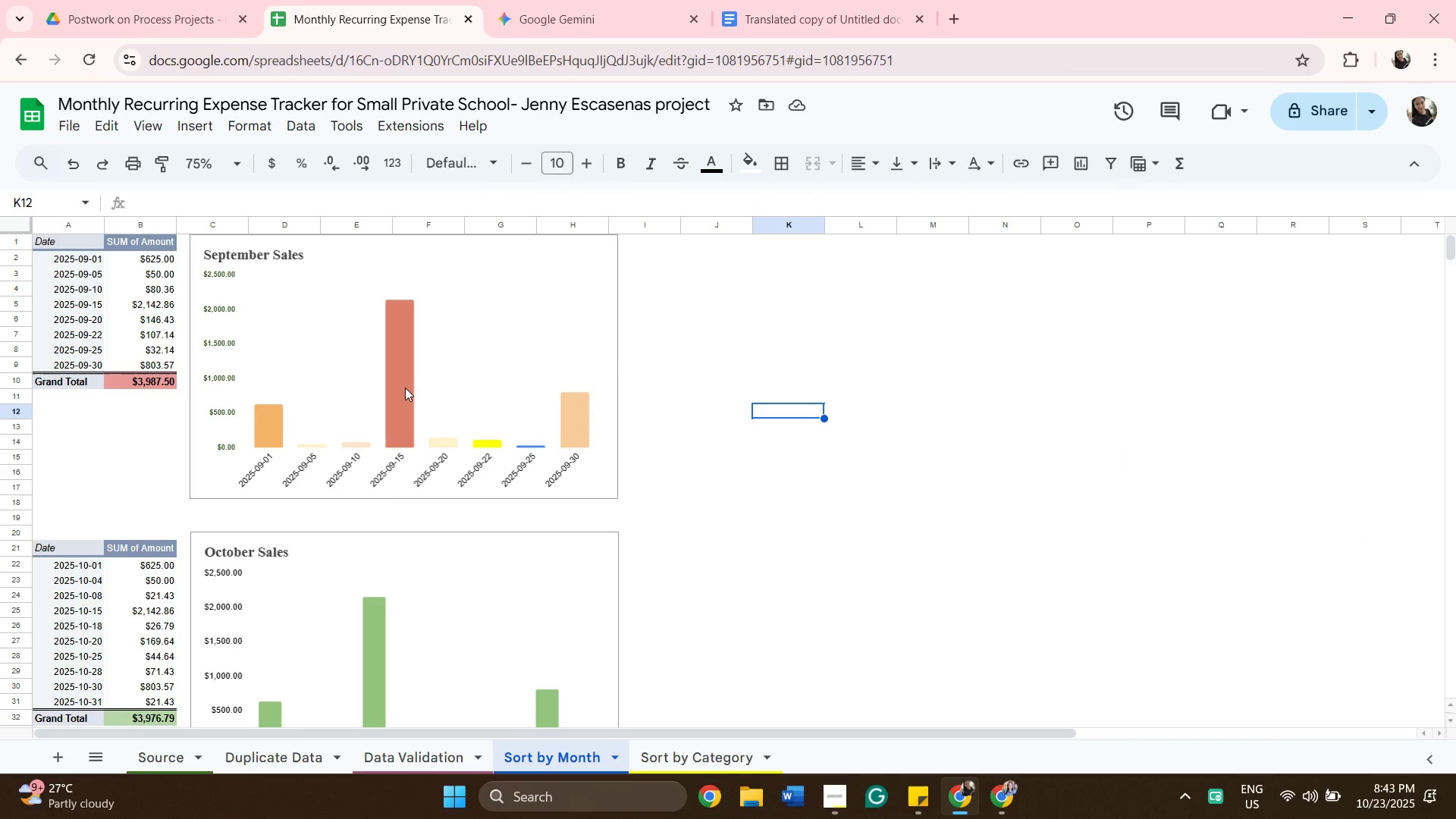 
left_click([410, 384])
 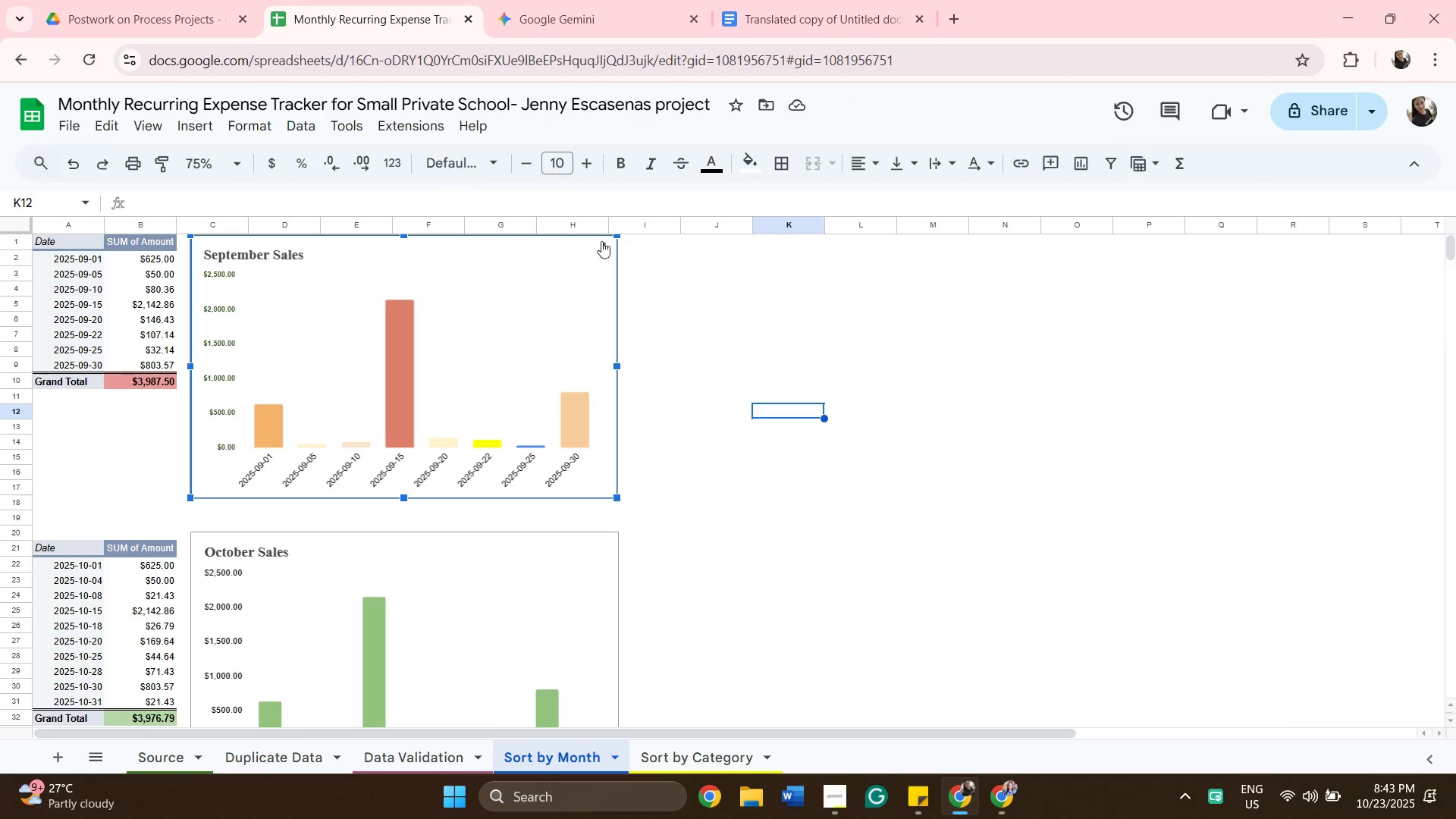 
left_click([603, 238])
 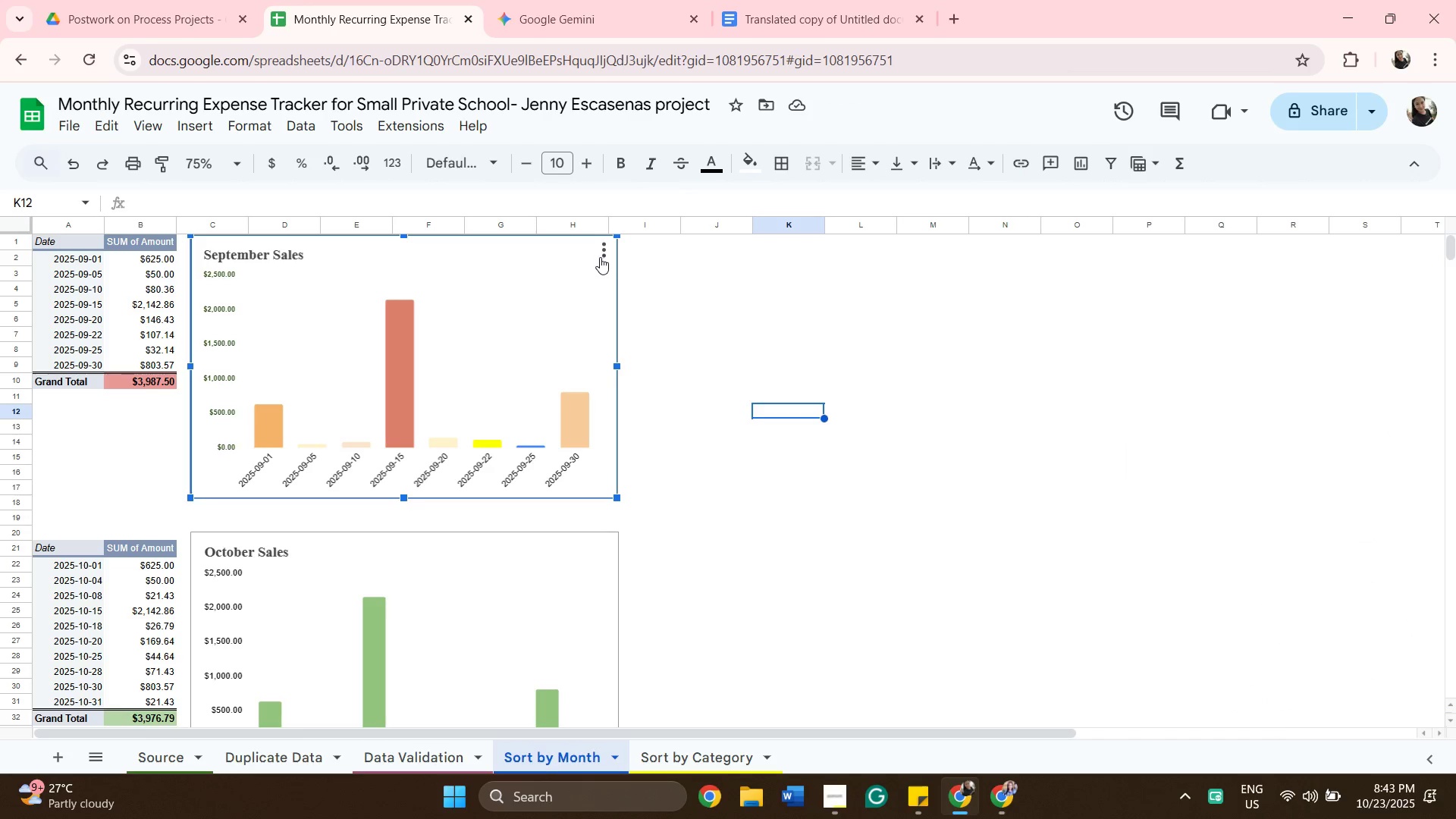 
left_click([600, 257])
 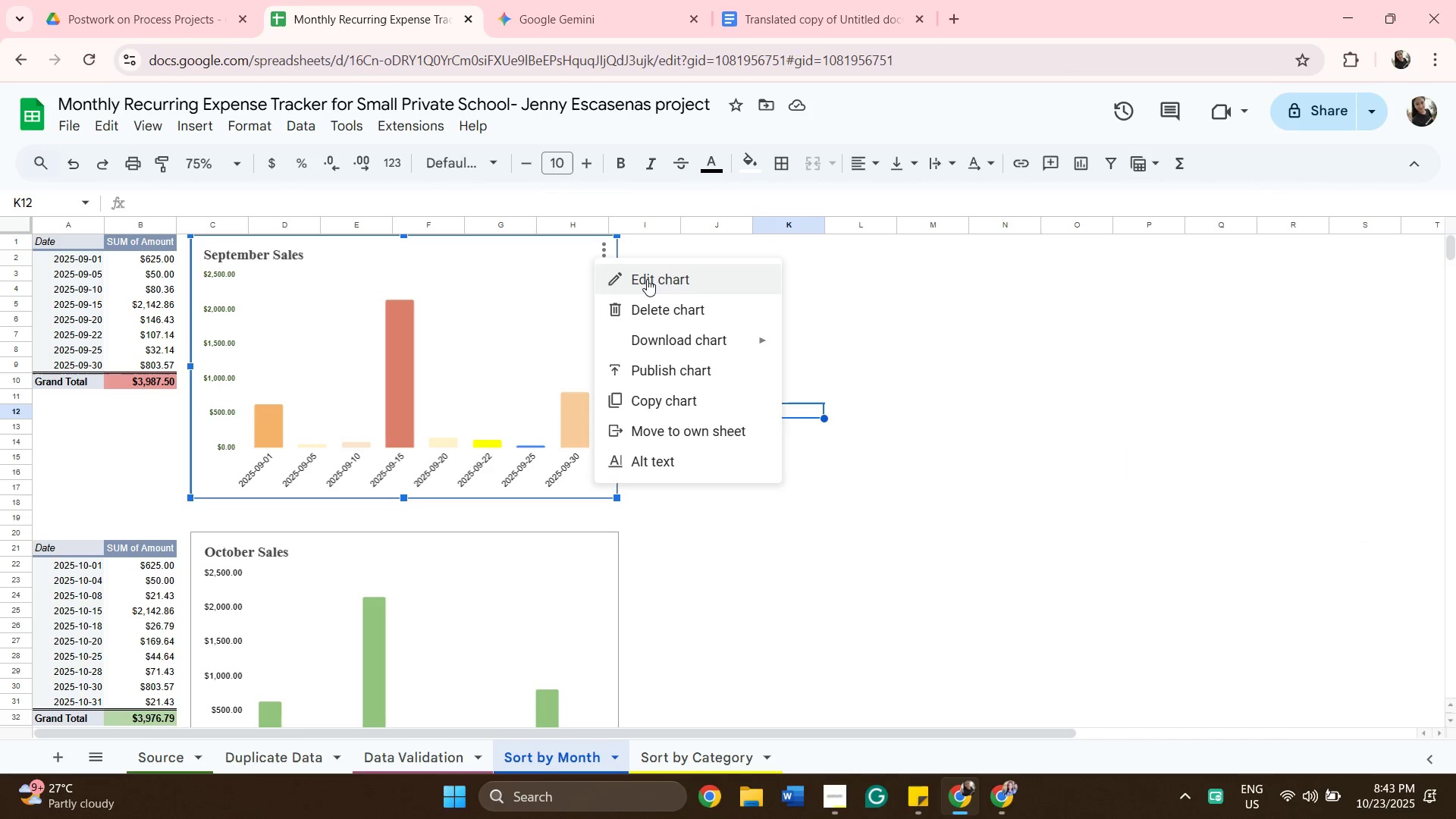 
left_click([647, 279])
 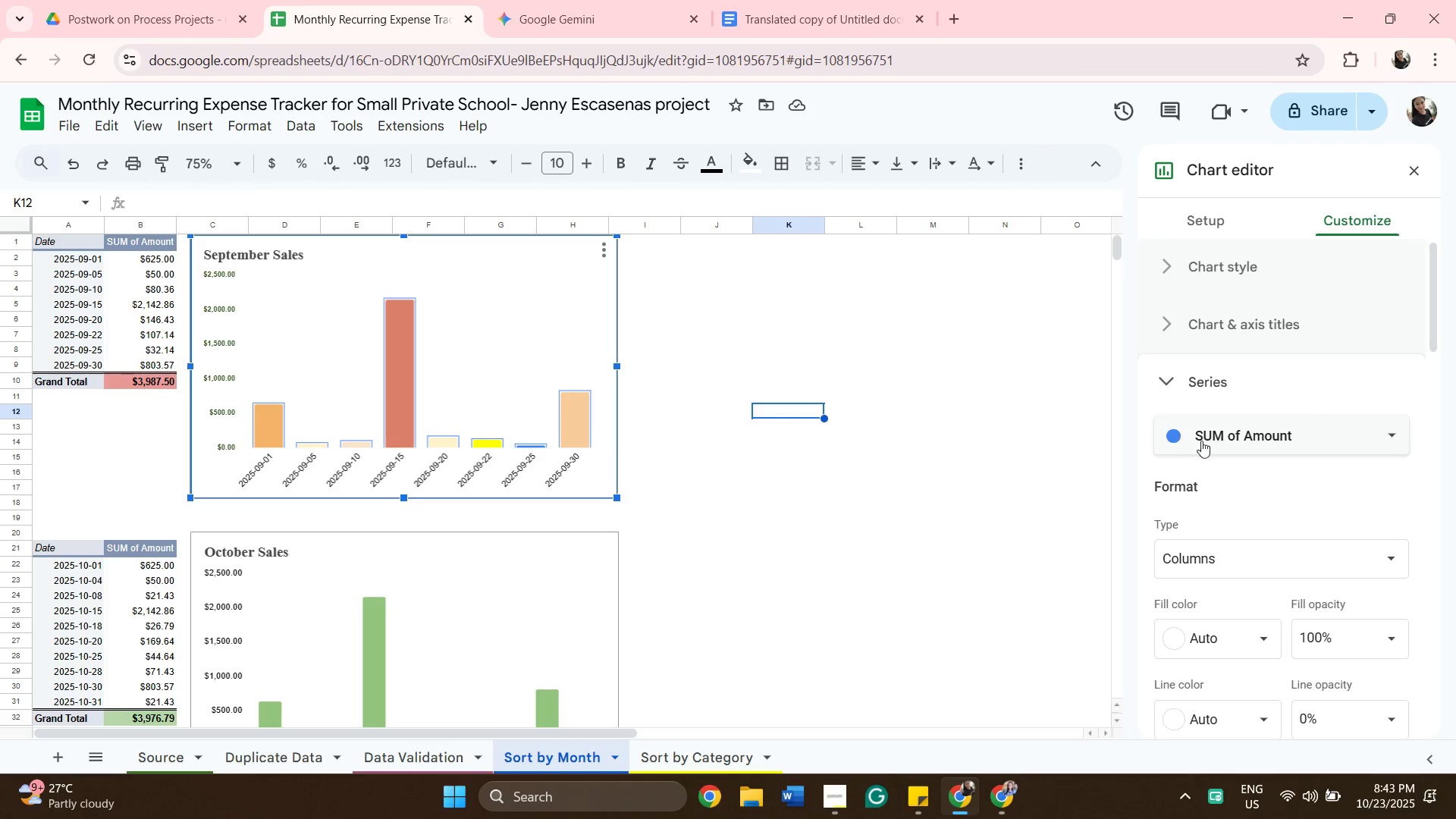 
left_click([1216, 435])
 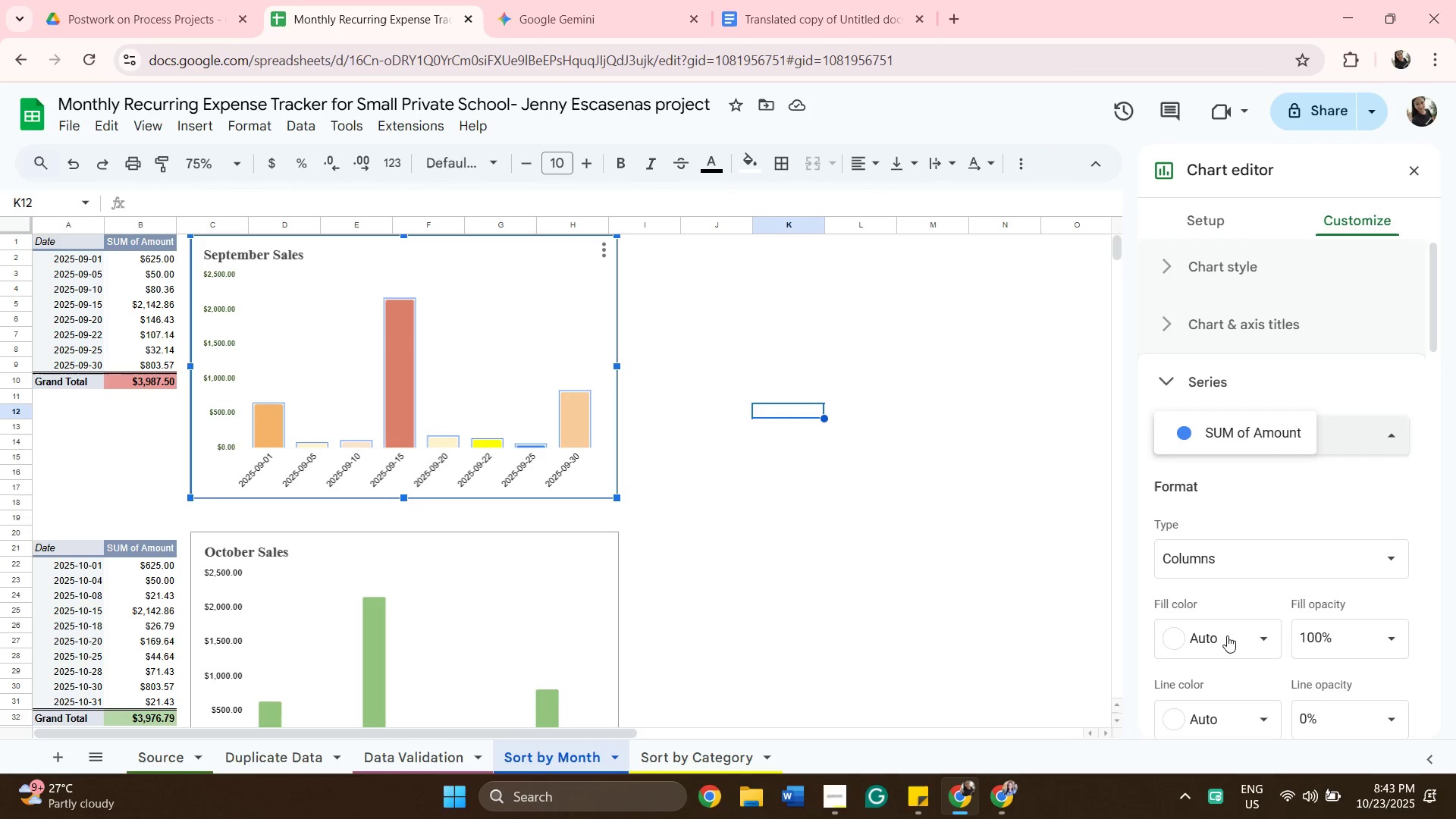 
left_click([1229, 637])
 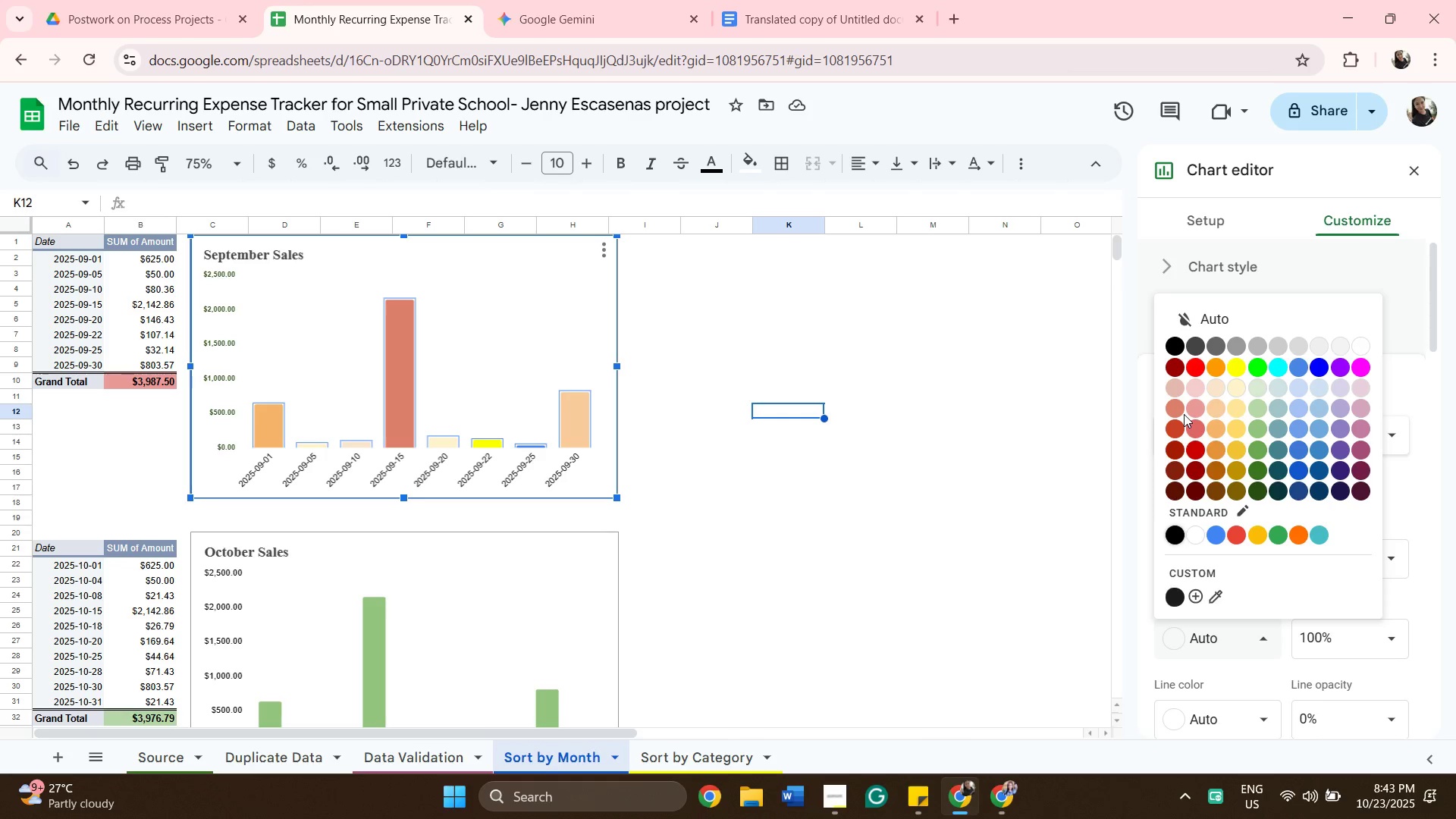 
left_click([1194, 403])
 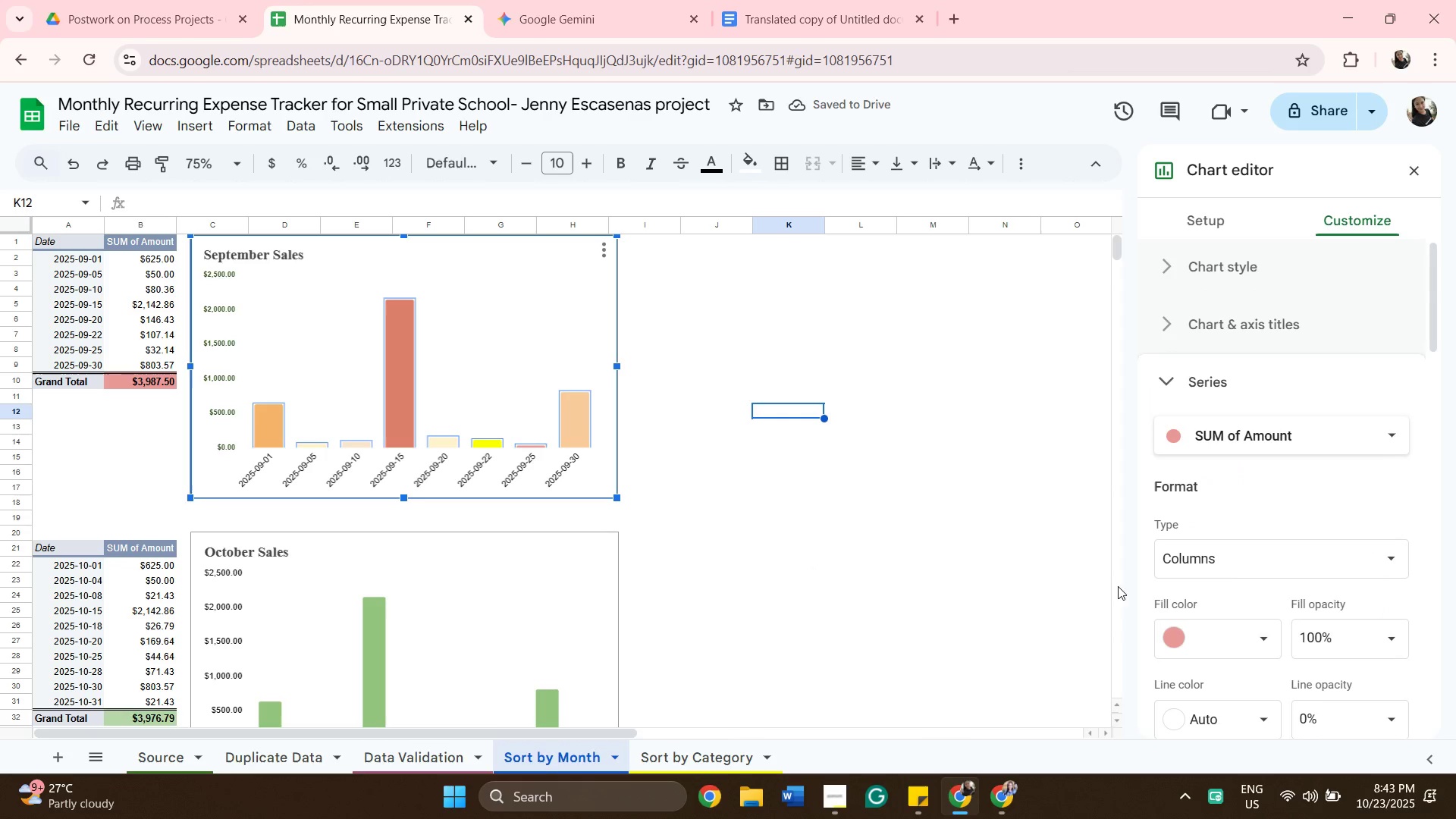 
wait(5.68)
 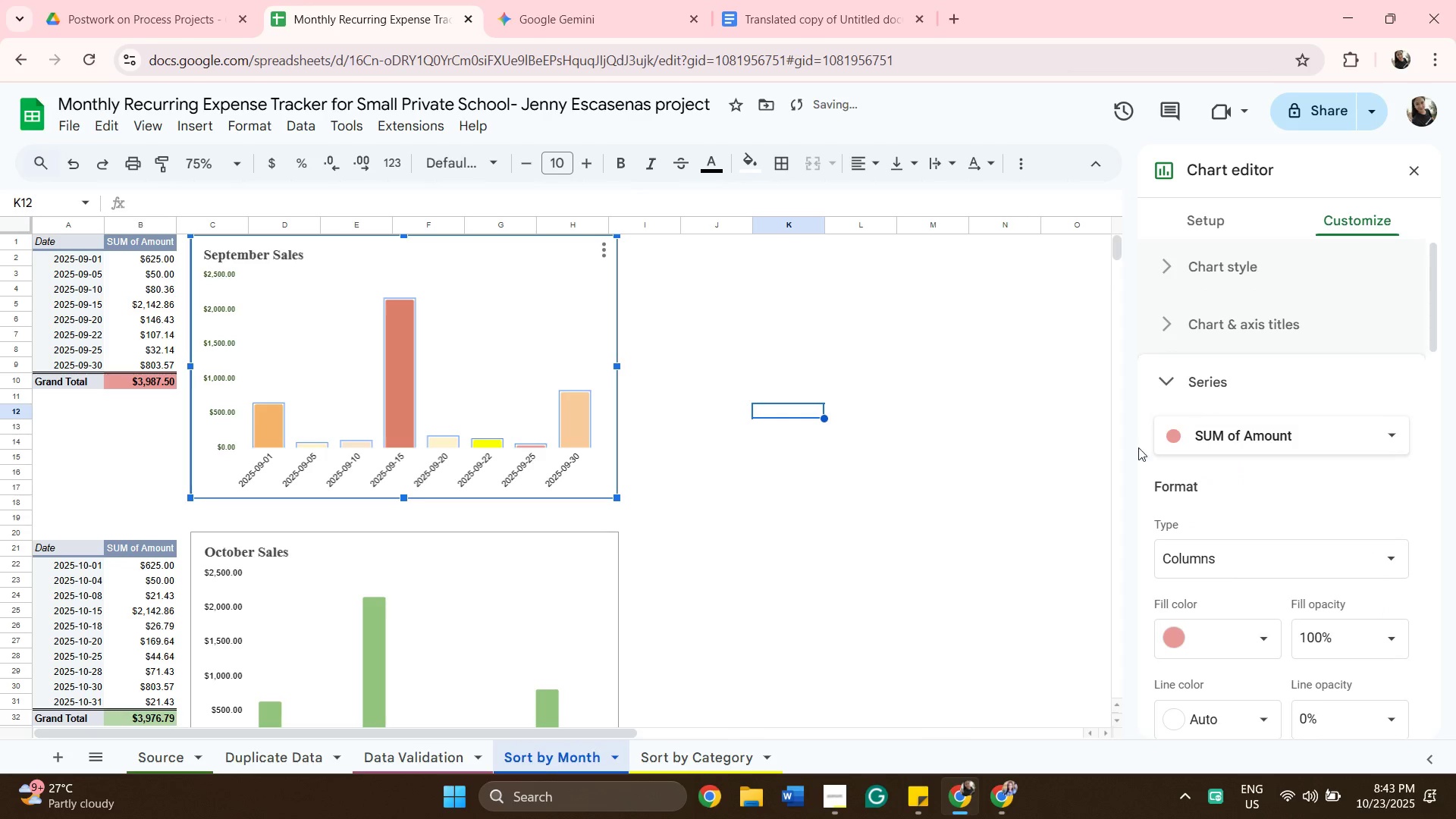 
left_click([272, 420])
 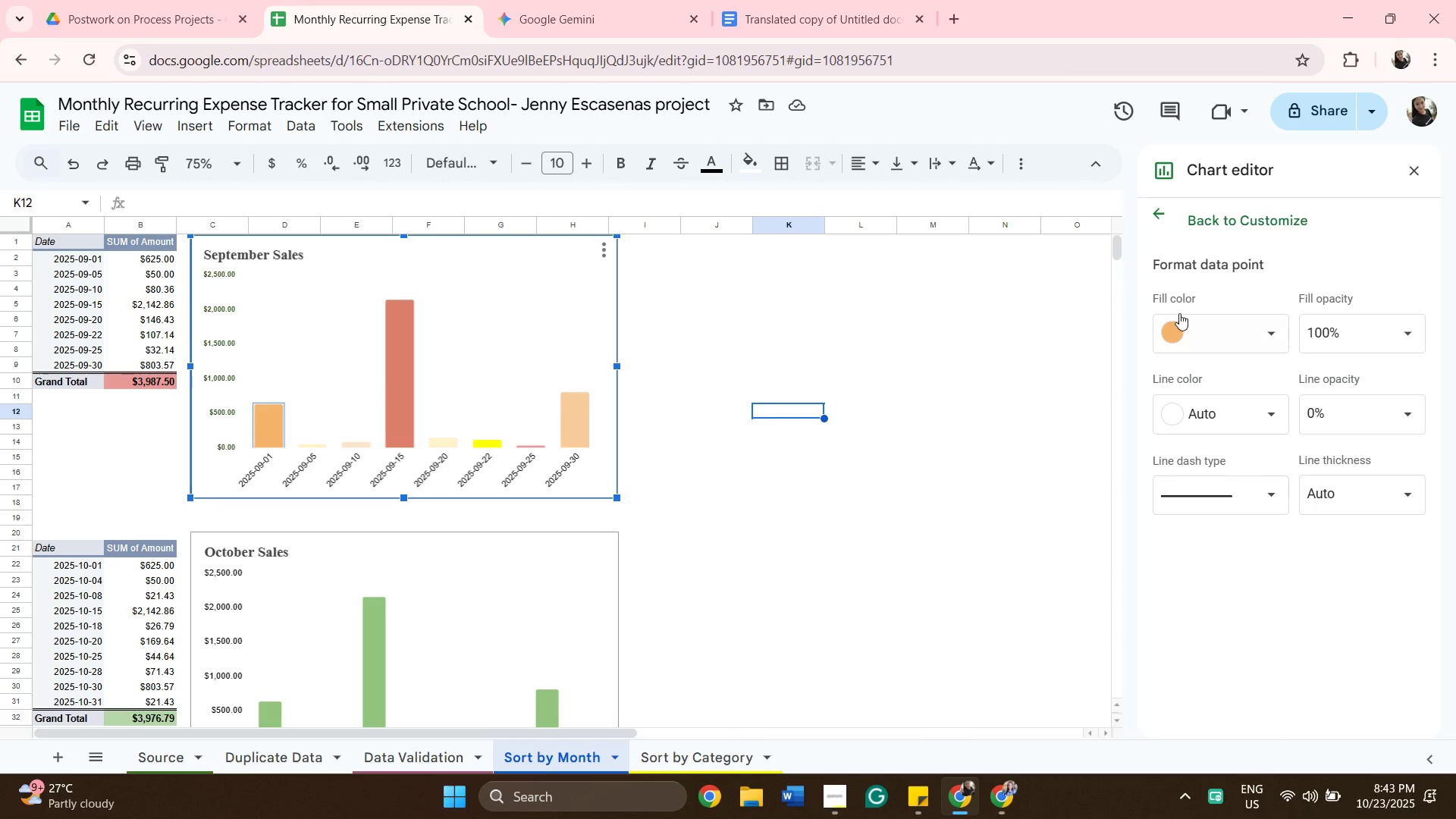 
mouse_move([1247, 347])
 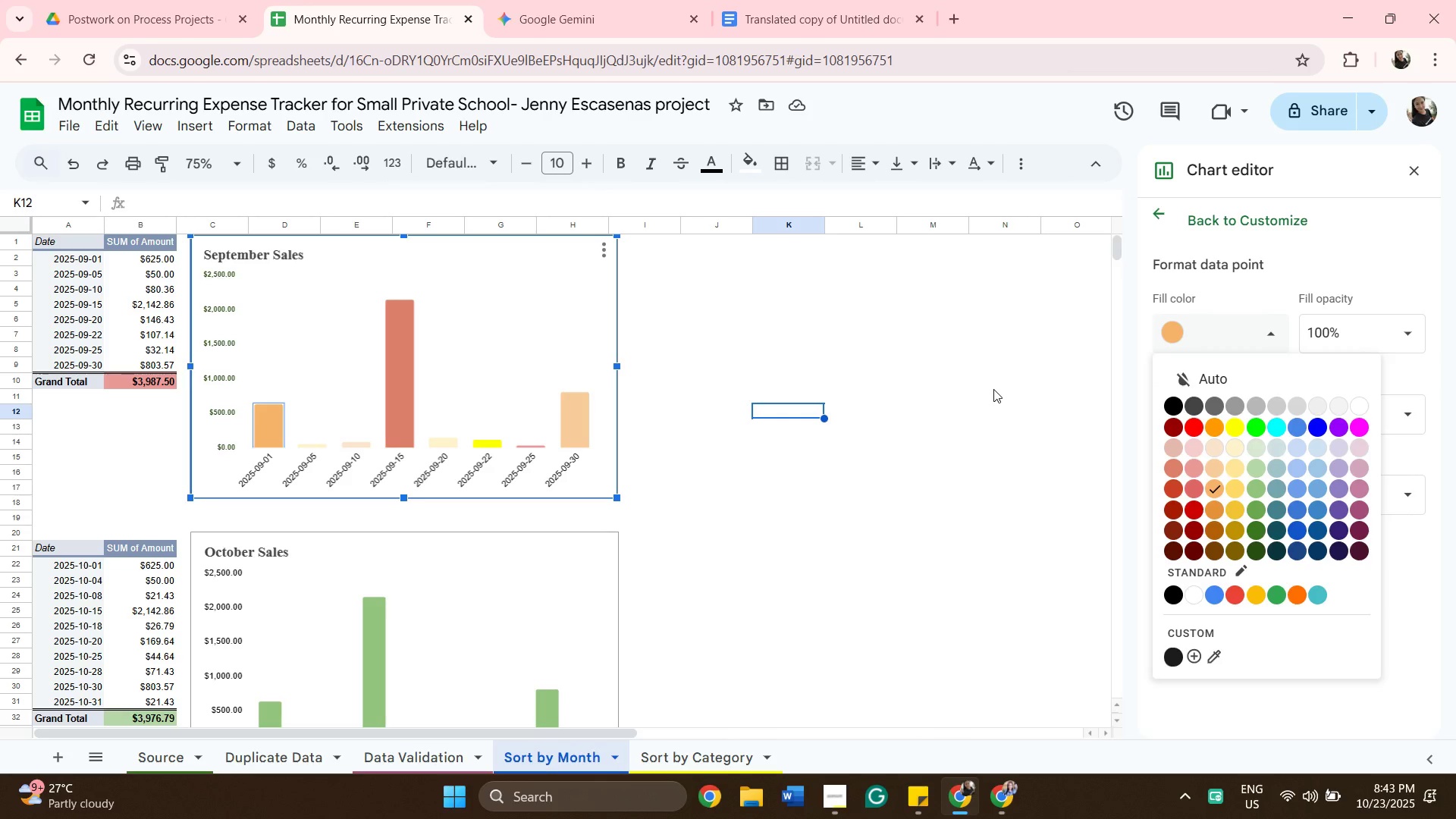 
left_click([993, 389])
 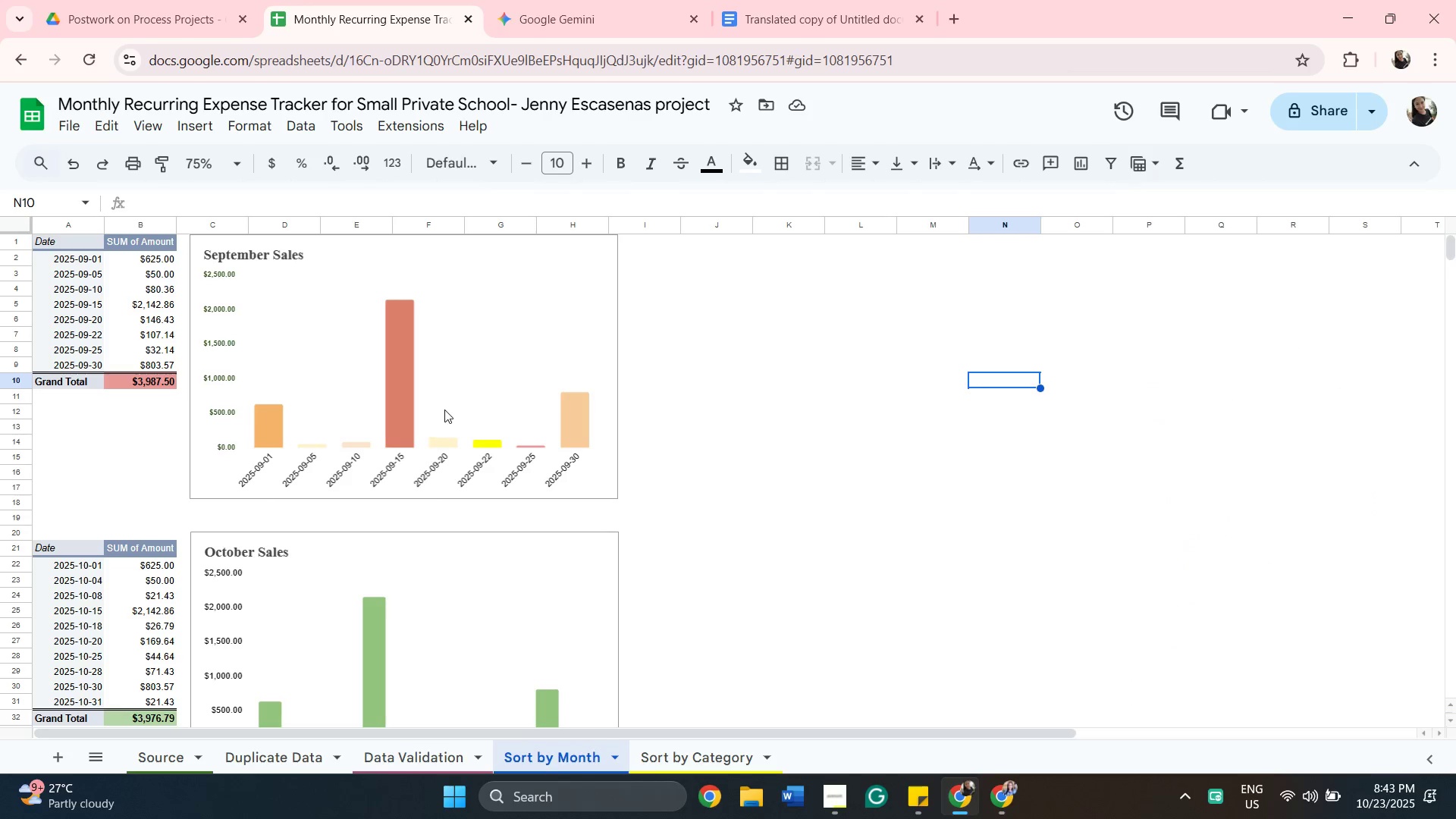 
left_click([444, 410])
 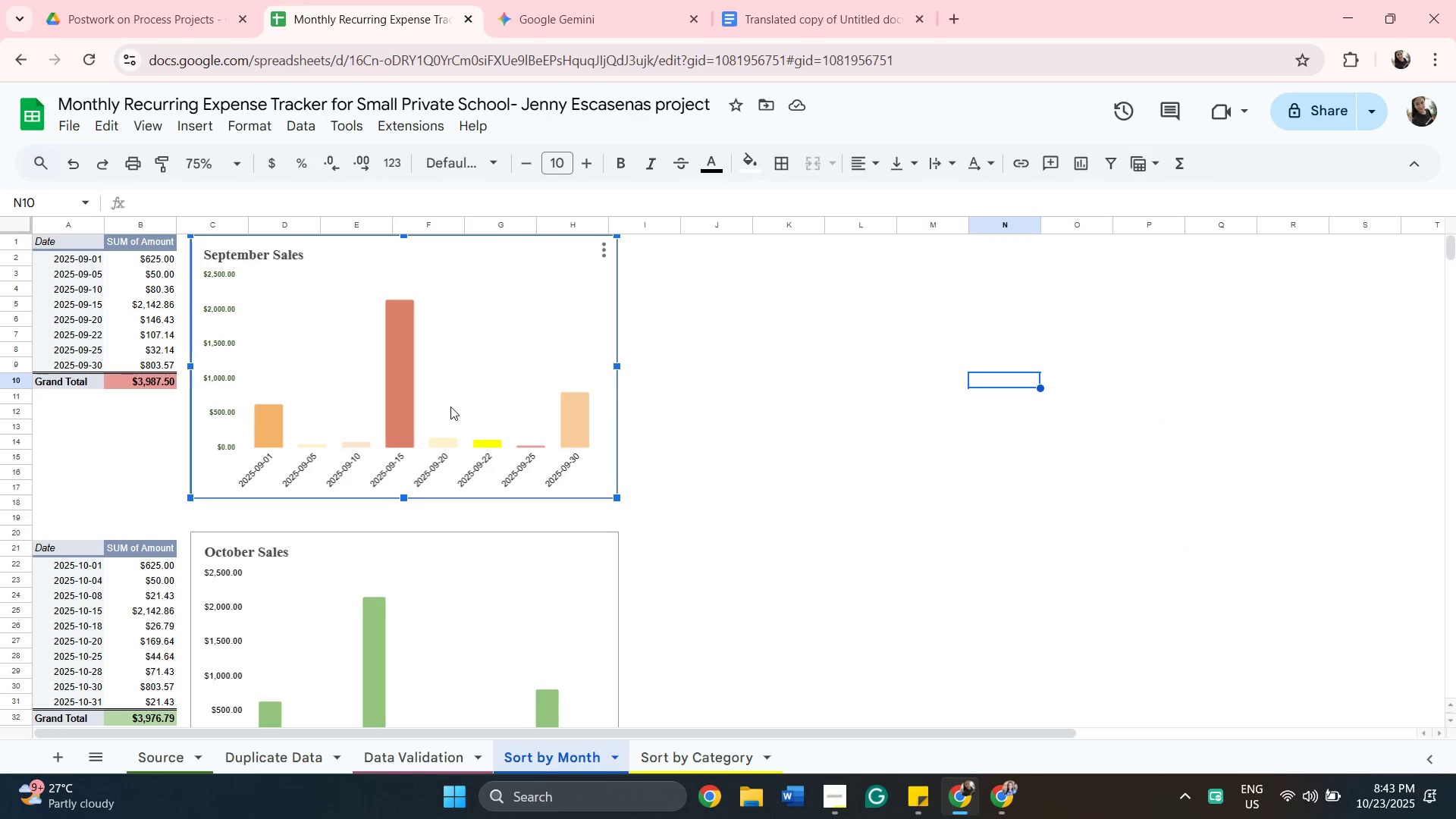 
left_click_drag(start_coordinate=[459, 406], to_coordinate=[472, 433])
 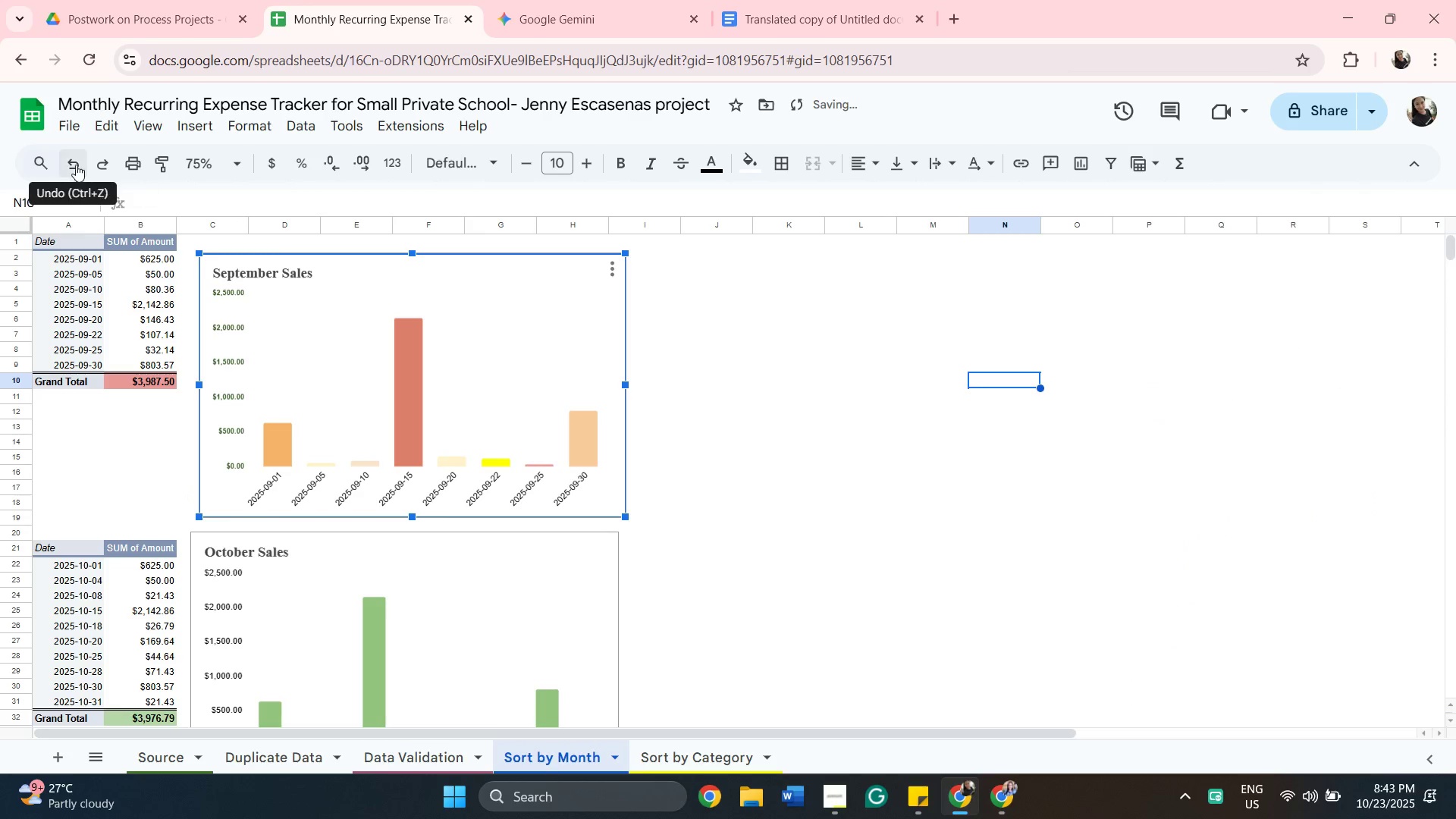 
left_click([63, 162])
 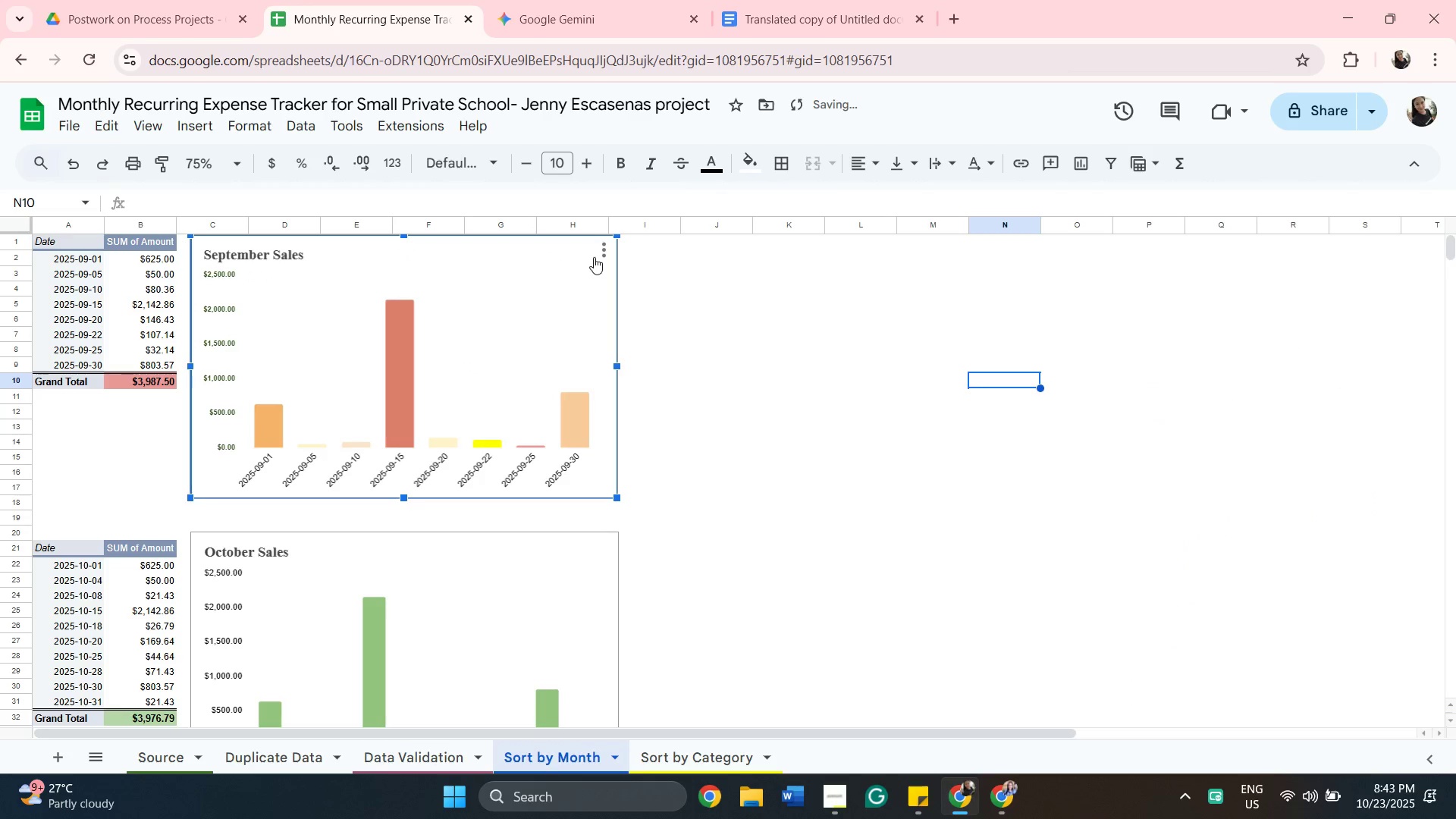 
left_click([598, 247])
 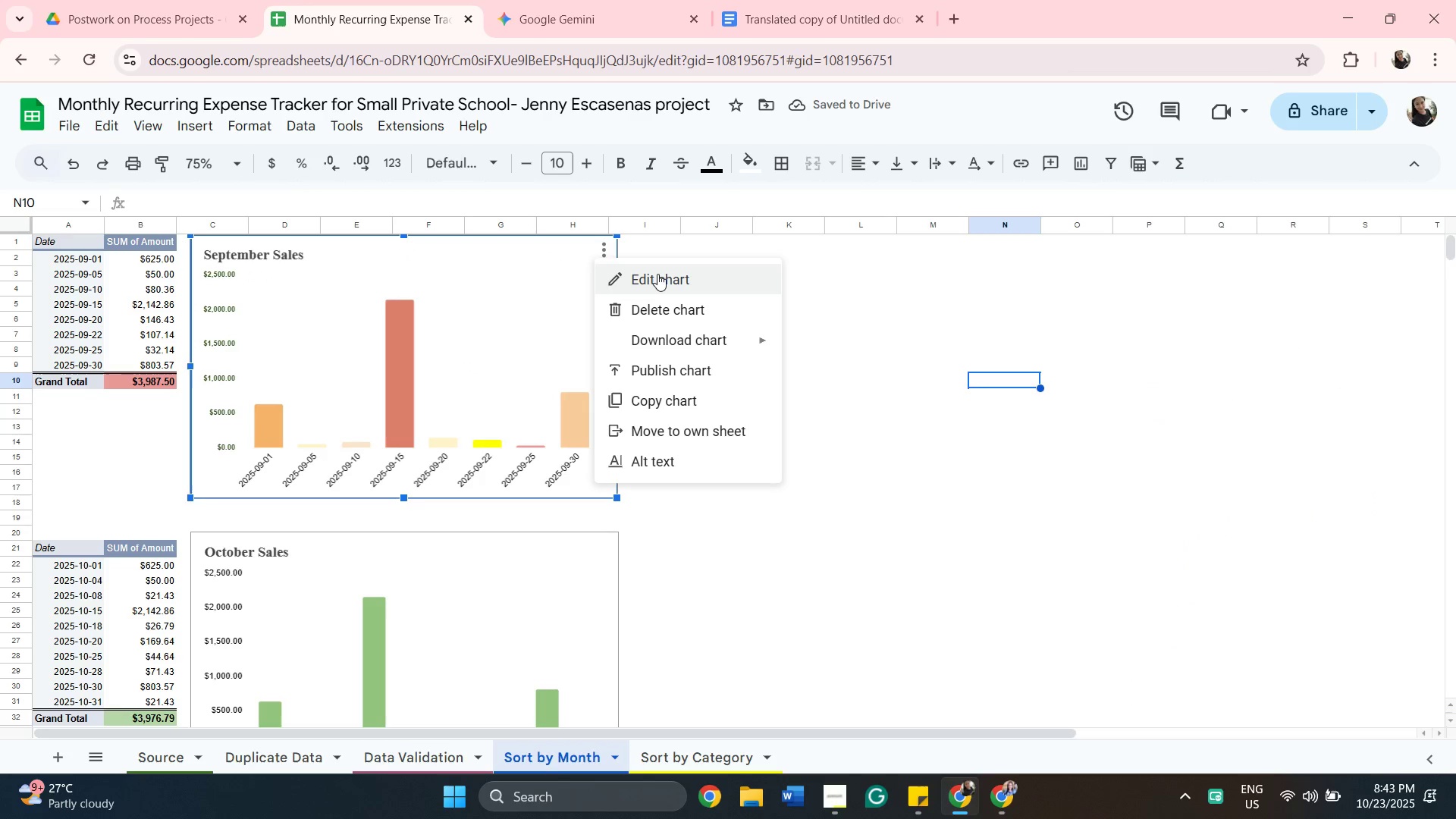 
left_click([657, 274])
 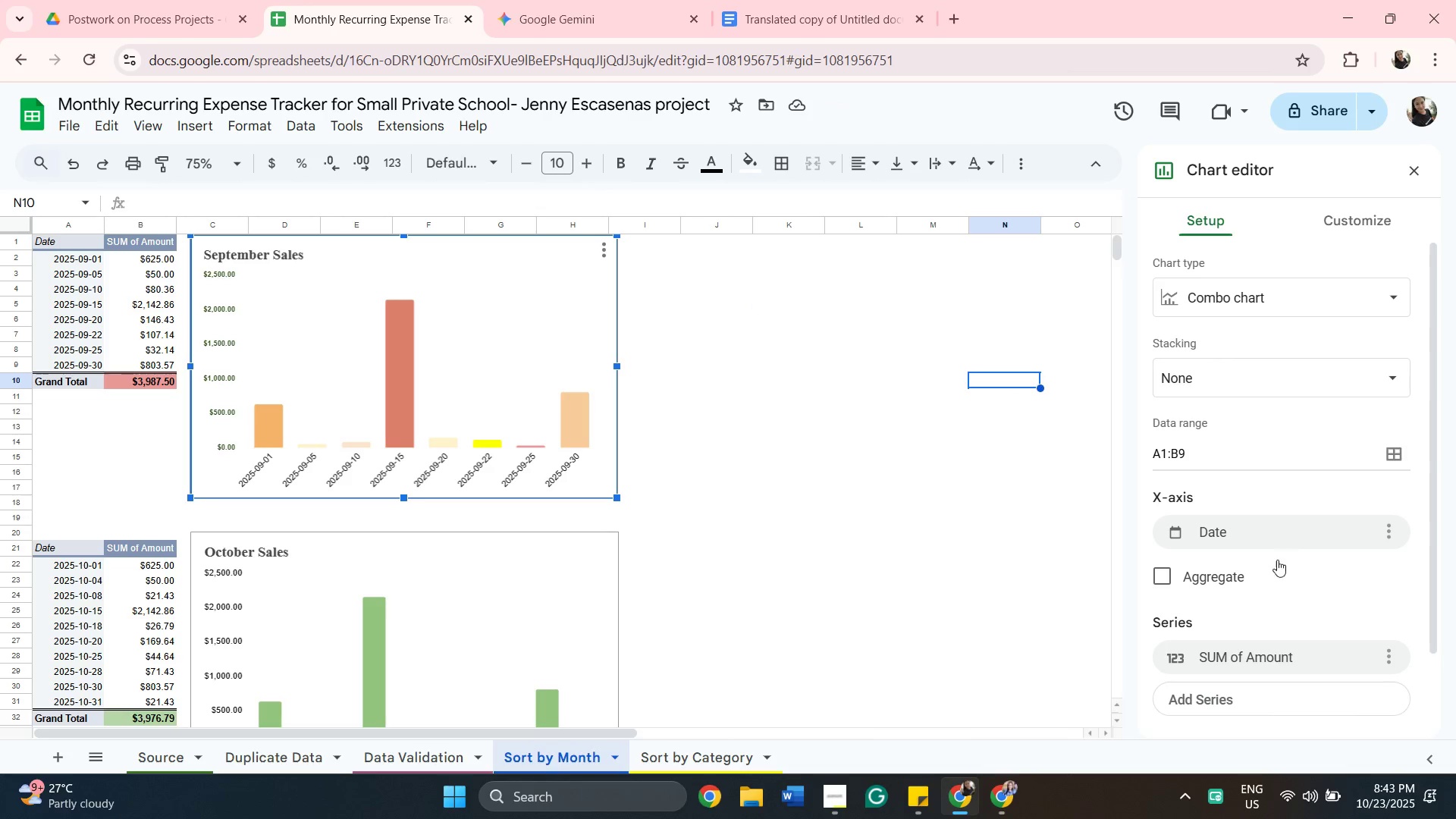 
scroll: coordinate [1257, 573], scroll_direction: down, amount: 3.0
 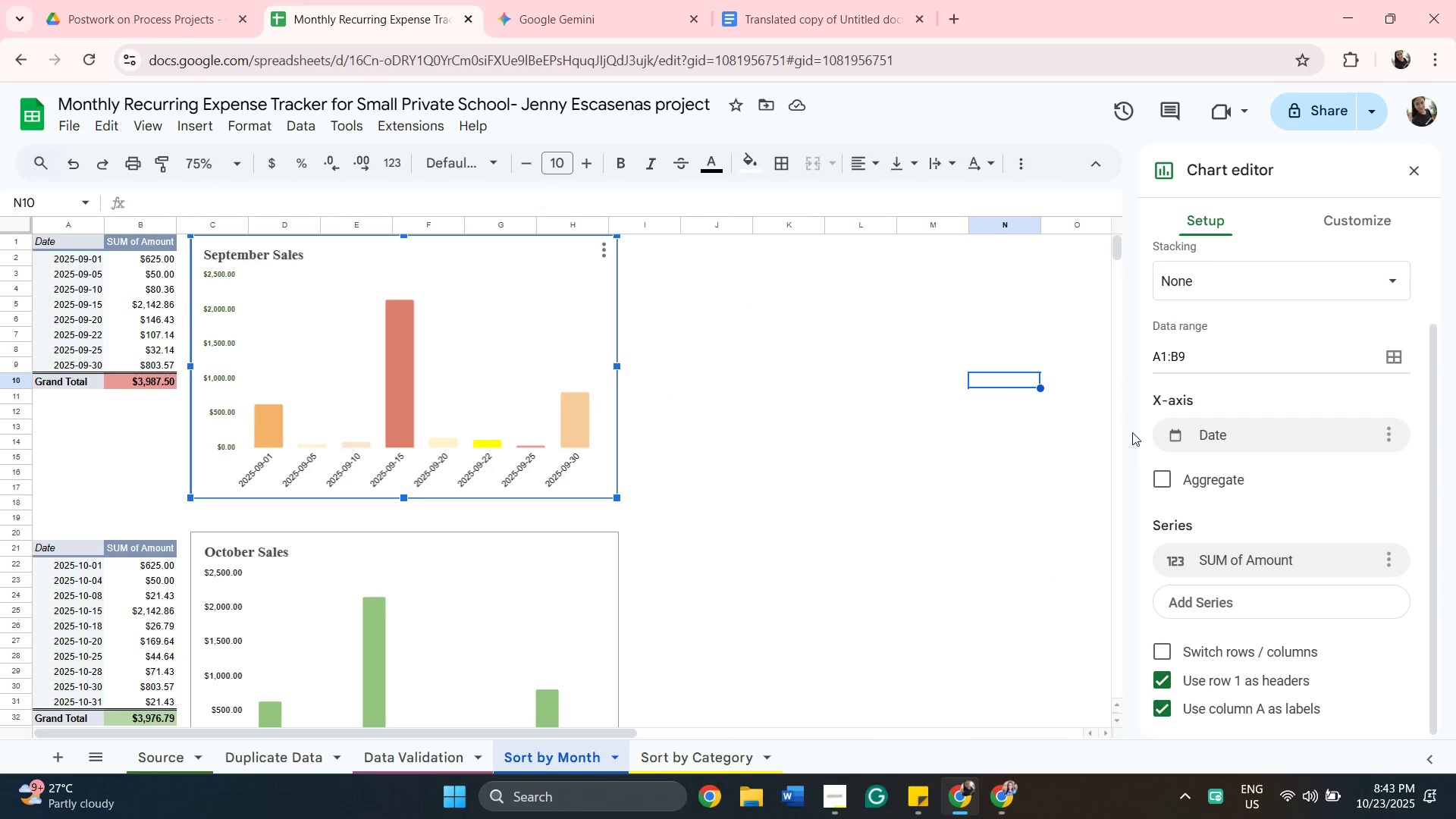 
scroll: coordinate [534, 494], scroll_direction: up, amount: 5.0
 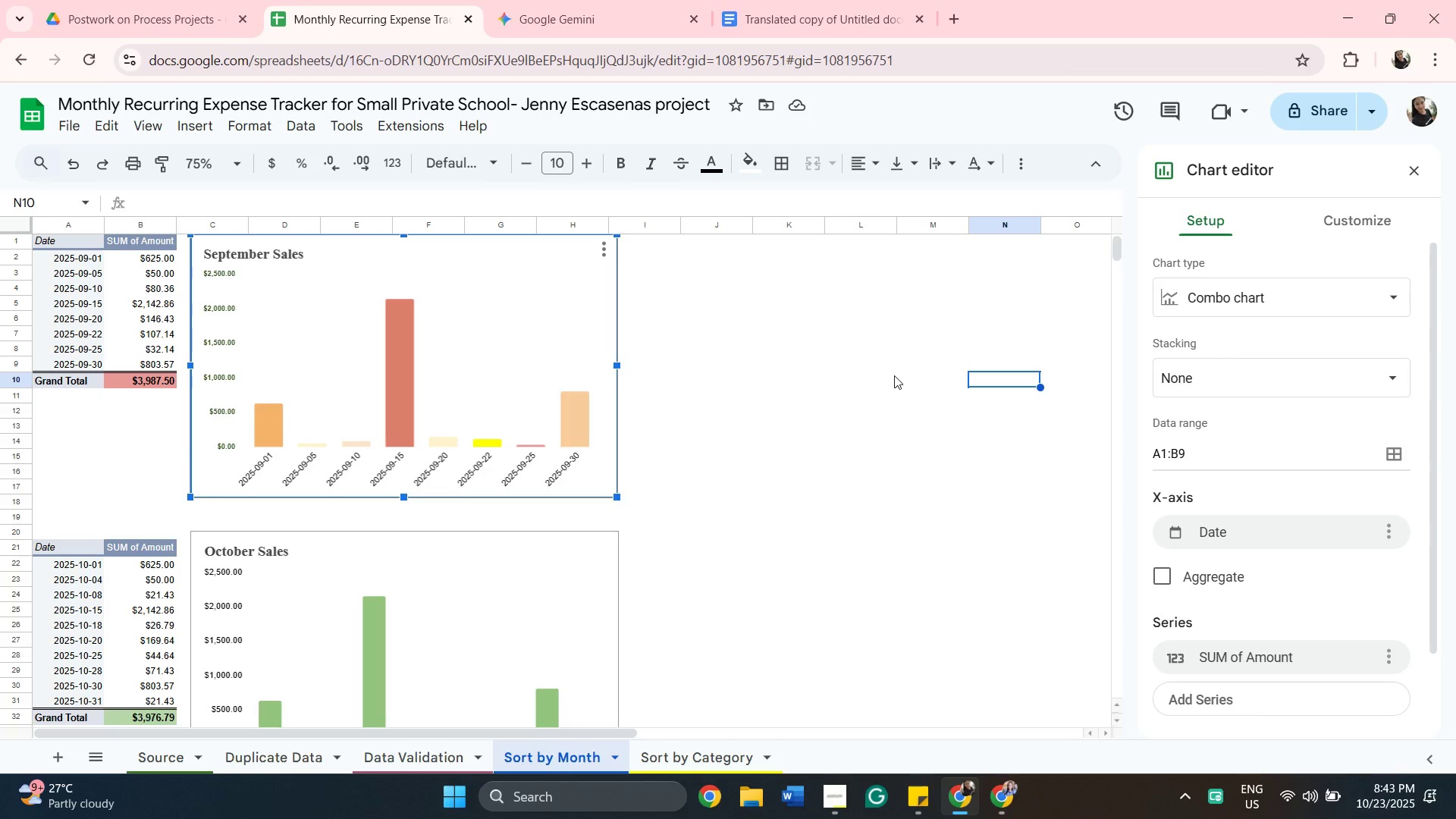 
scroll: coordinate [1272, 381], scroll_direction: down, amount: 1.0
 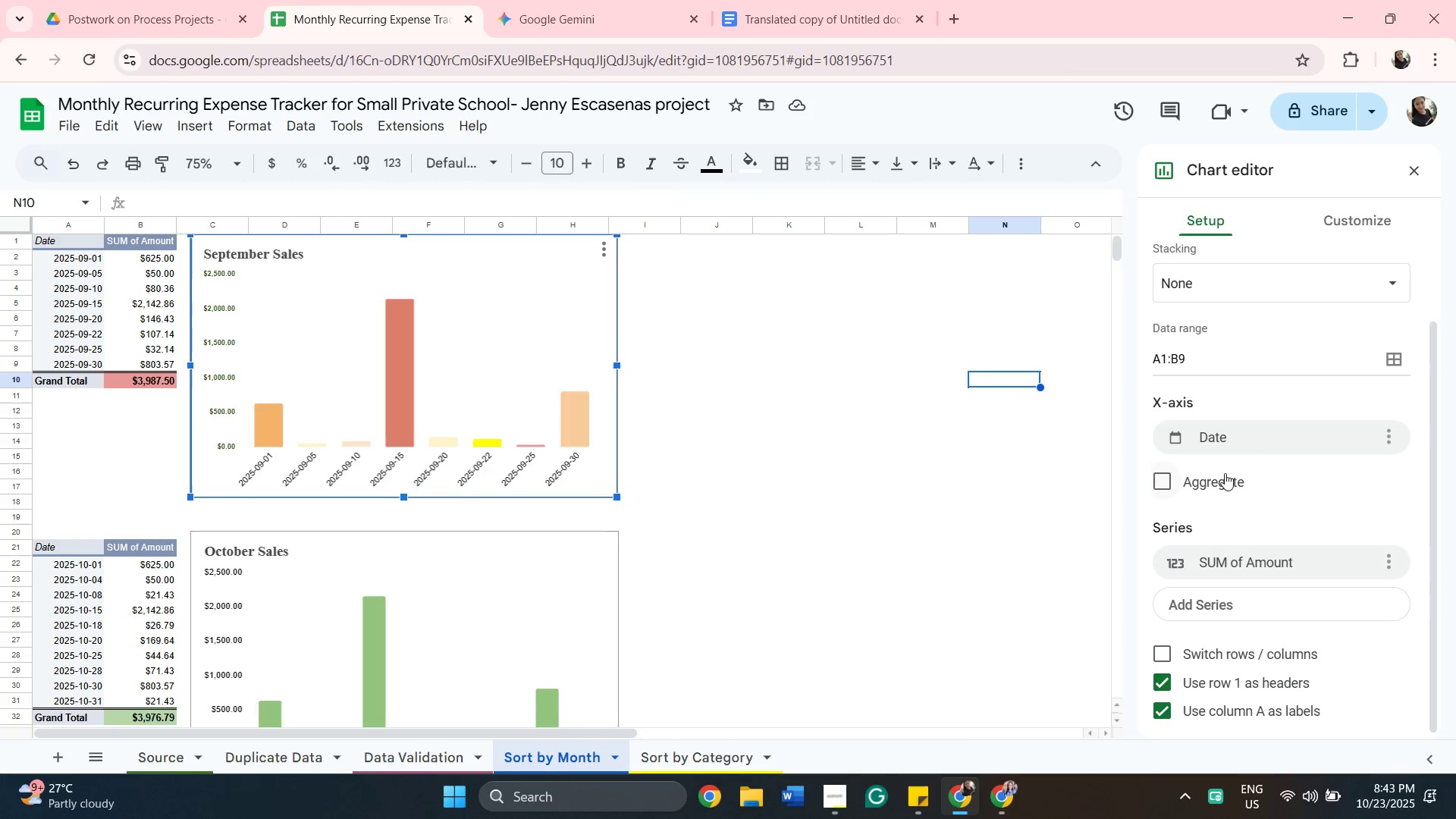 
scroll: coordinate [1220, 453], scroll_direction: up, amount: 5.0
 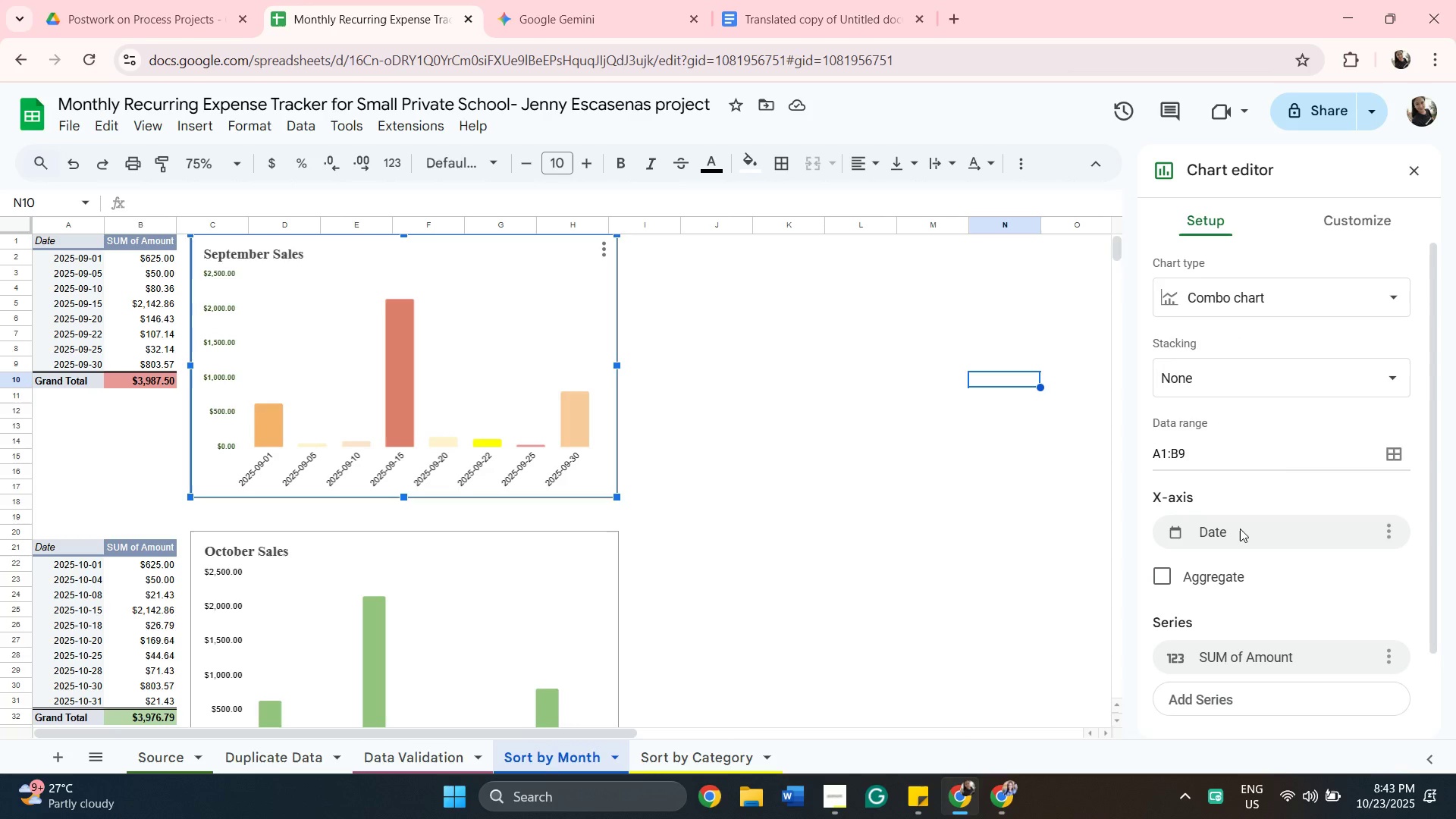 
scroll: coordinate [1222, 519], scroll_direction: down, amount: 2.0
 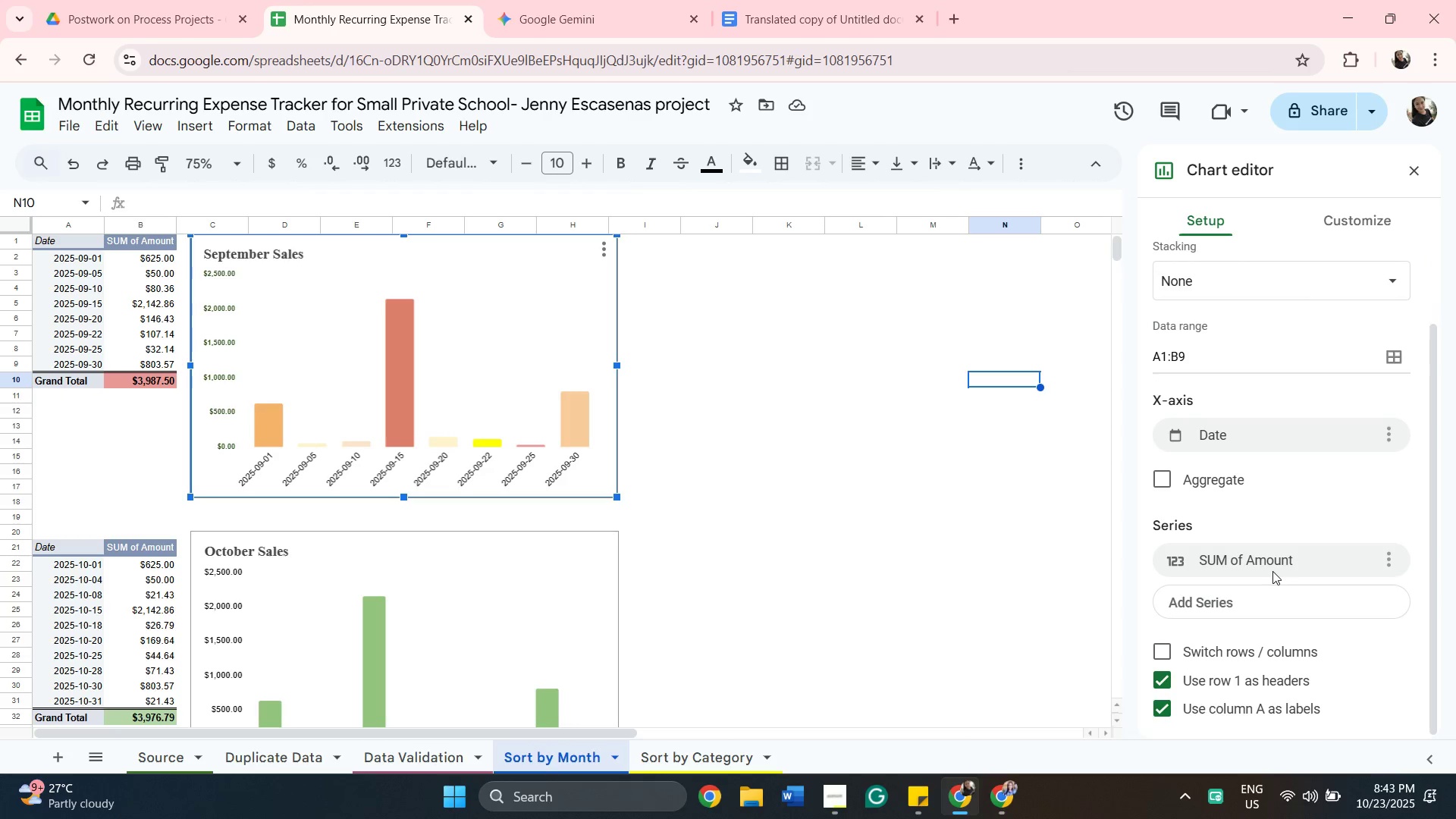 
scroll: coordinate [1279, 573], scroll_direction: up, amount: 4.0
 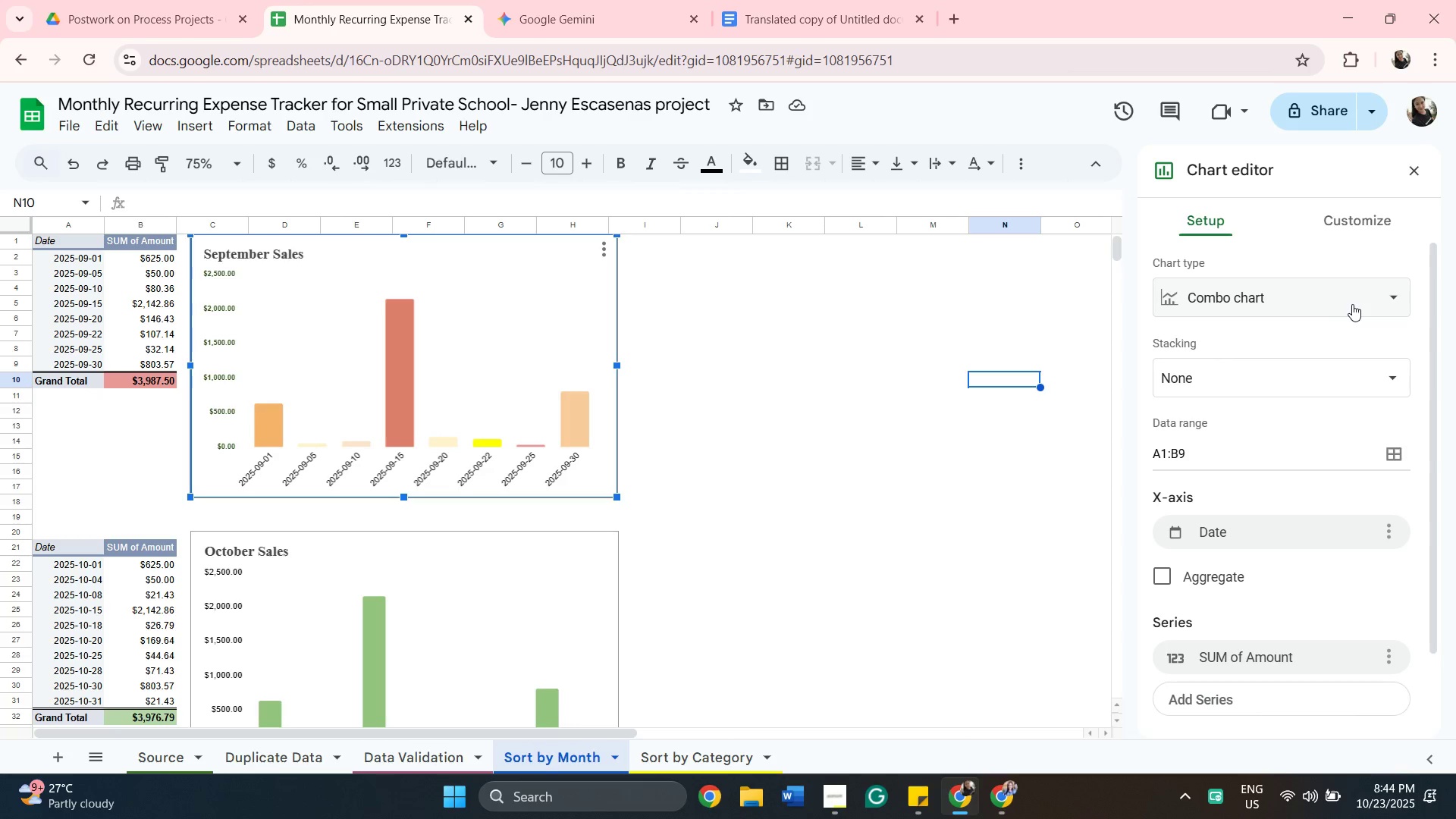 
left_click([1352, 304])
 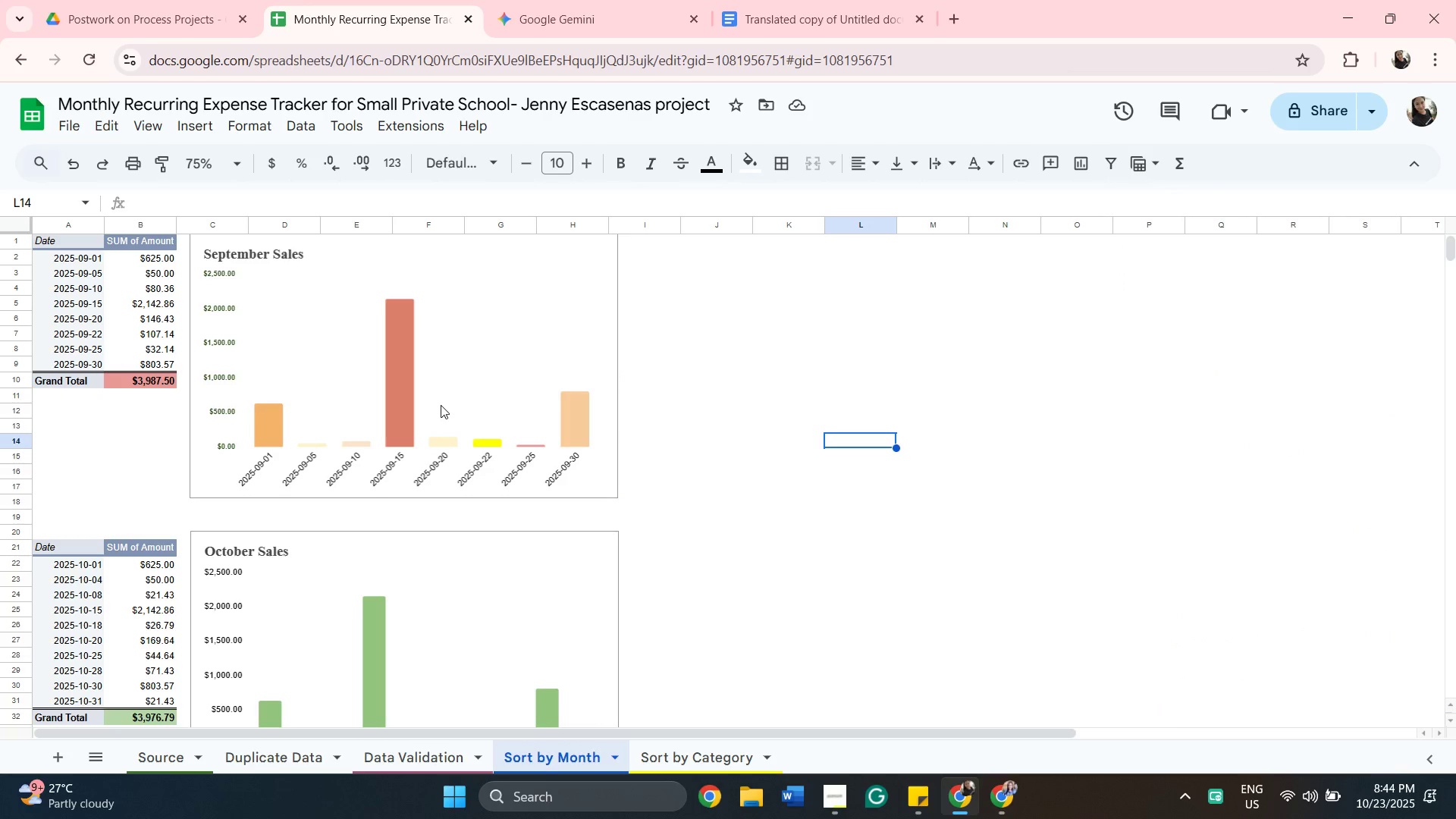 
left_click([387, 370])
 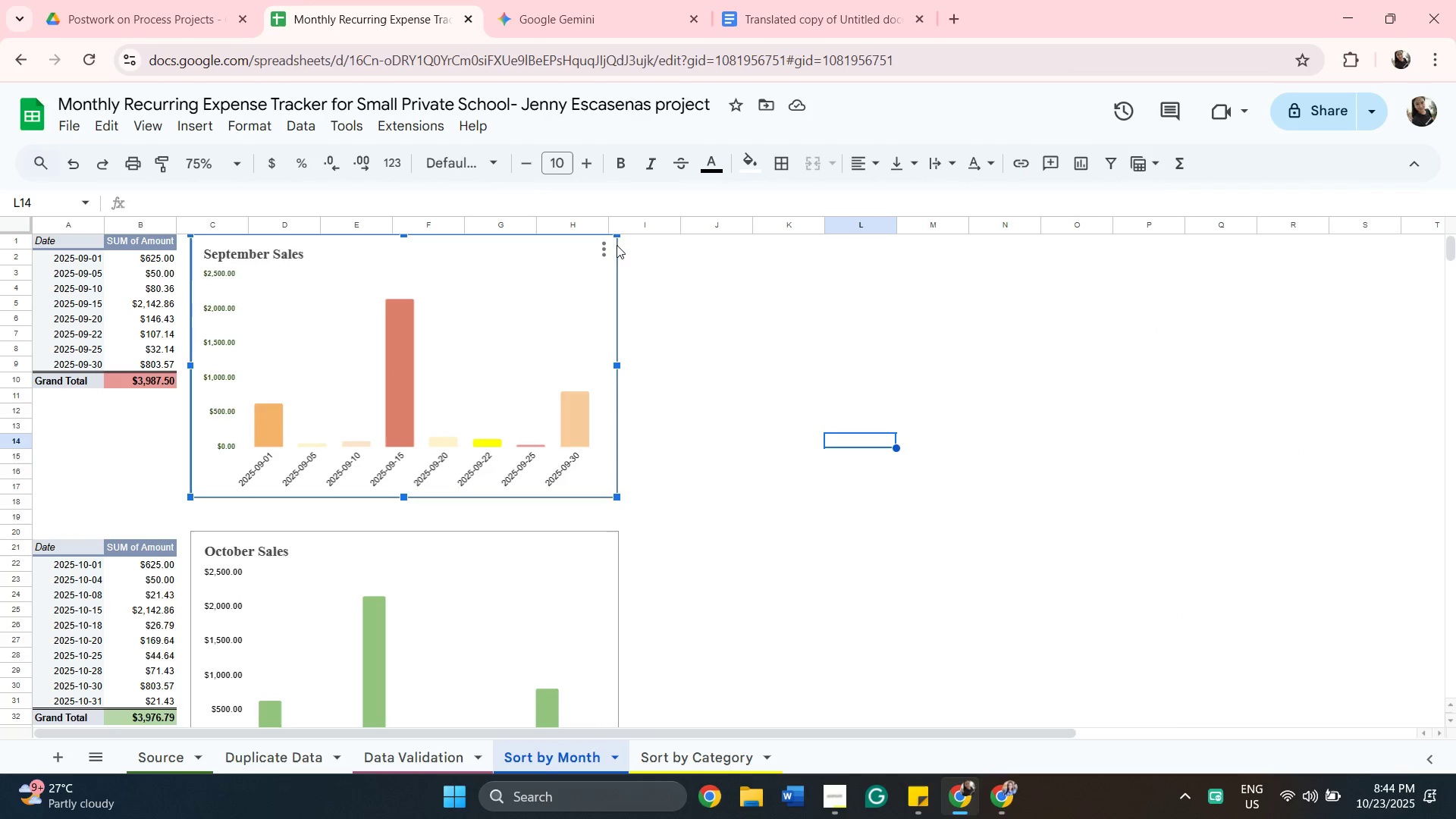 
left_click([606, 253])
 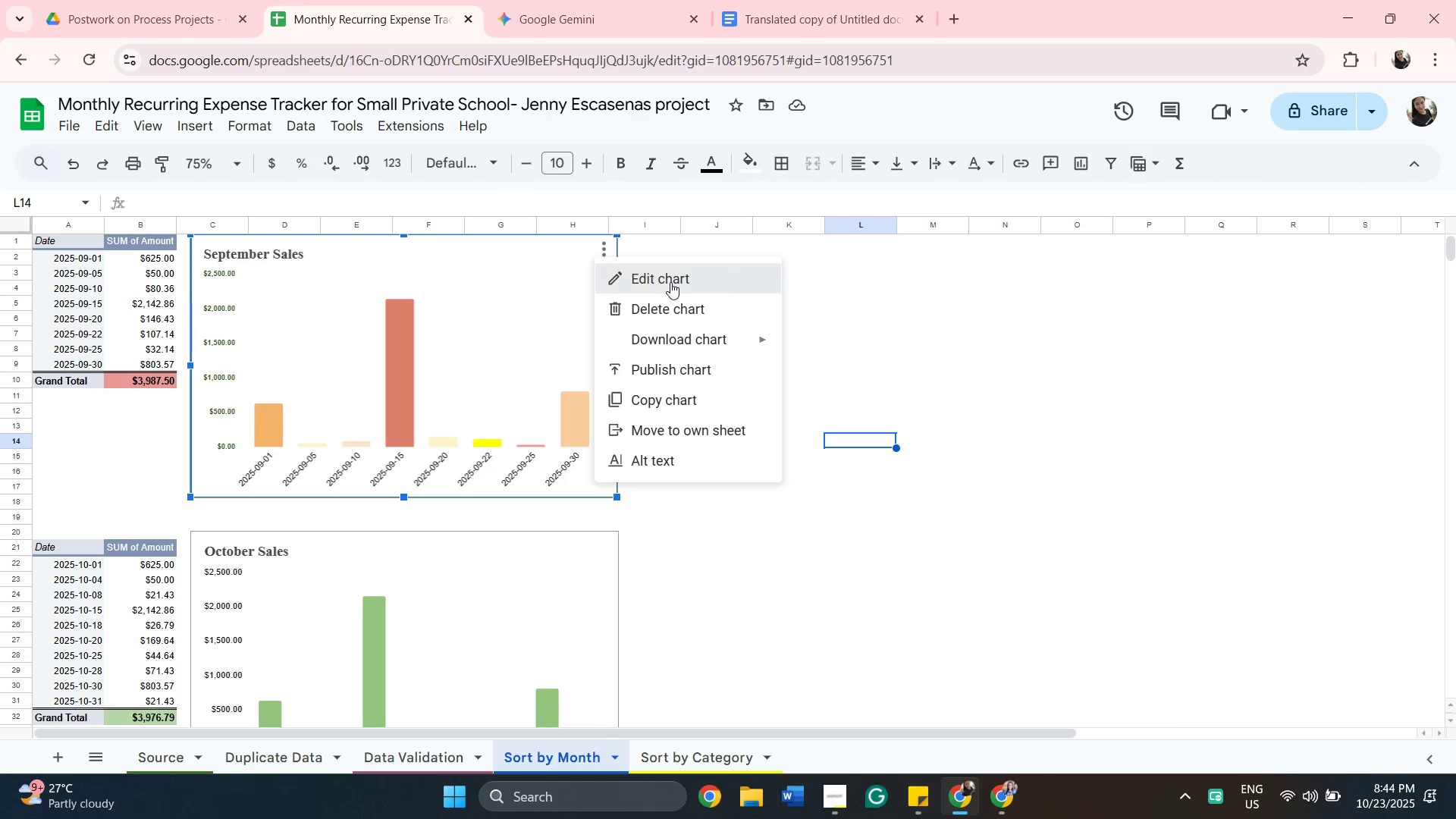 
left_click([670, 282])
 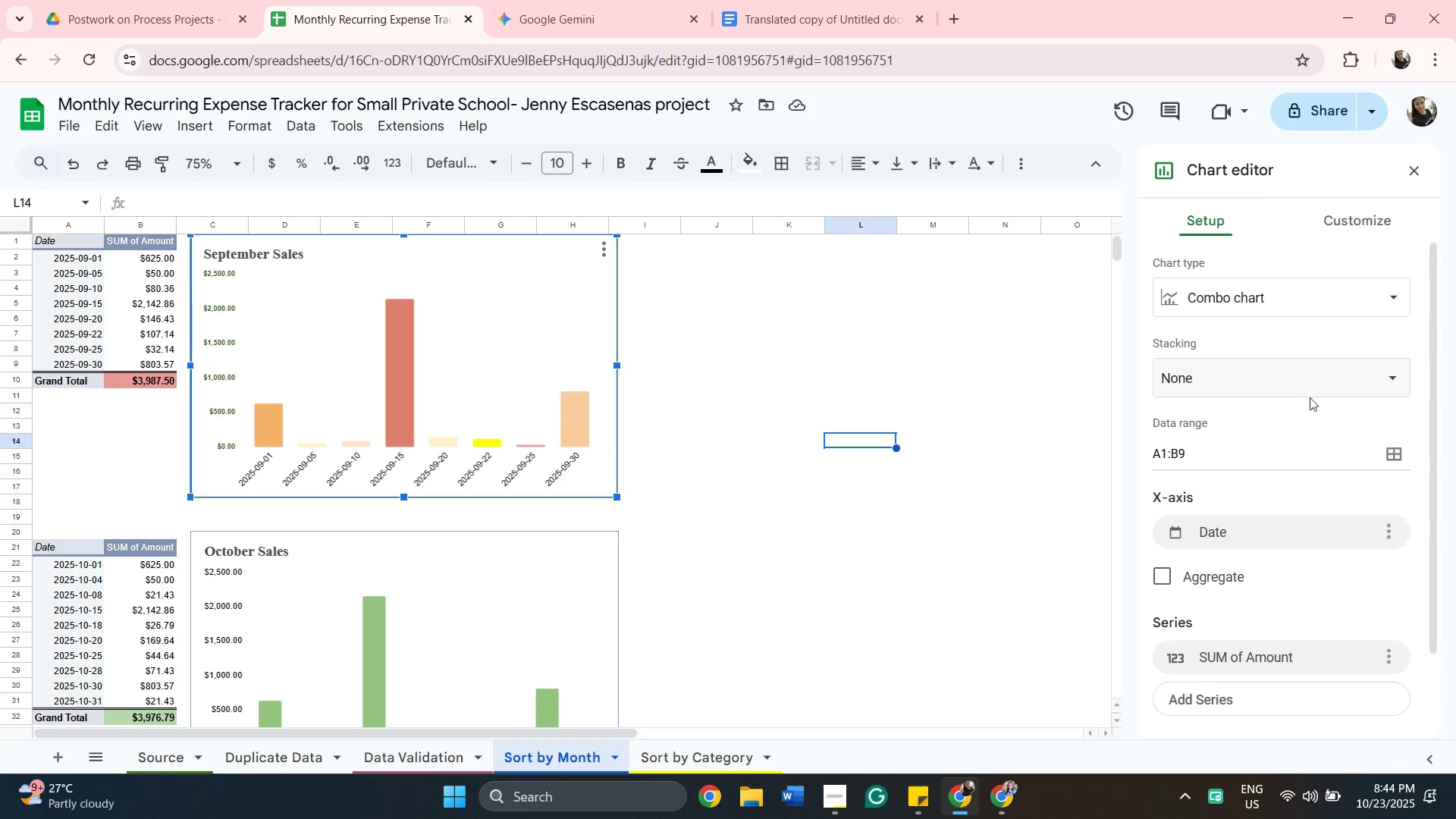 
scroll: coordinate [1170, 682], scroll_direction: down, amount: 9.0
 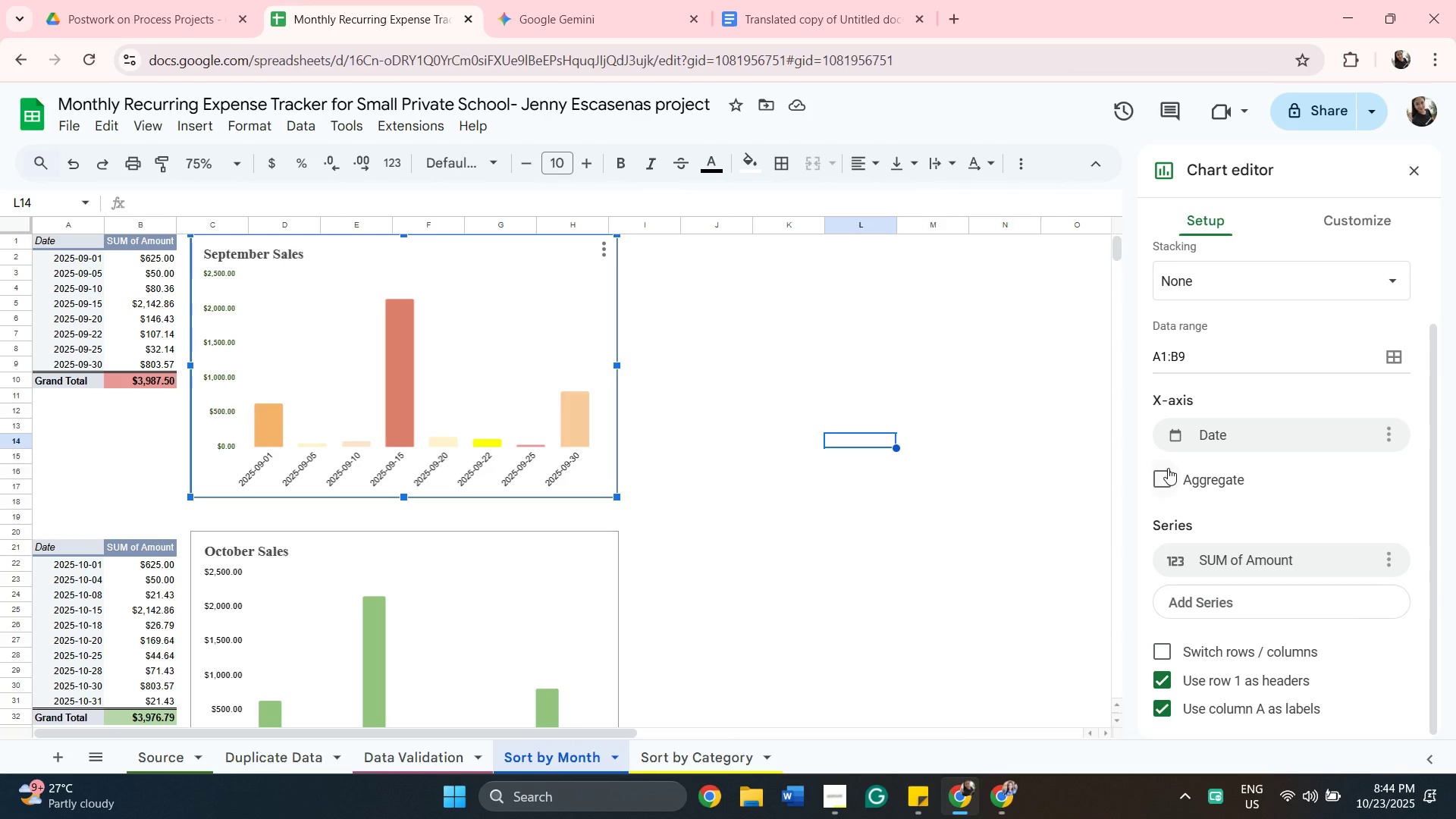 
scroll: coordinate [1168, 468], scroll_direction: up, amount: 3.0
 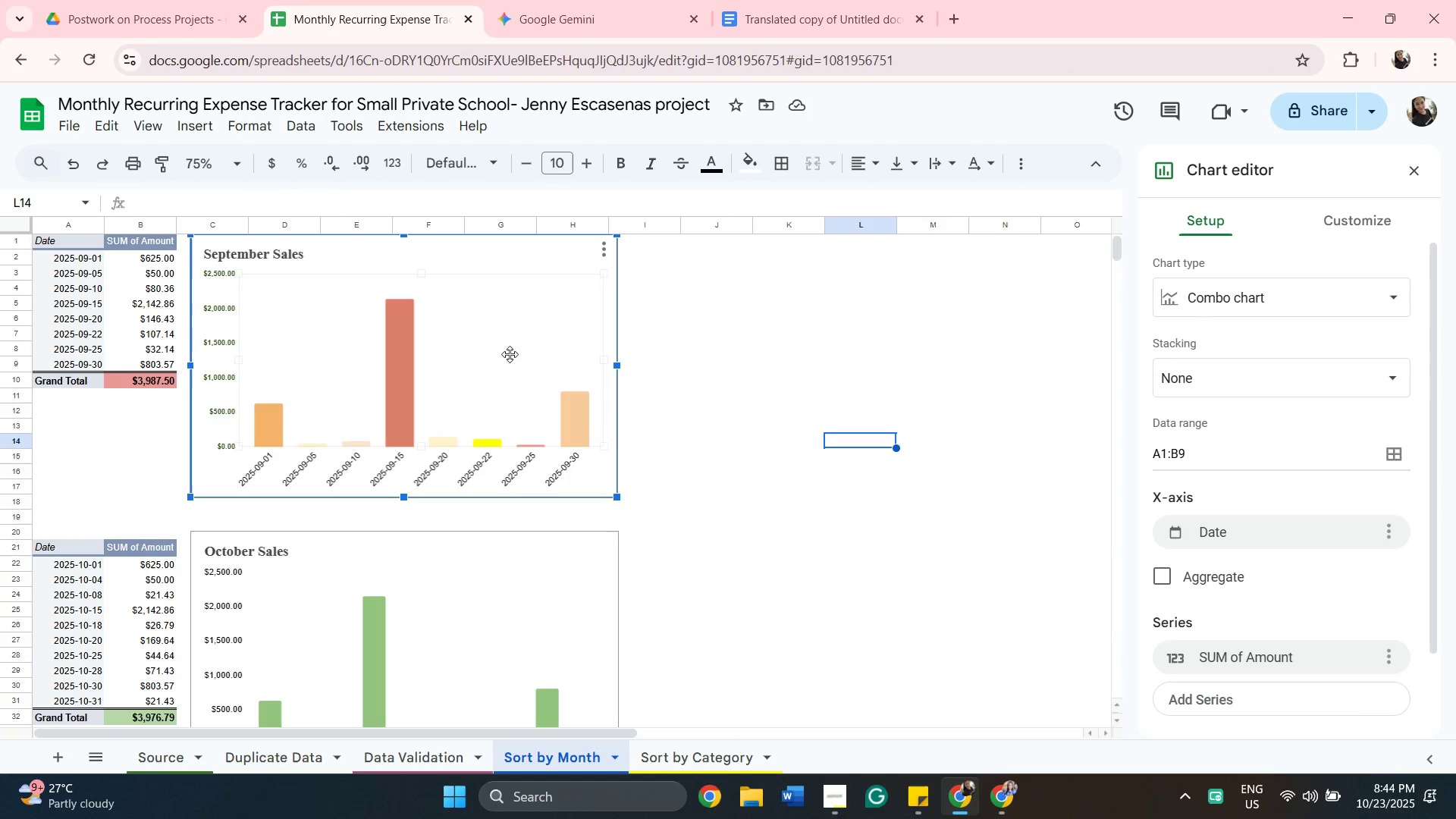 
left_click([408, 362])
 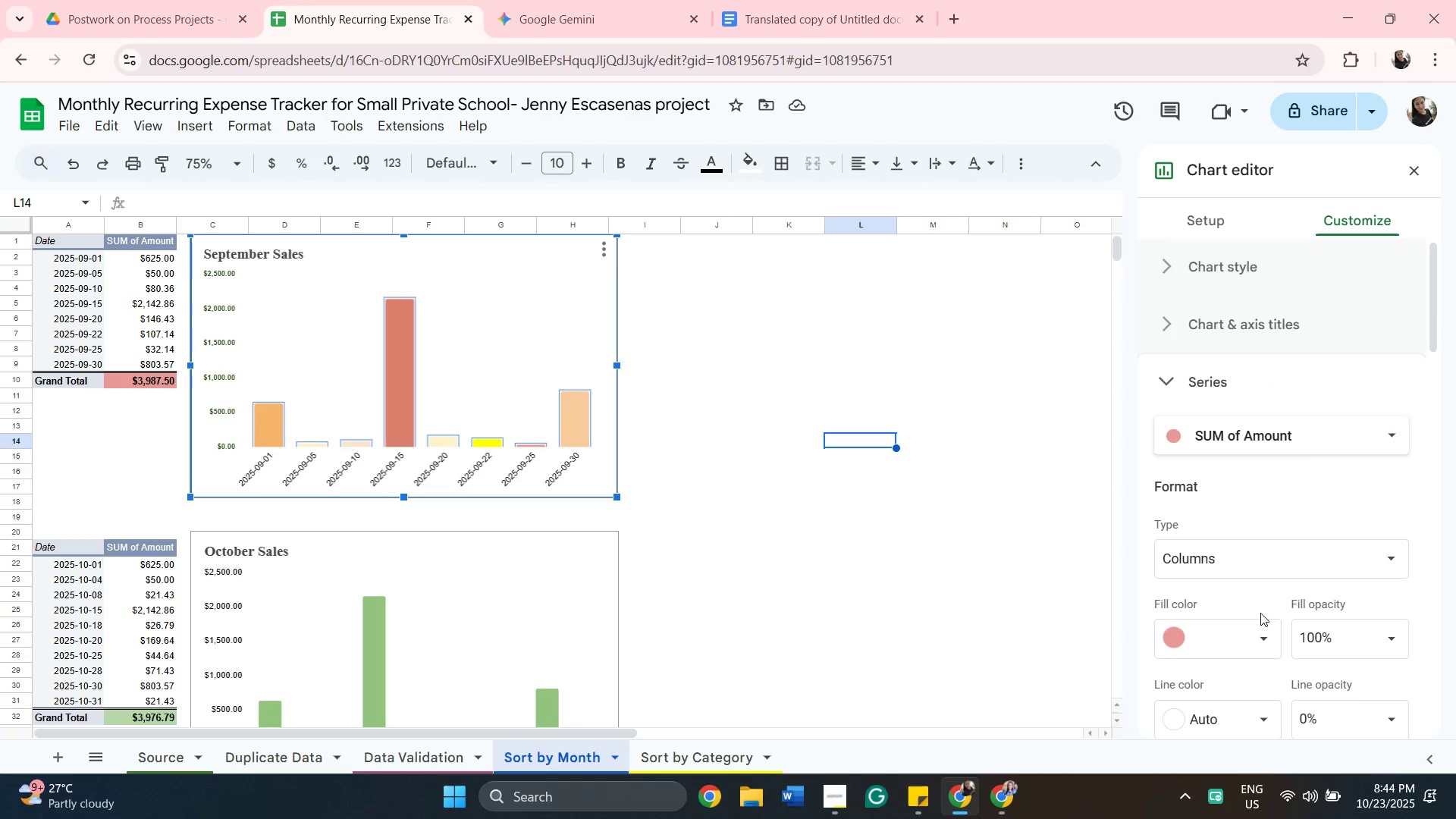 
left_click([1258, 634])
 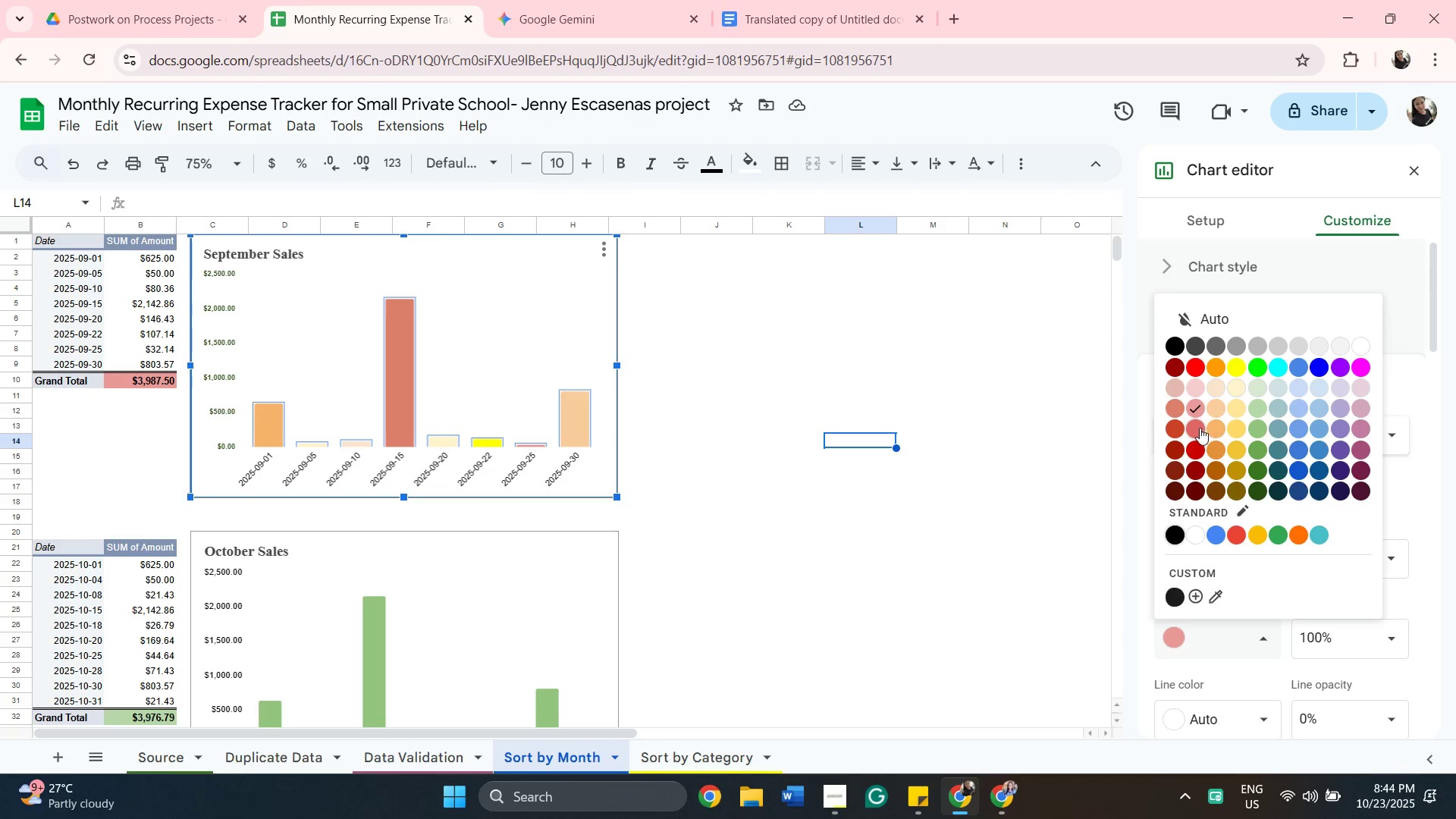 
left_click([1200, 428])
 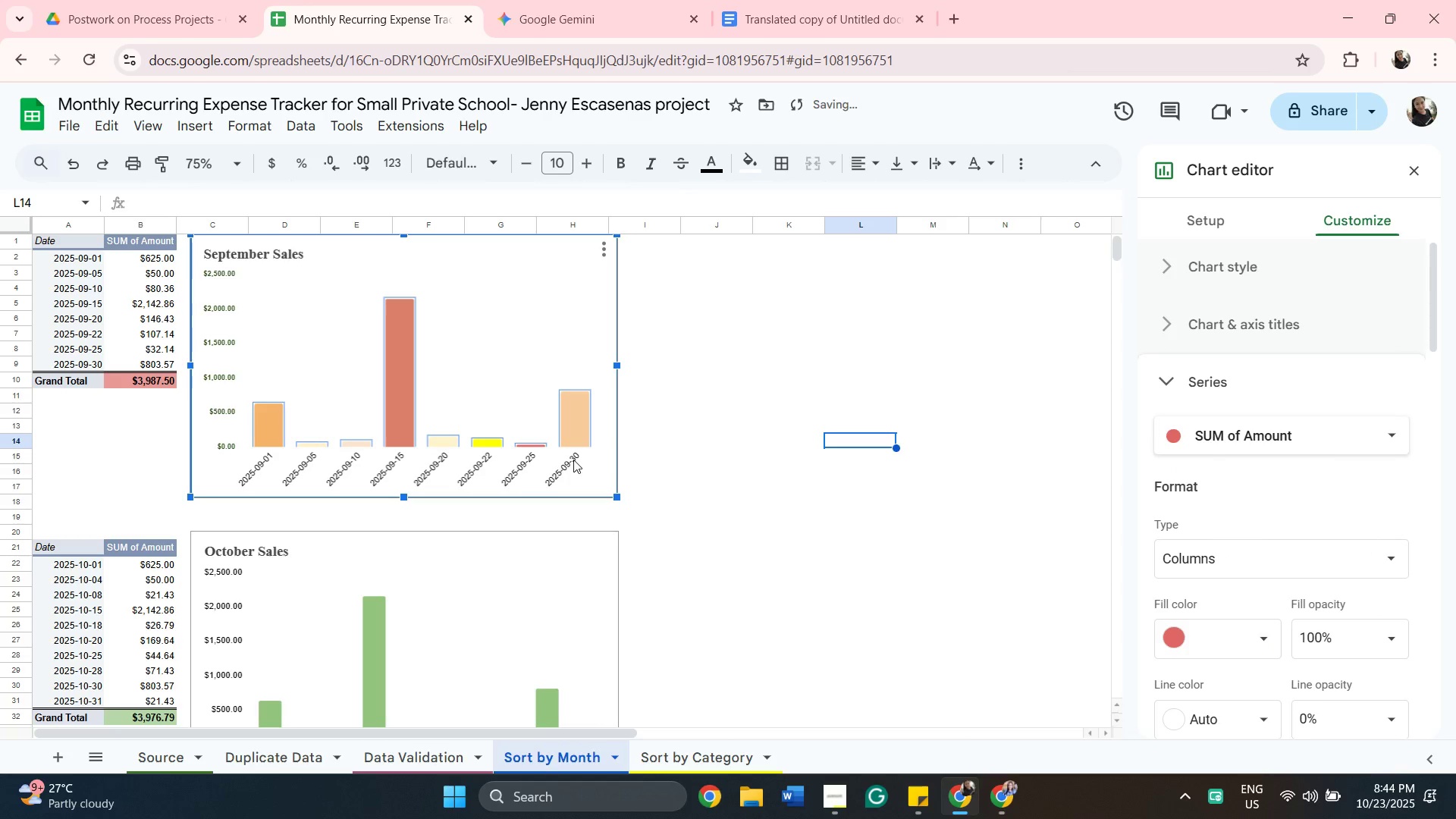 
left_click([570, 425])
 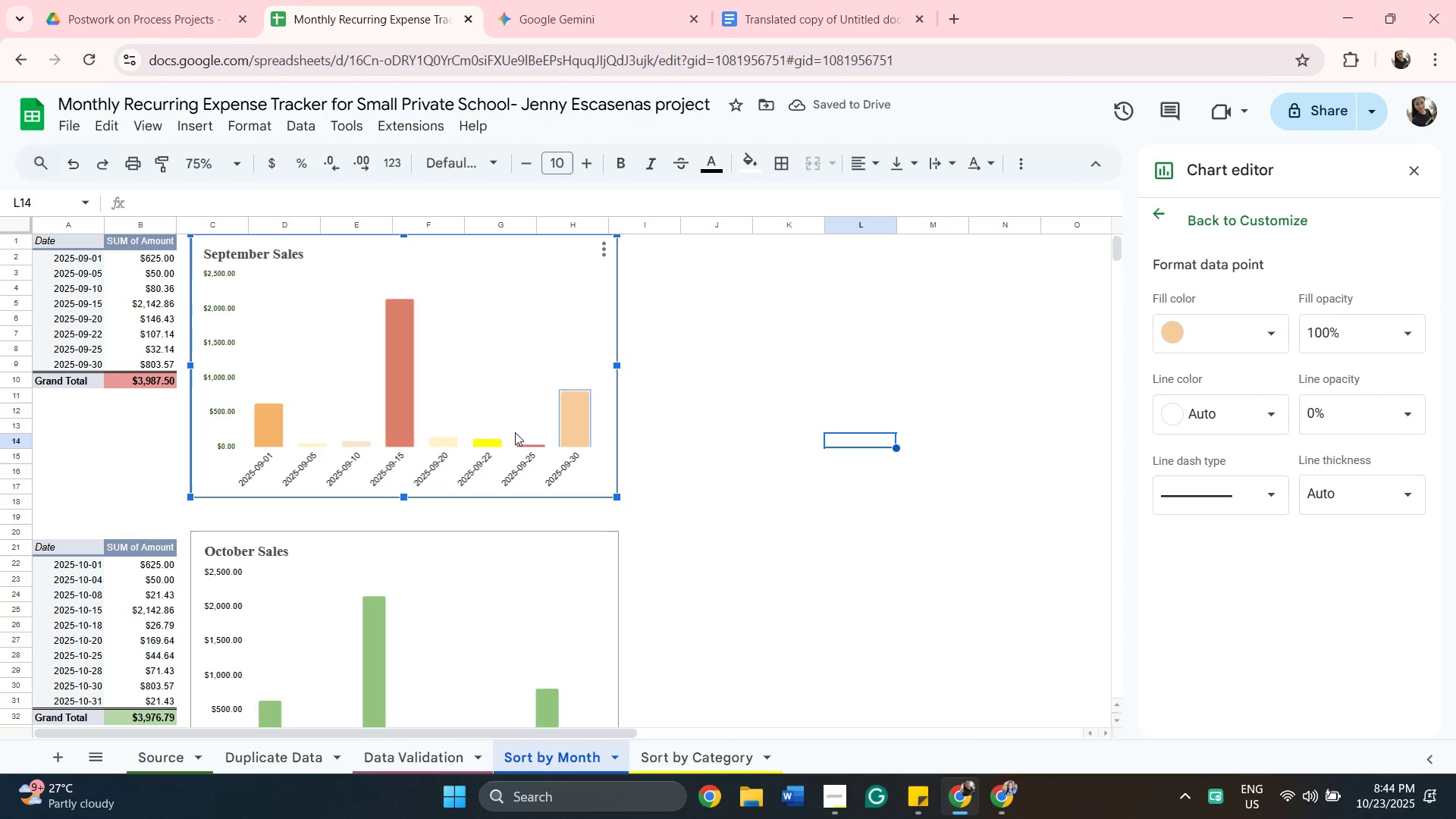 
left_click([504, 438])
 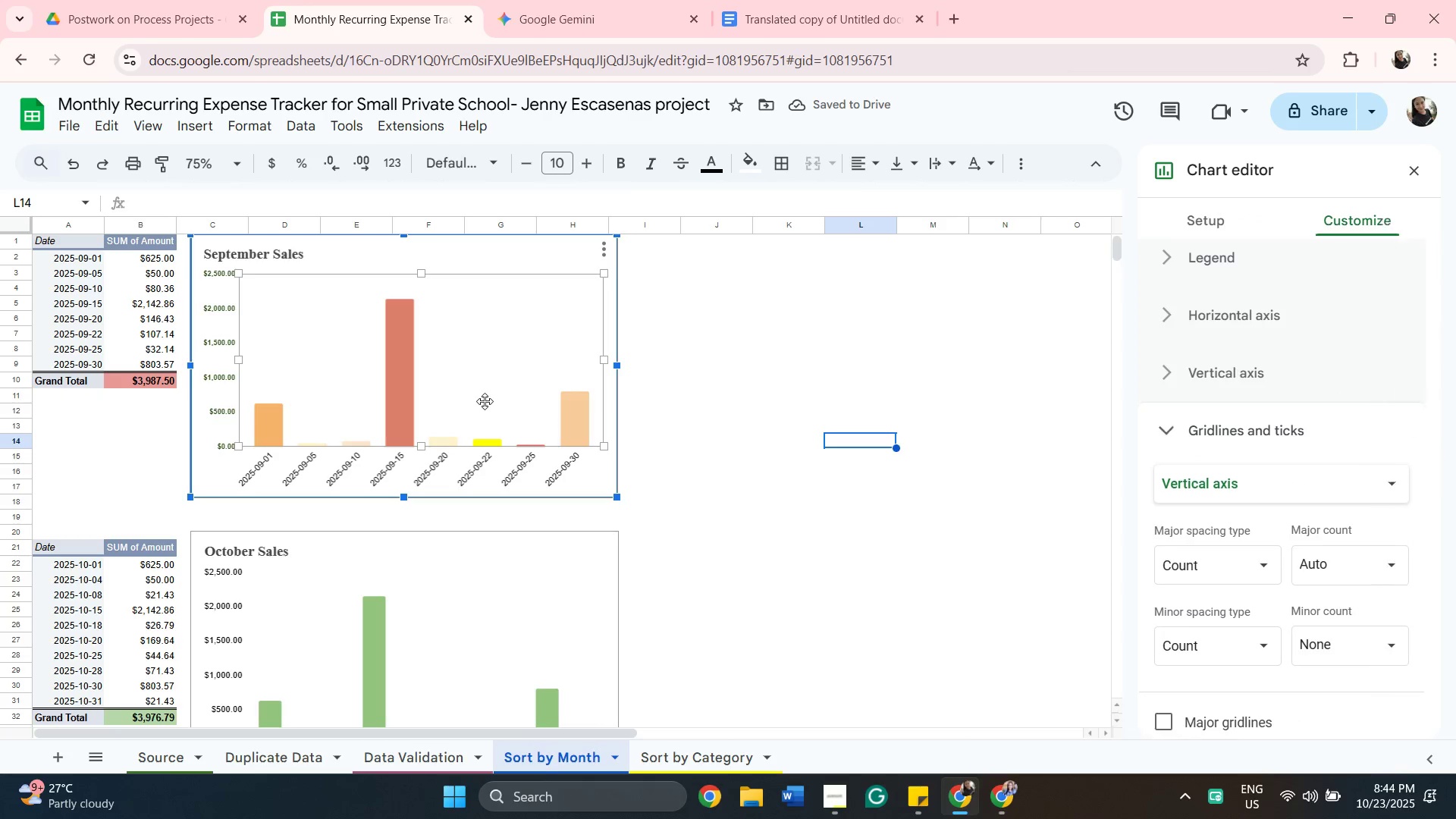 
double_click([485, 401])
 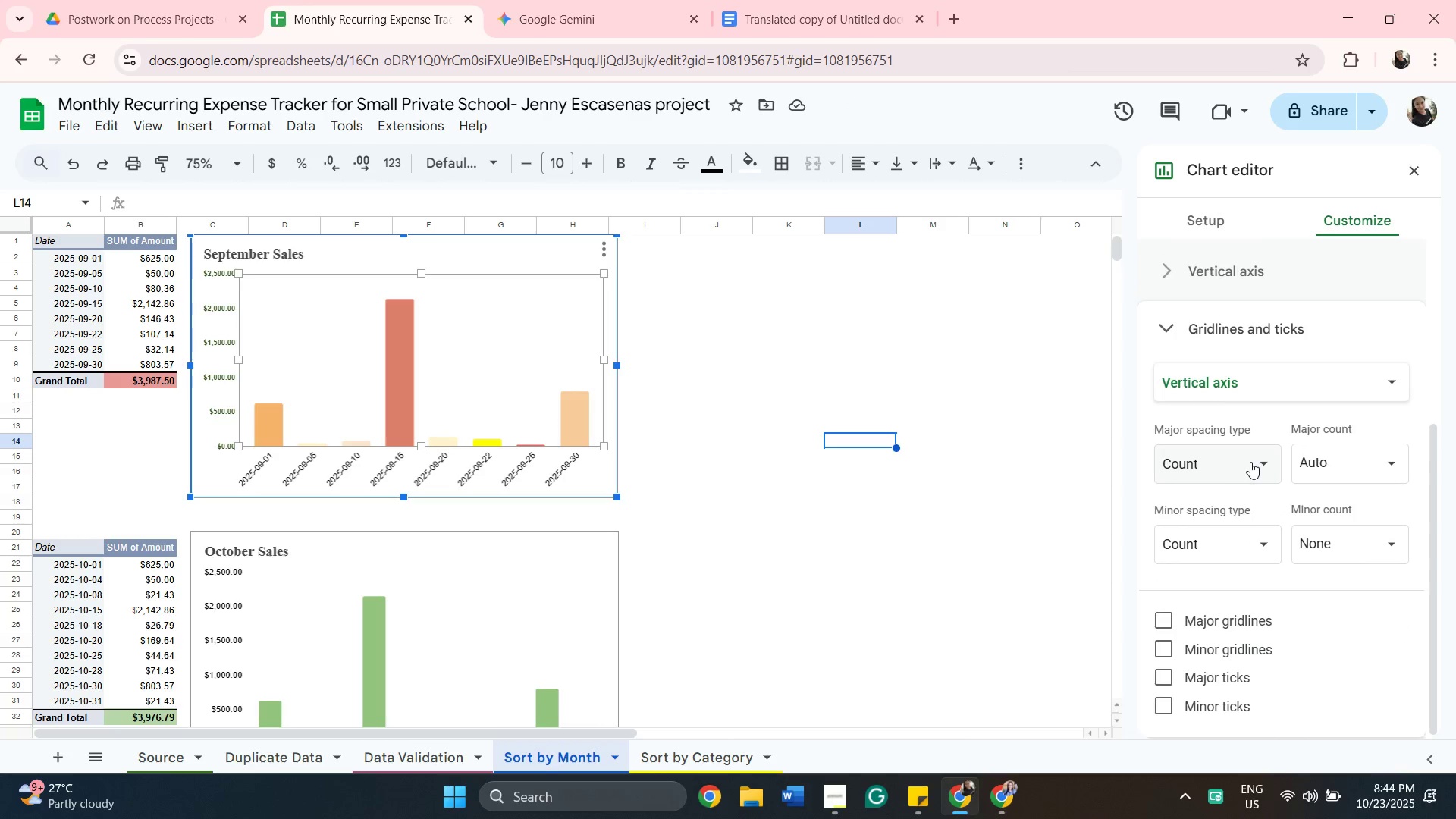 
scroll: coordinate [1250, 462], scroll_direction: none, amount: 0.0
 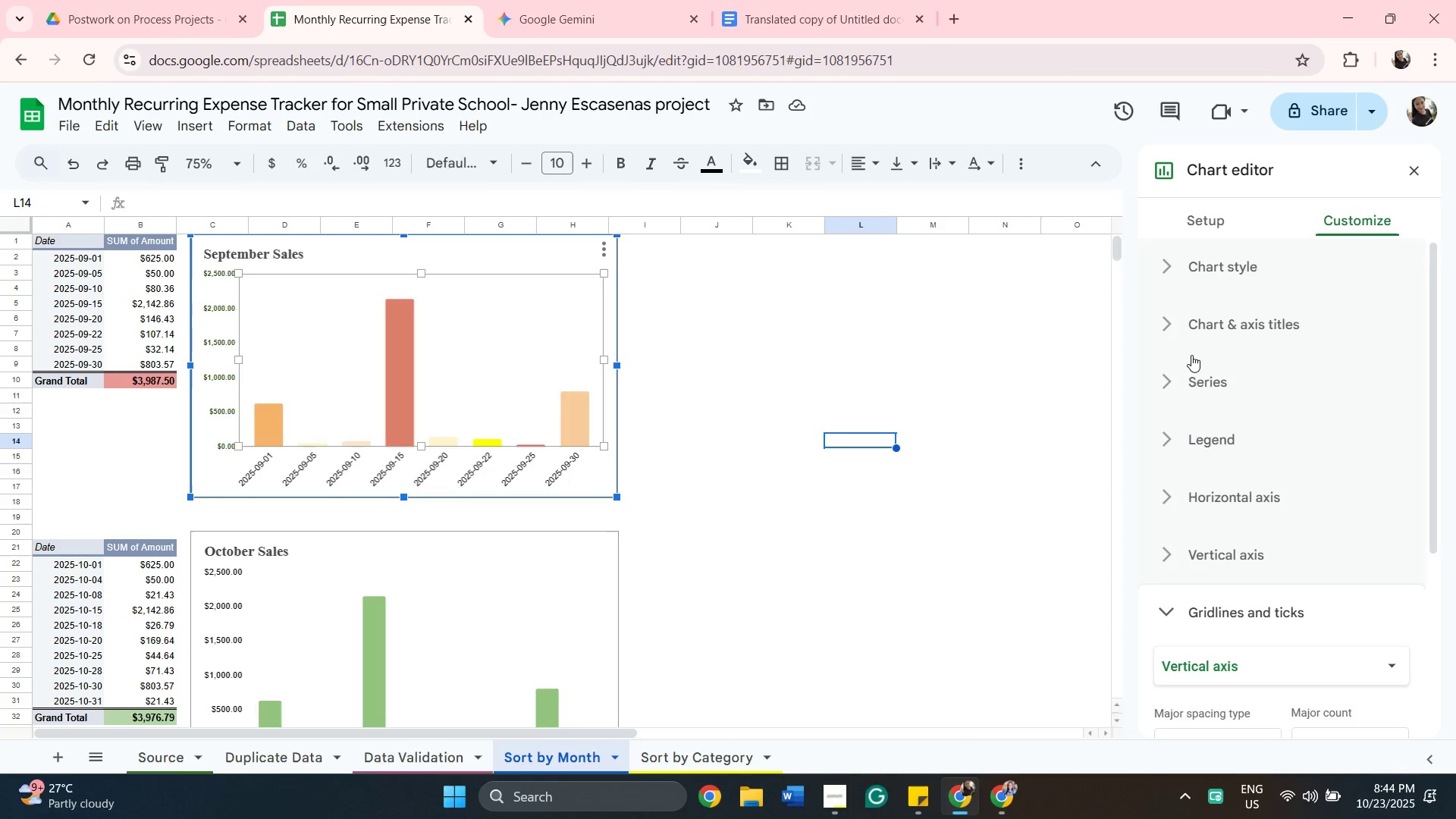 
scroll: coordinate [1188, 378], scroll_direction: up, amount: 4.0
 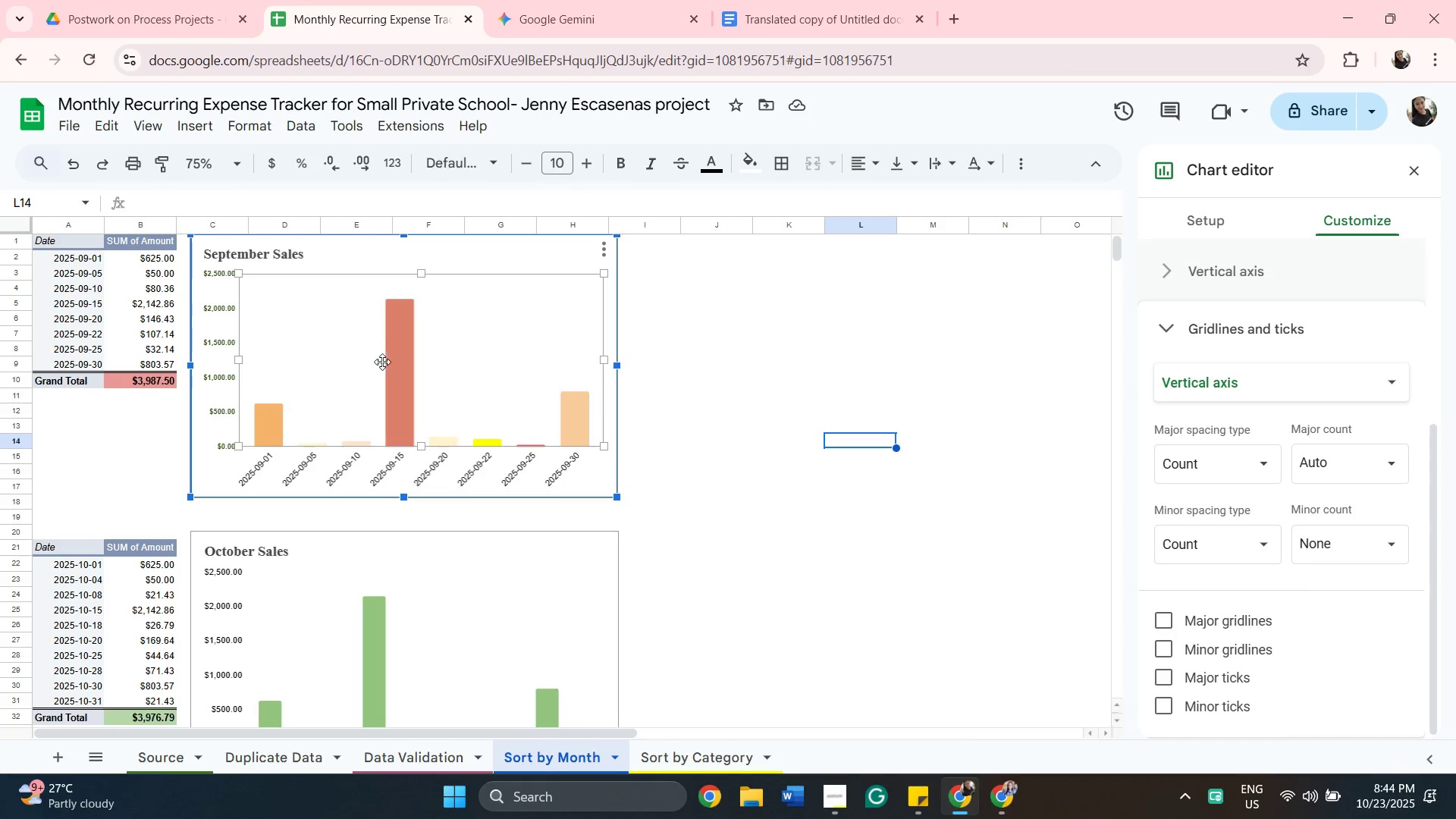 
left_click([410, 356])
 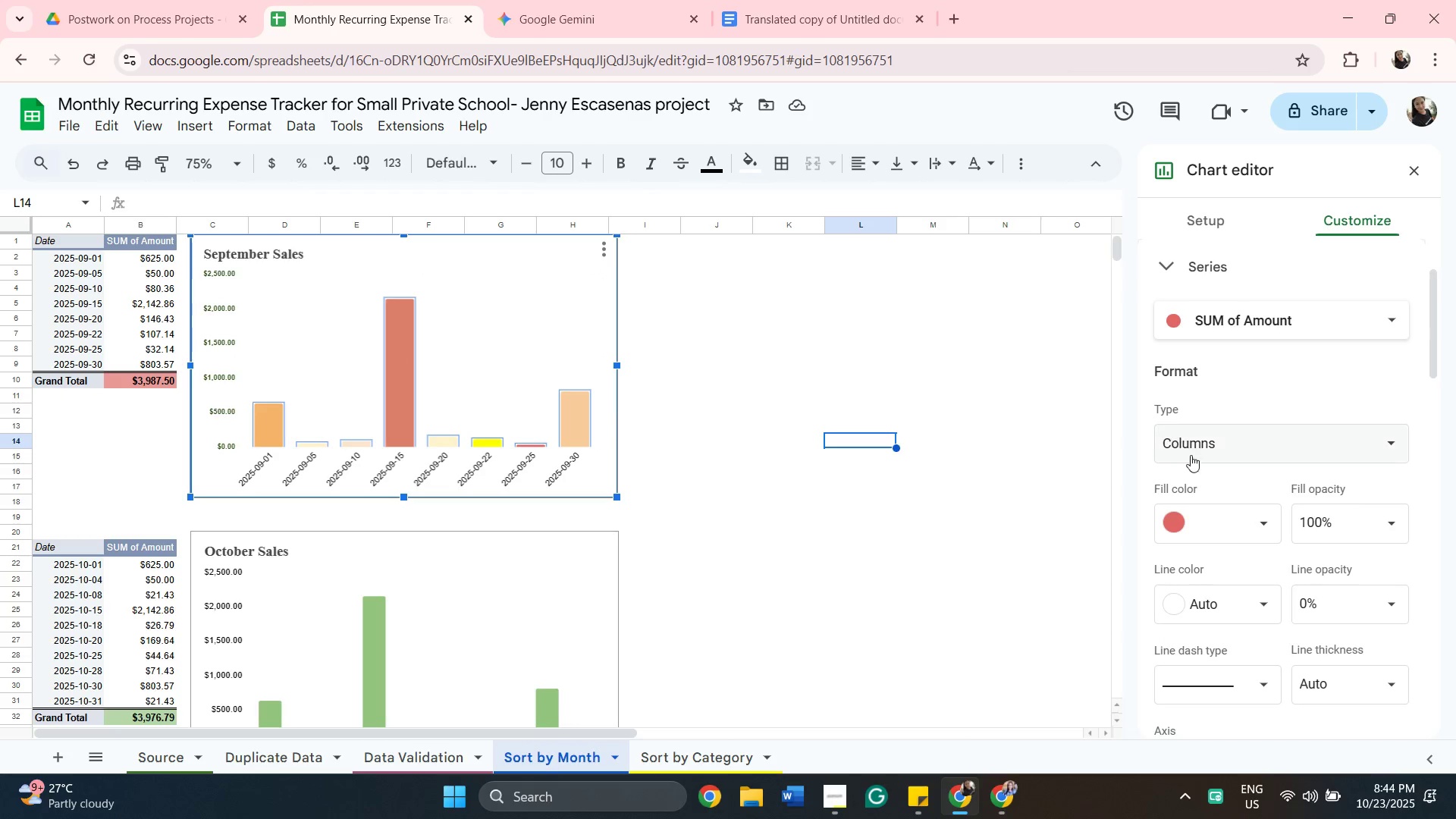 
mouse_move([1213, 503])
 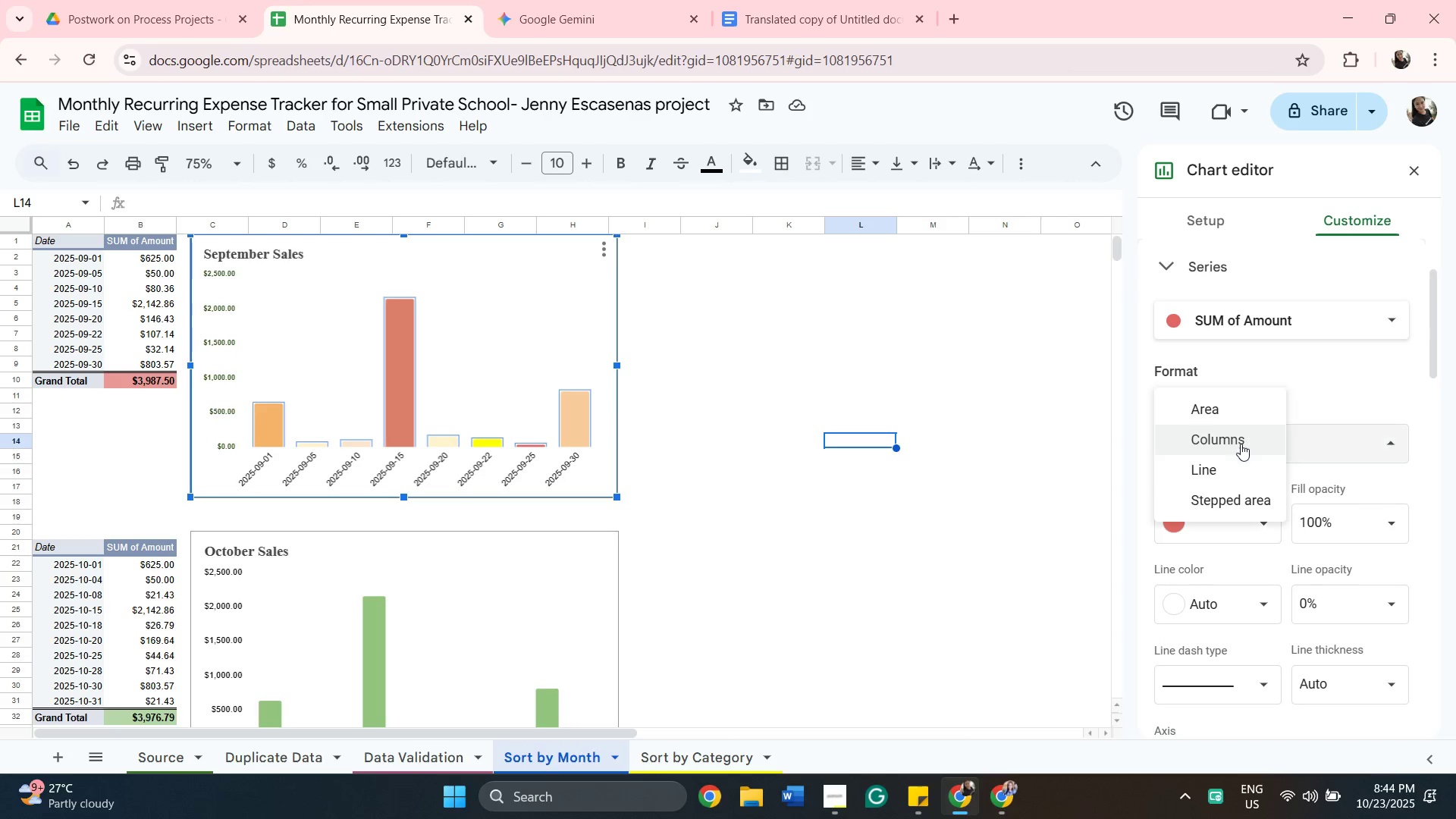 
left_click([1241, 444])
 